 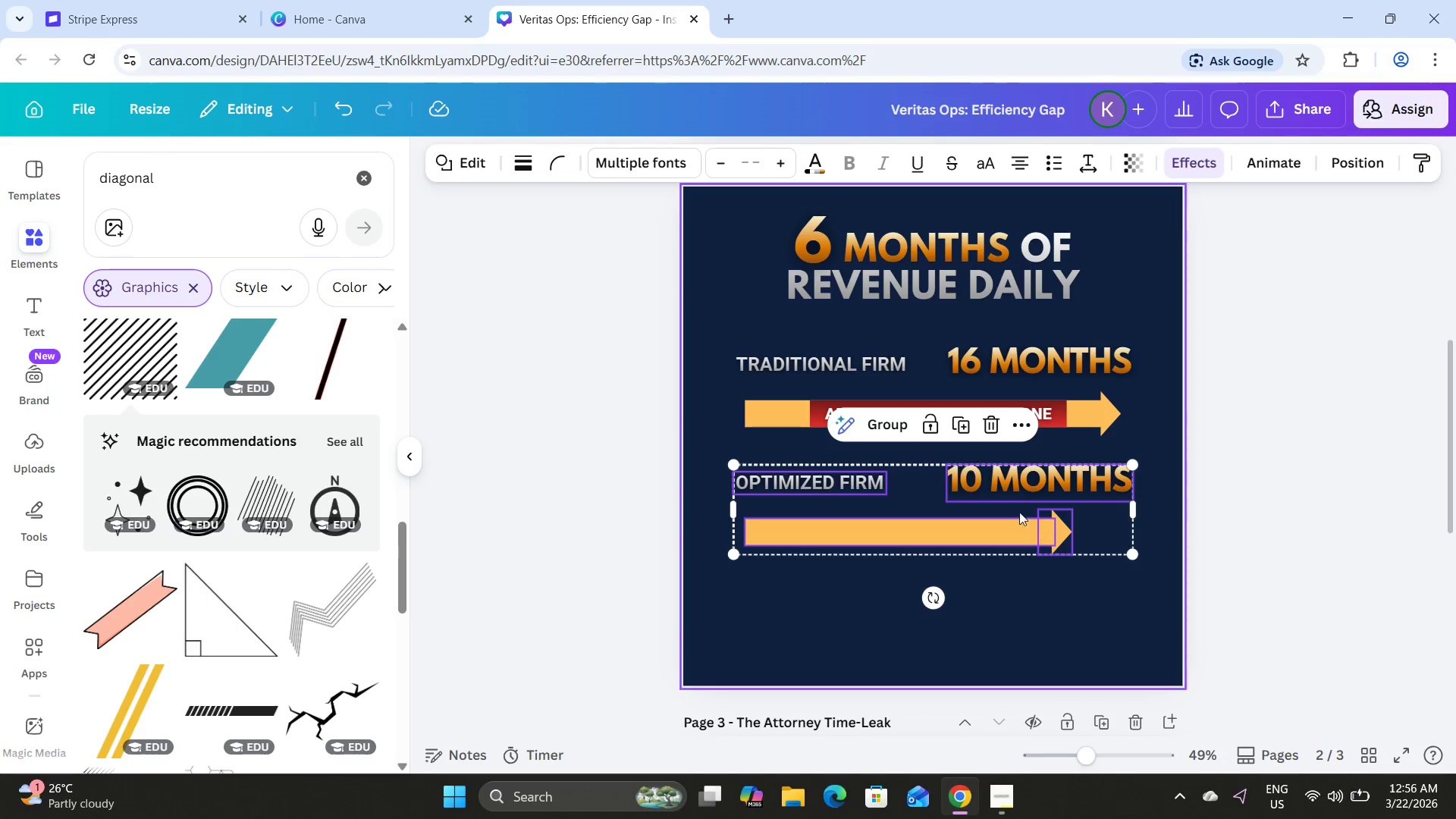 
left_click_drag(start_coordinate=[1006, 496], to_coordinate=[1003, 531])
 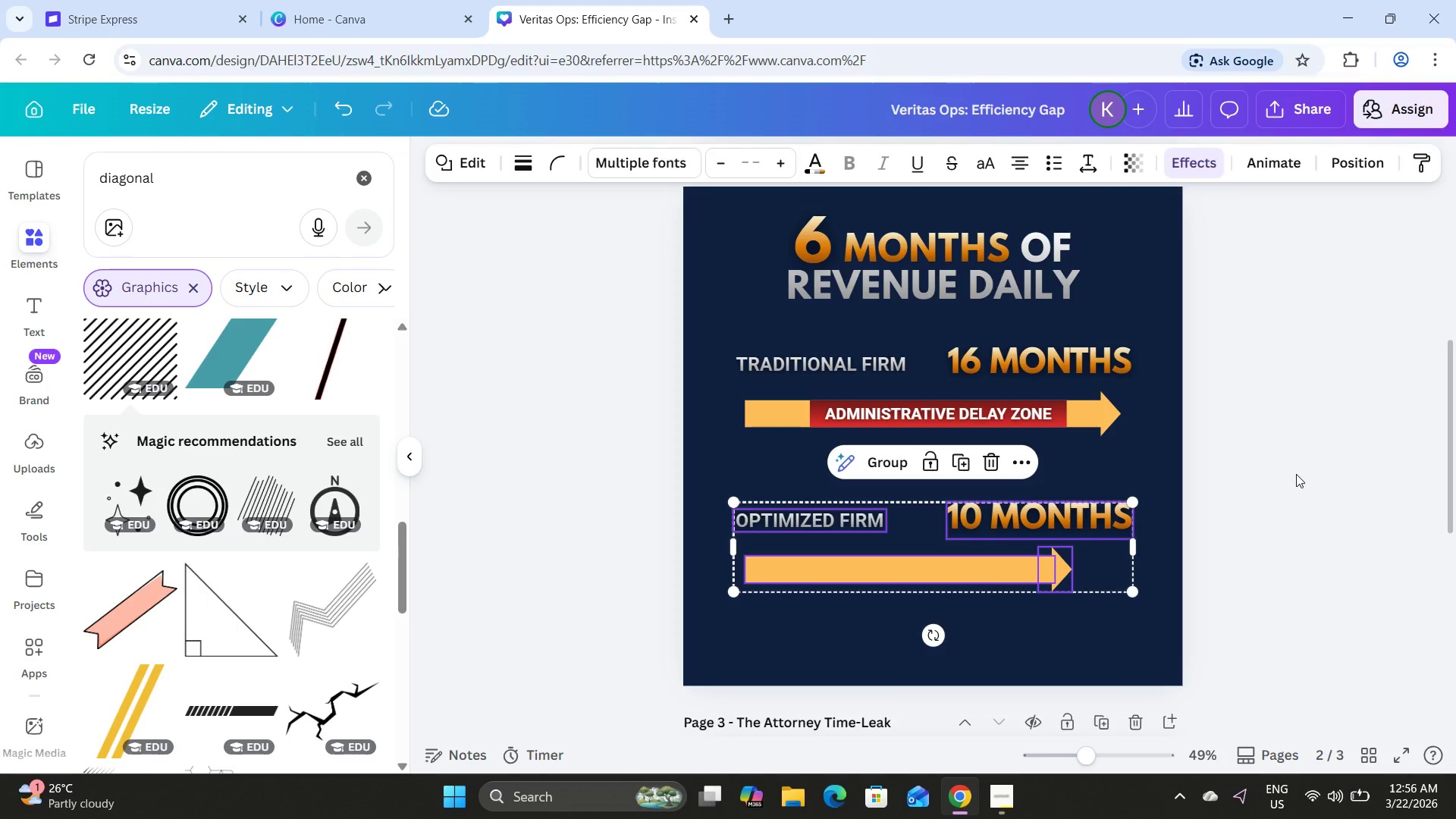 
left_click([1296, 474])
 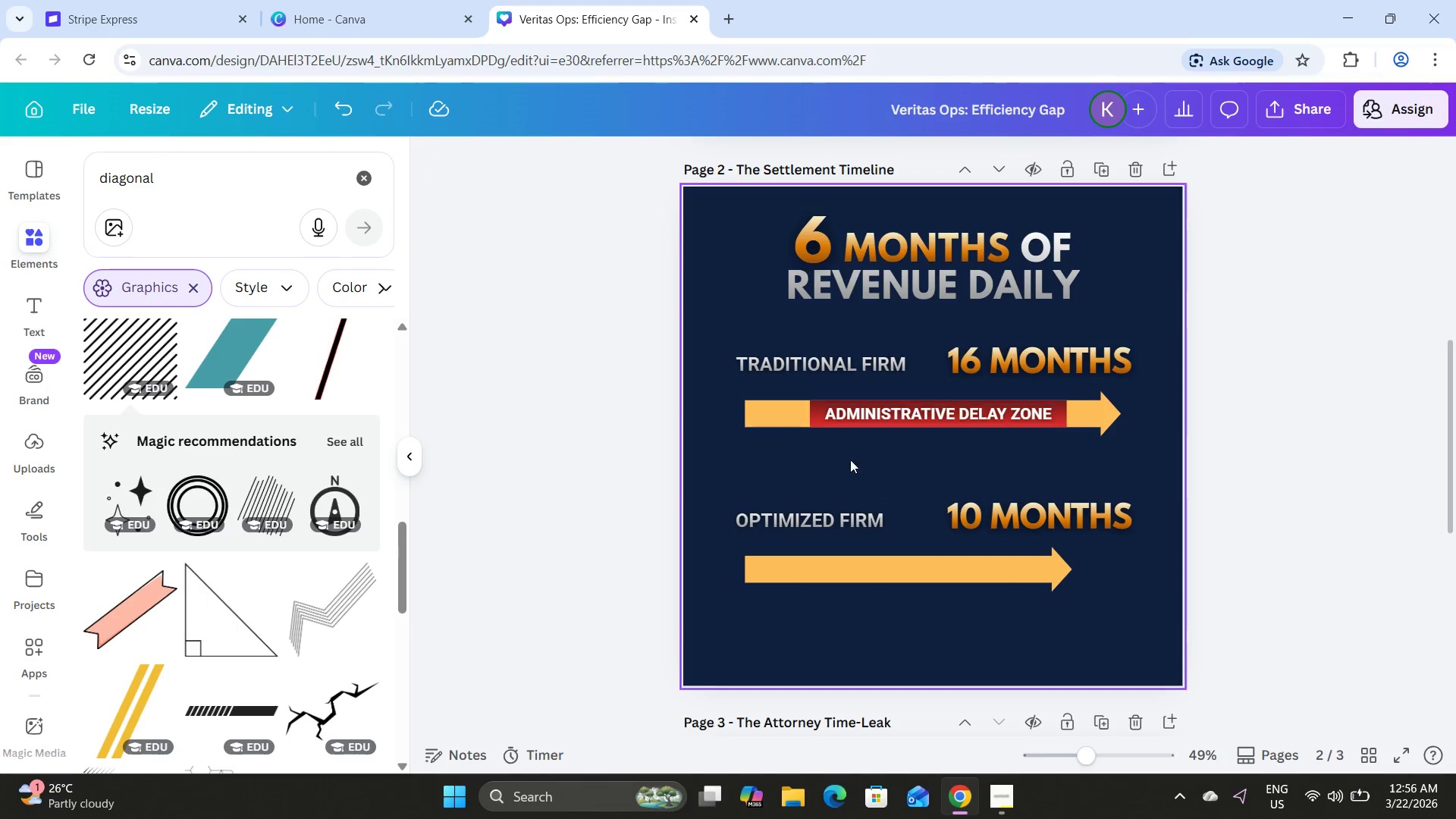 
left_click_drag(start_coordinate=[724, 494], to_coordinate=[1120, 618])
 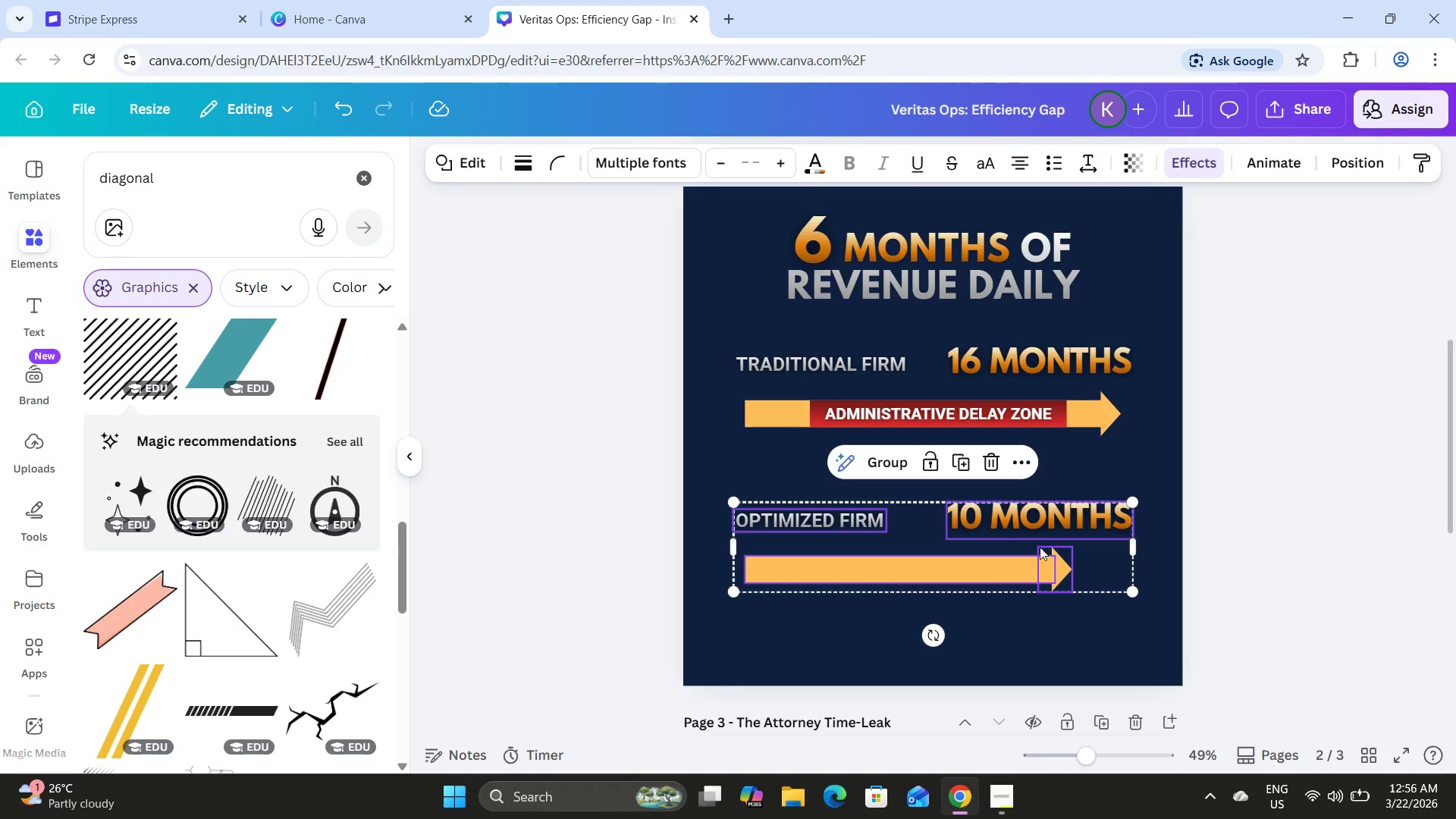 
left_click_drag(start_coordinate=[1040, 544], to_coordinate=[1040, 554])
 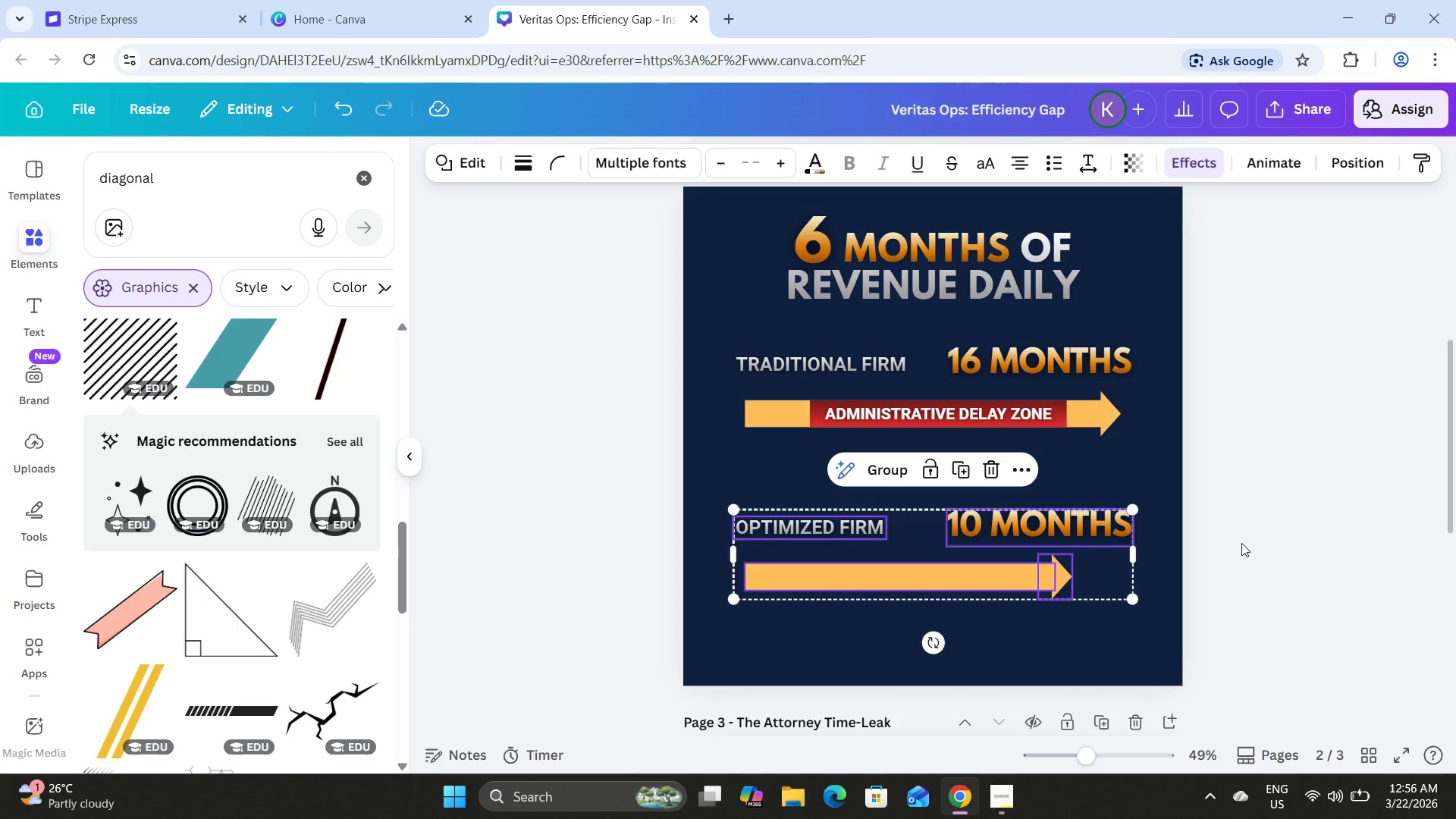 
left_click([1241, 543])
 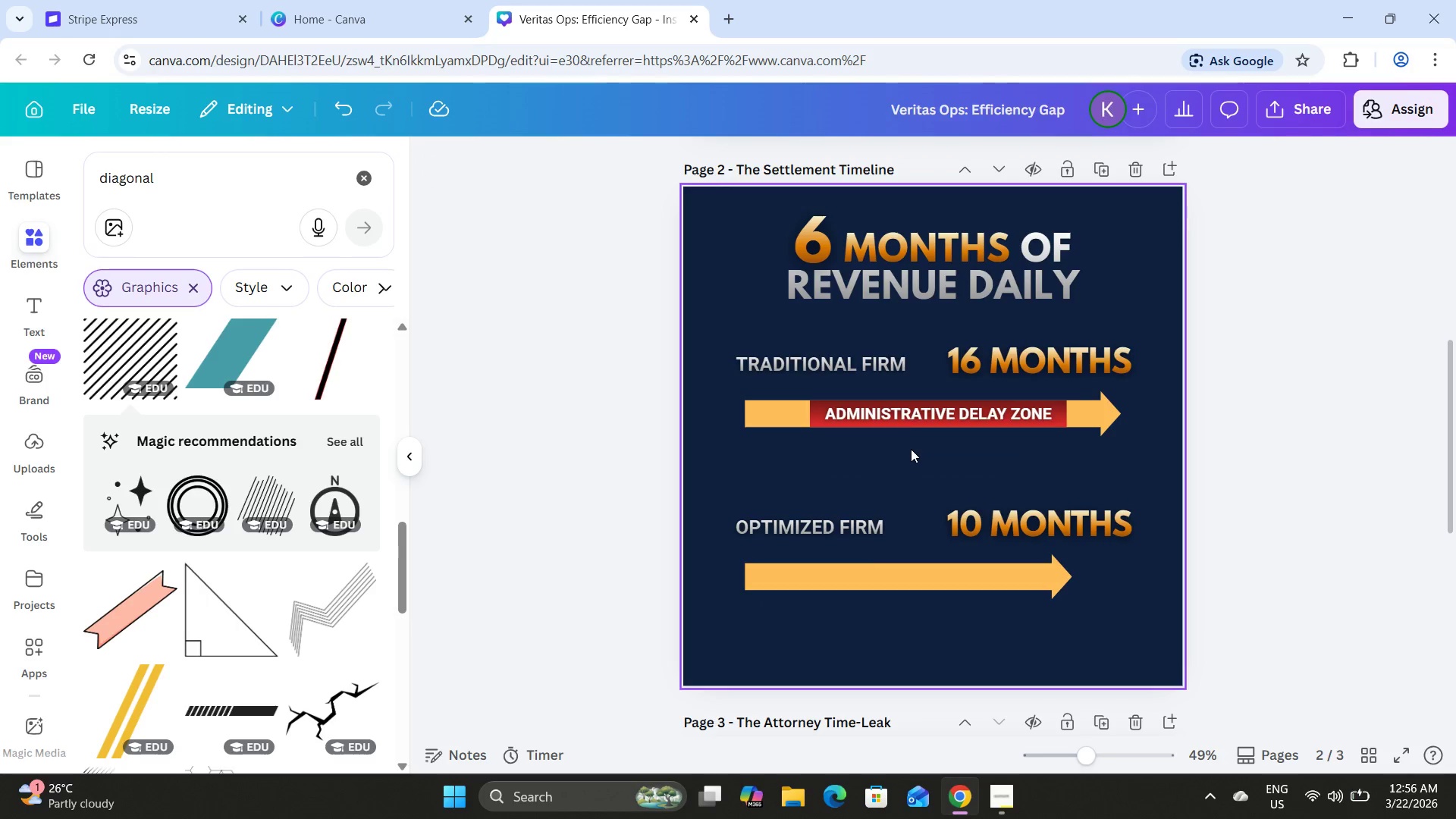 
wait(5.27)
 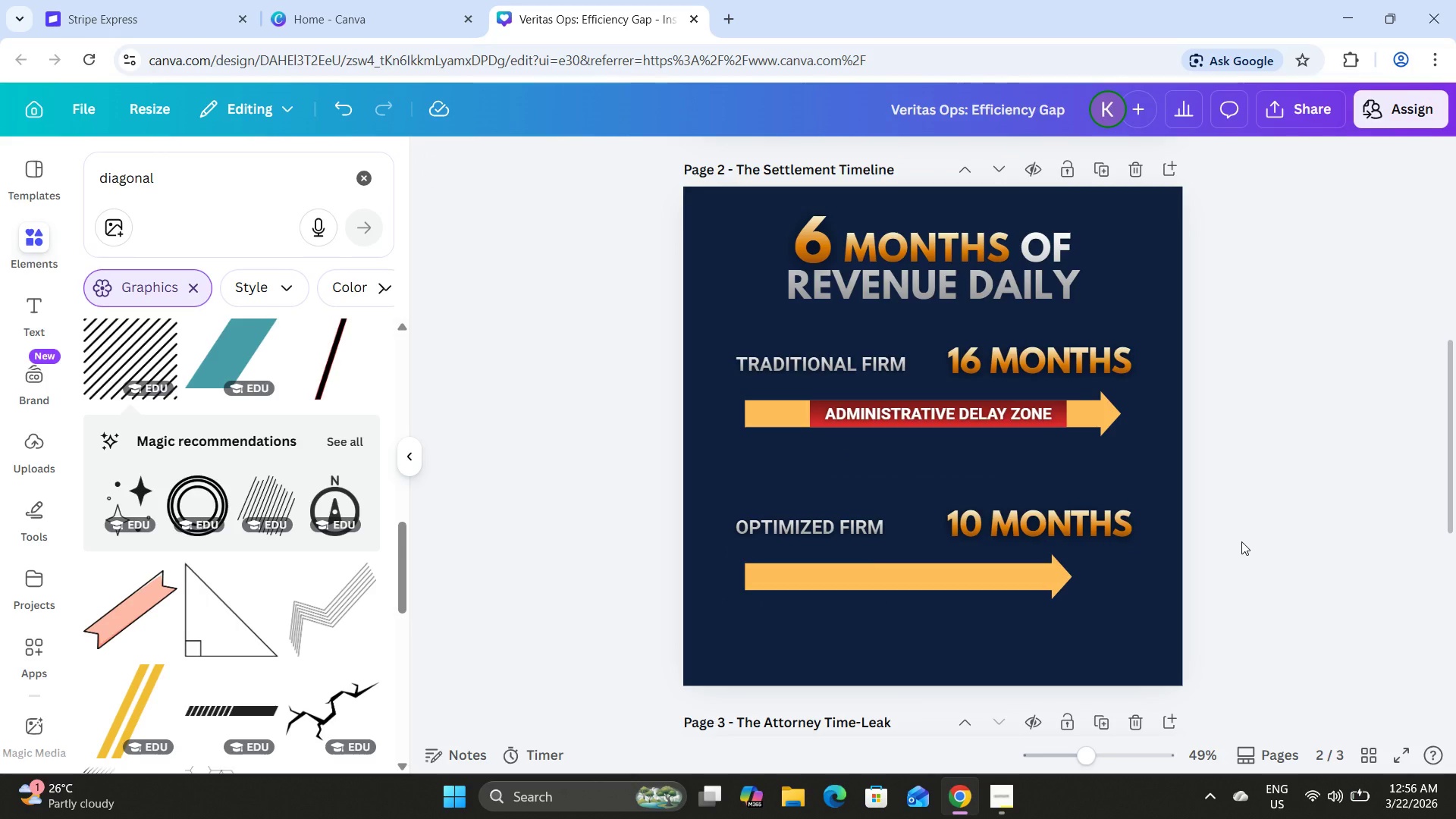 
left_click([781, 359])
 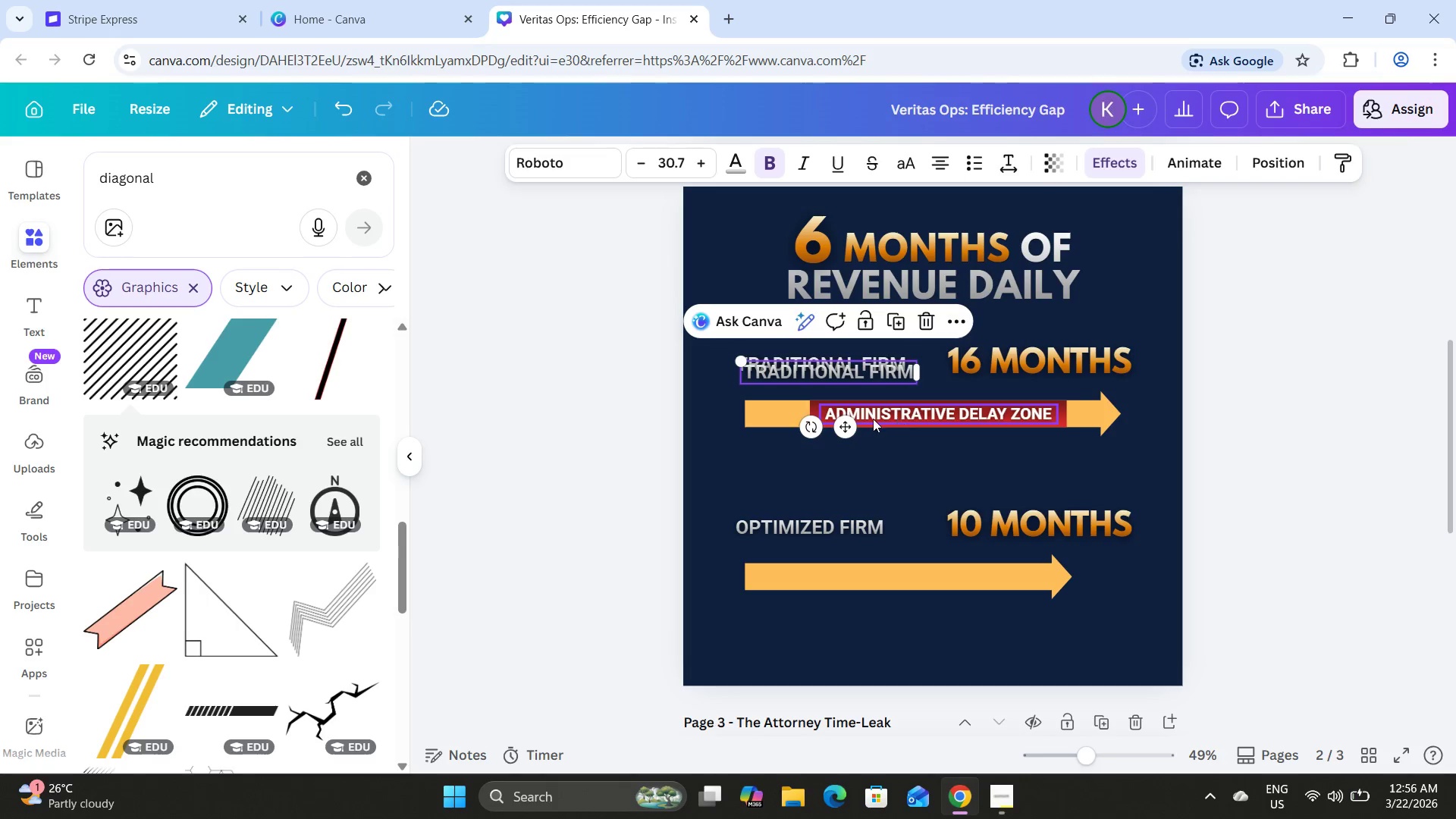 
left_click_drag(start_coordinate=[851, 427], to_coordinate=[855, 504])
 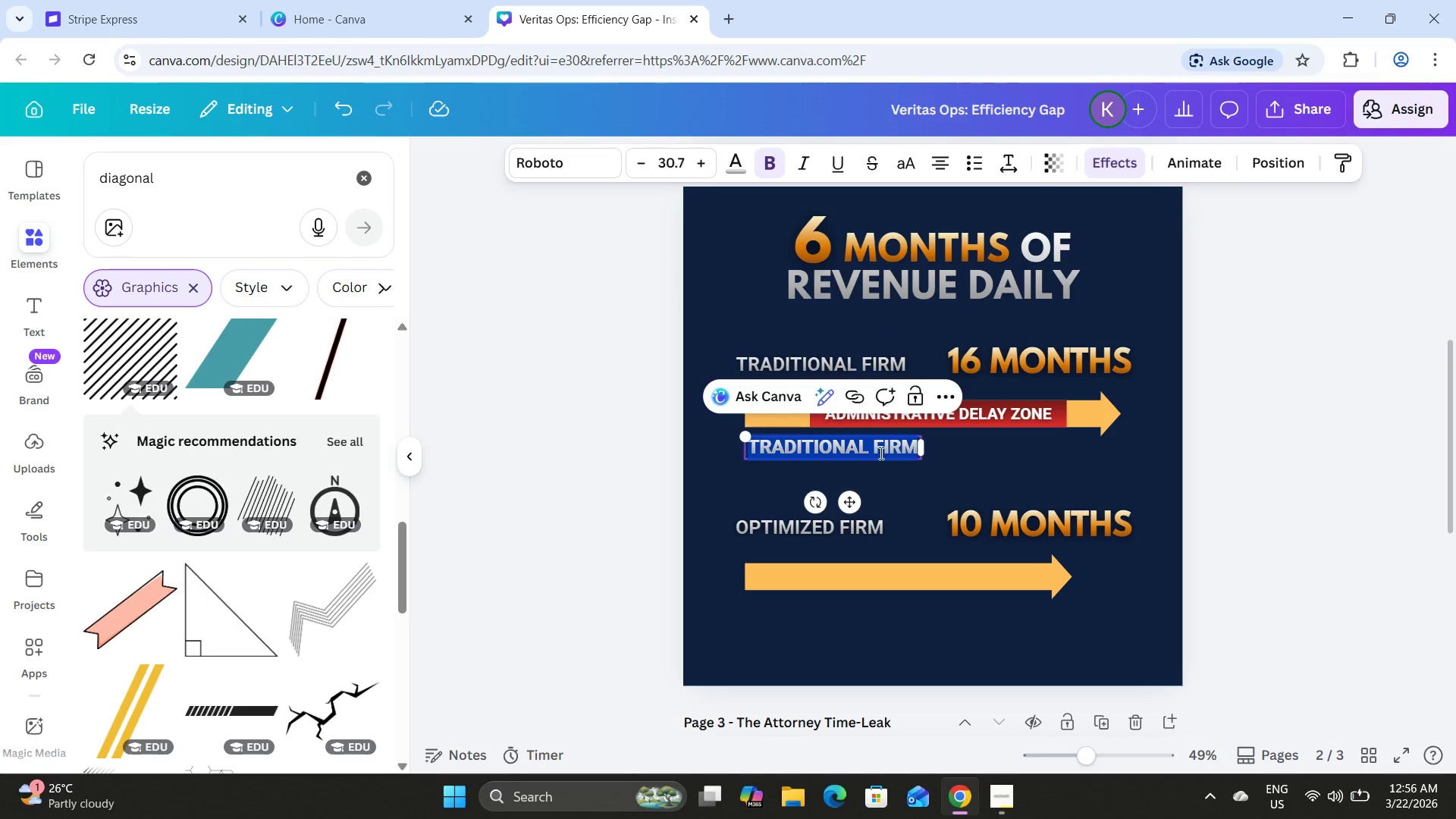 
type(Slow)
key(Backspace)
key(Backspace)
key(Backspace)
key(Backspace)
type(slow 7)
key(Backspace)
type(& clos)
key(Backspace)
key(Backspace)
key(Backspace)
type(ostly!)
 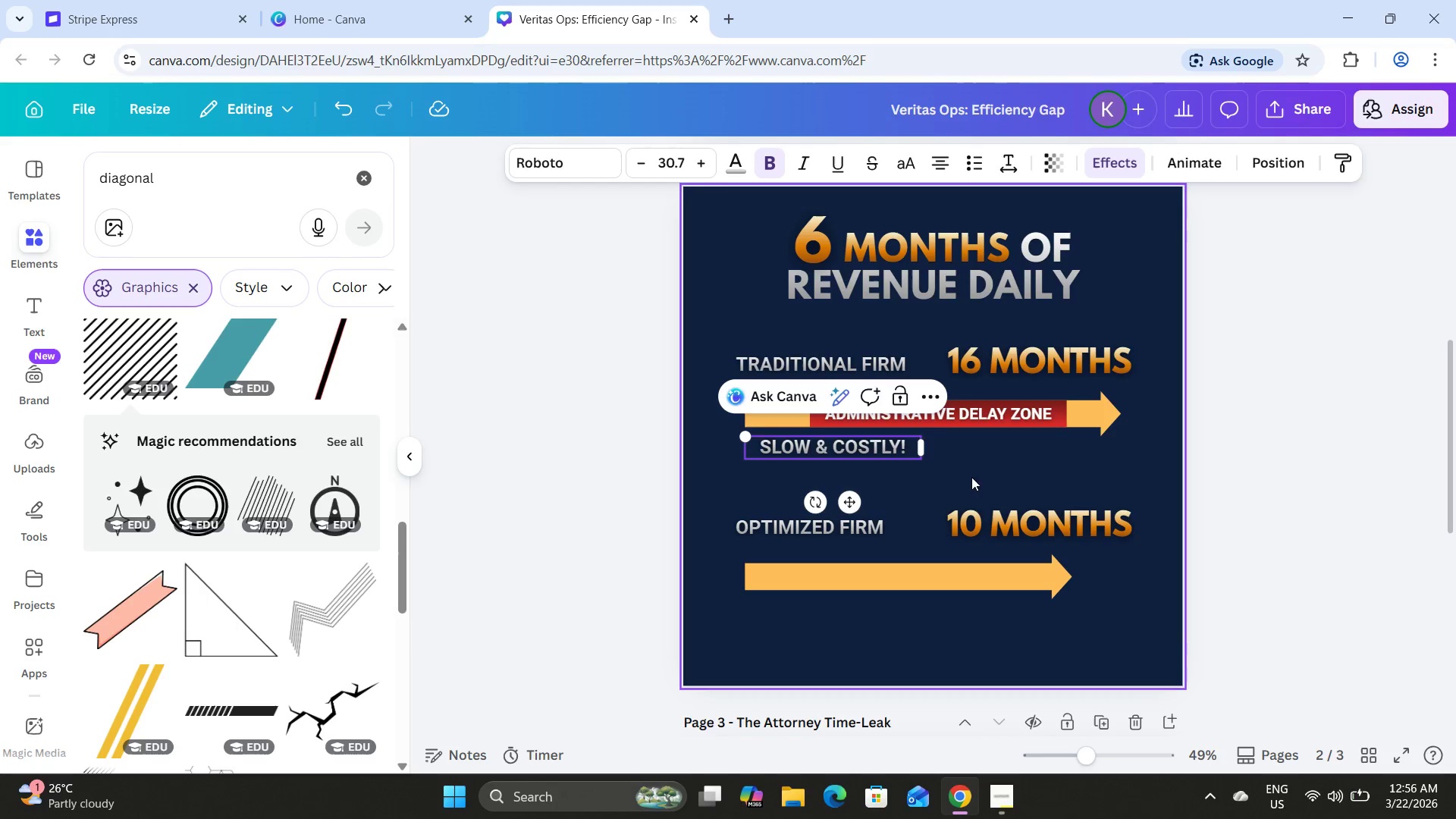 
left_click_drag(start_coordinate=[856, 506], to_coordinate=[956, 515])
 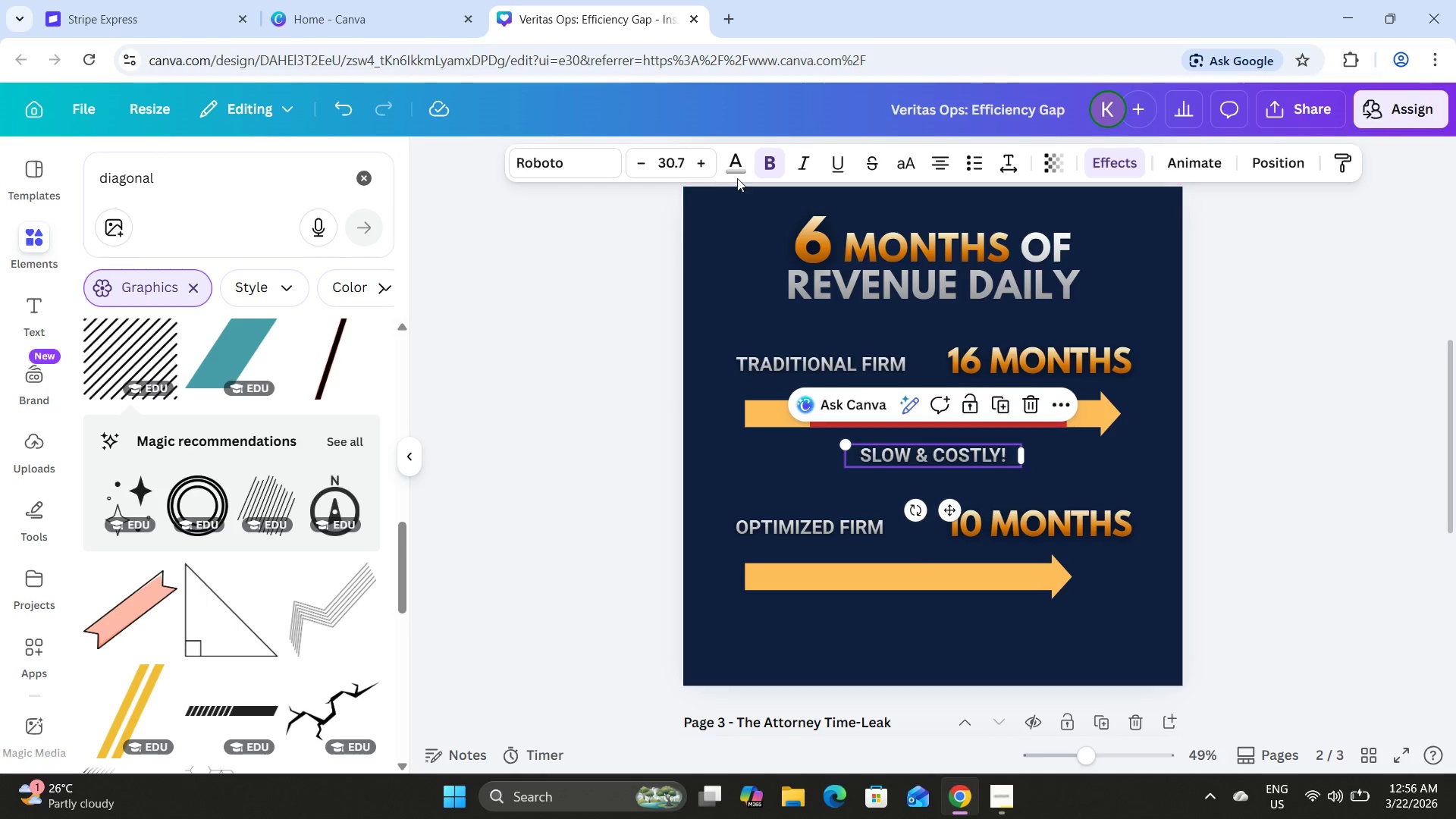 
left_click([739, 168])
 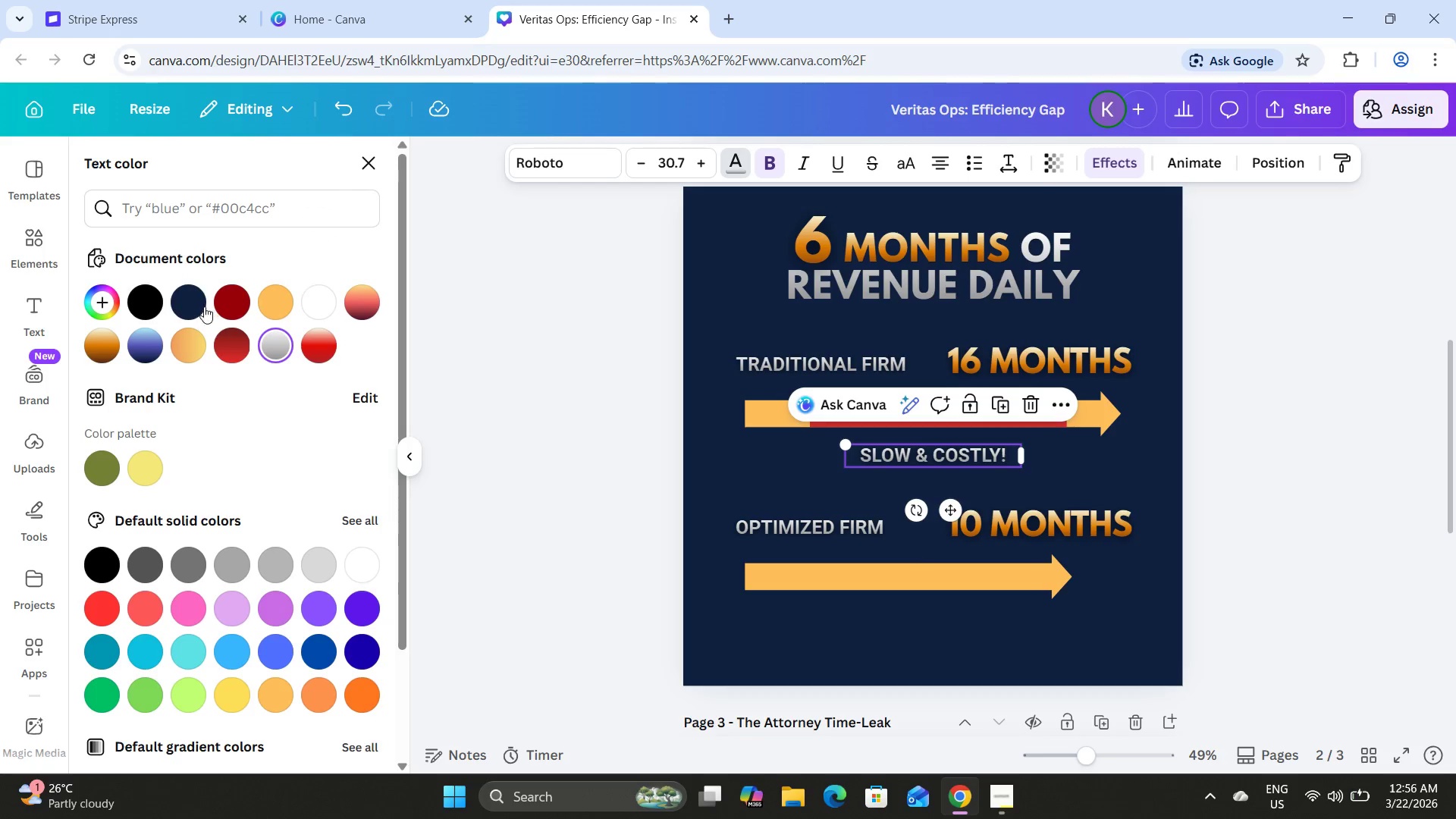 
mouse_move([234, 322])
 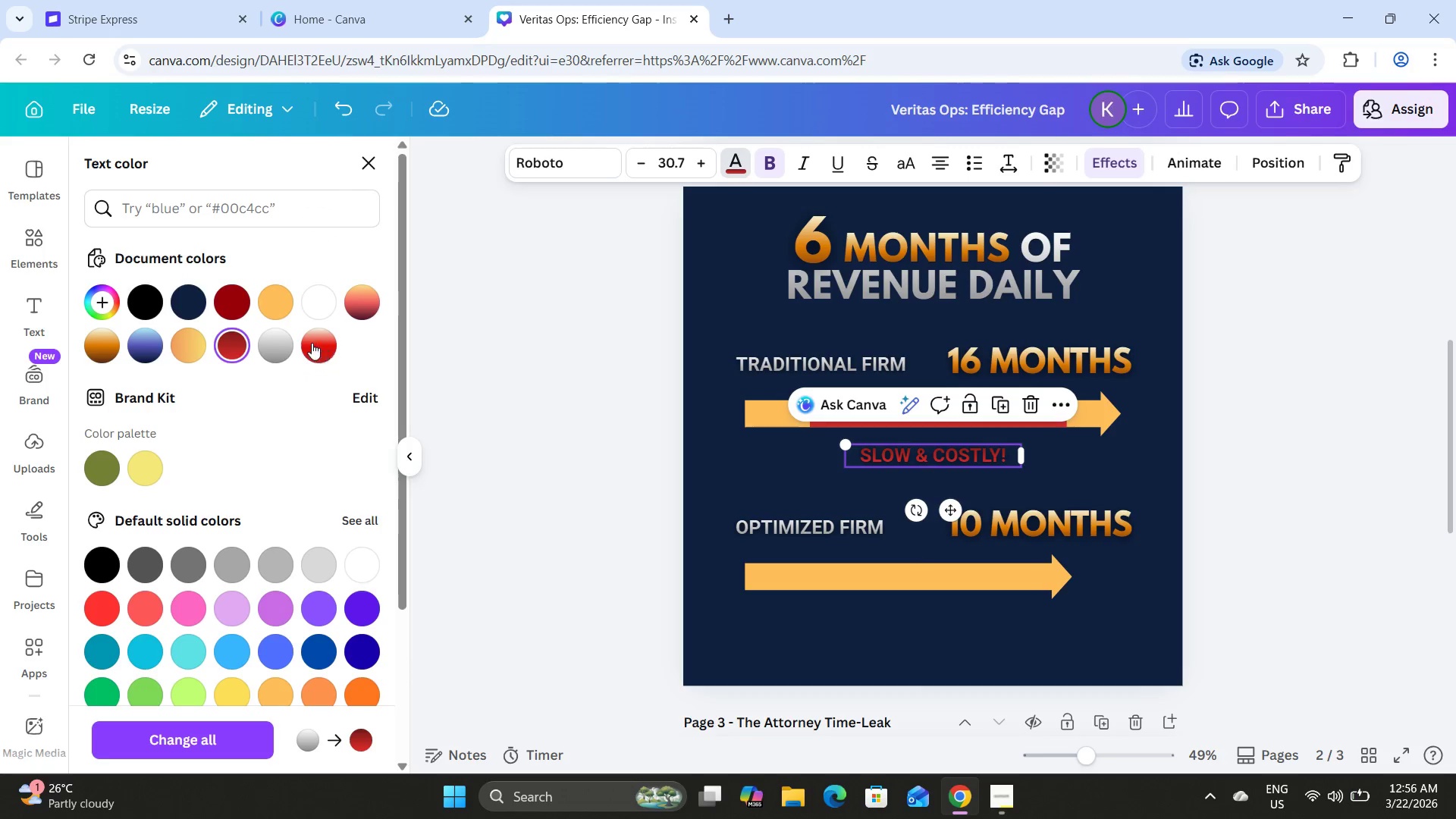 
left_click([312, 342])
 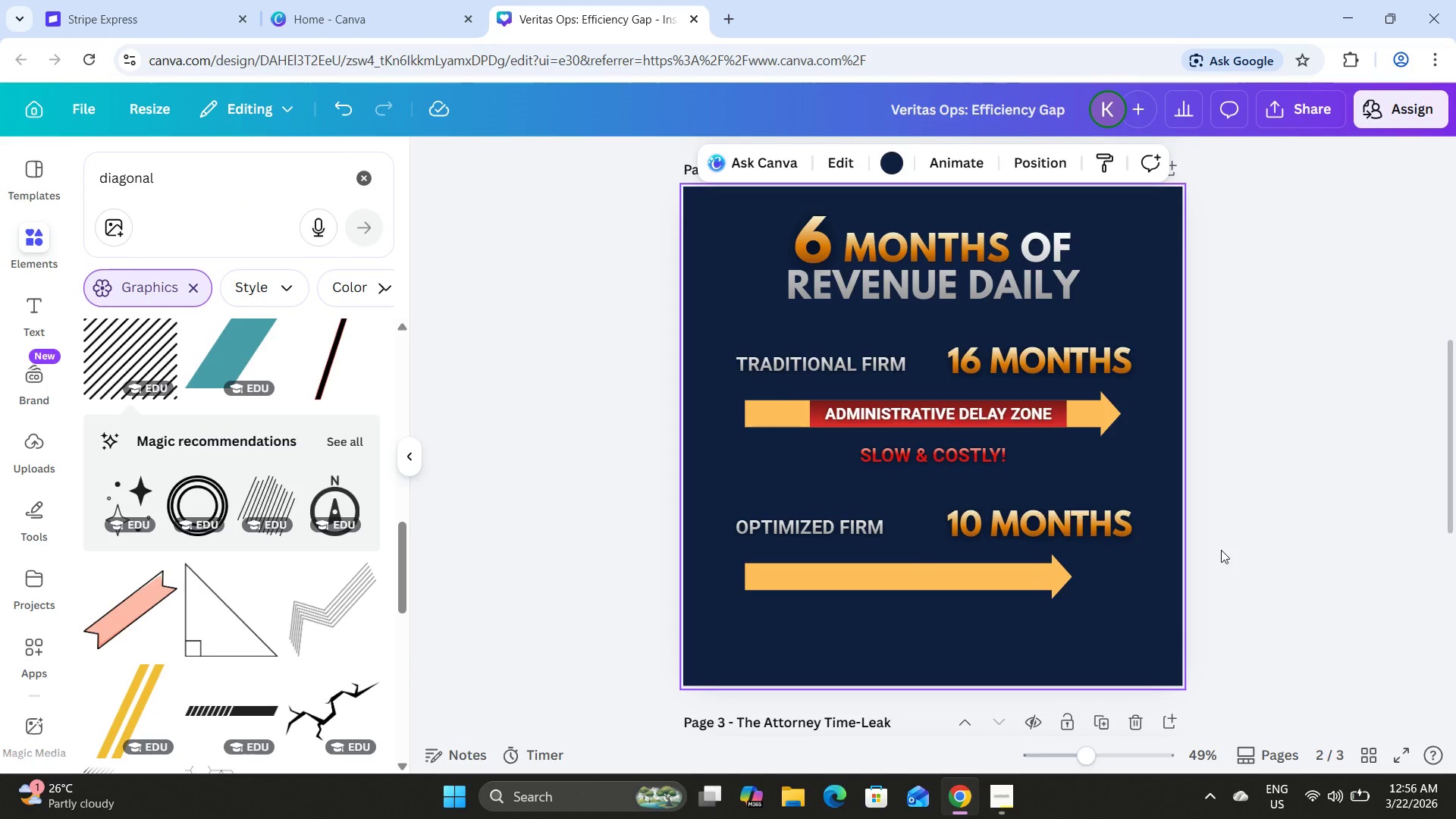 
left_click_drag(start_coordinate=[708, 331], to_coordinate=[1142, 486])
 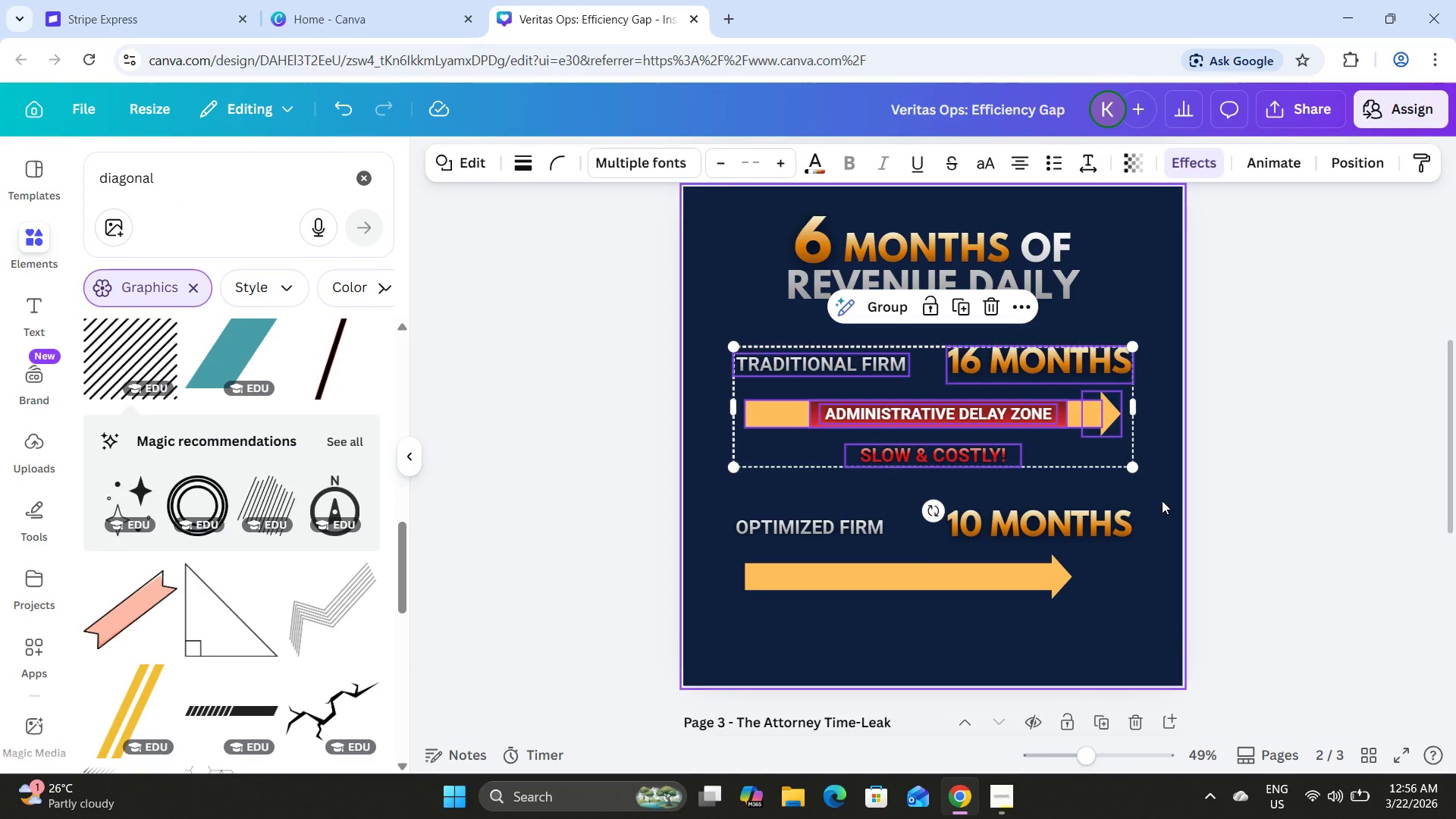 
left_click([1162, 500])
 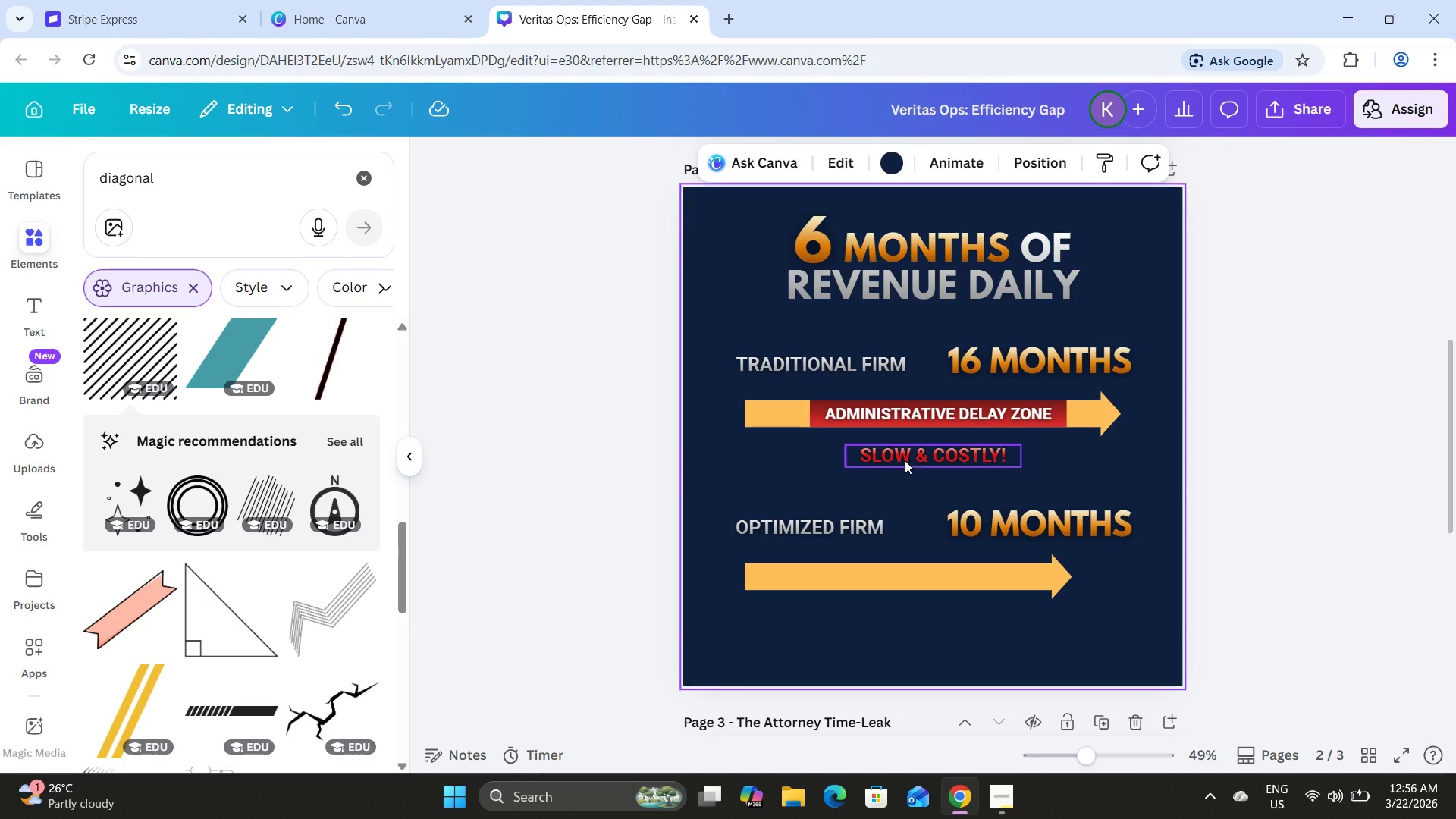 
left_click([905, 454])
 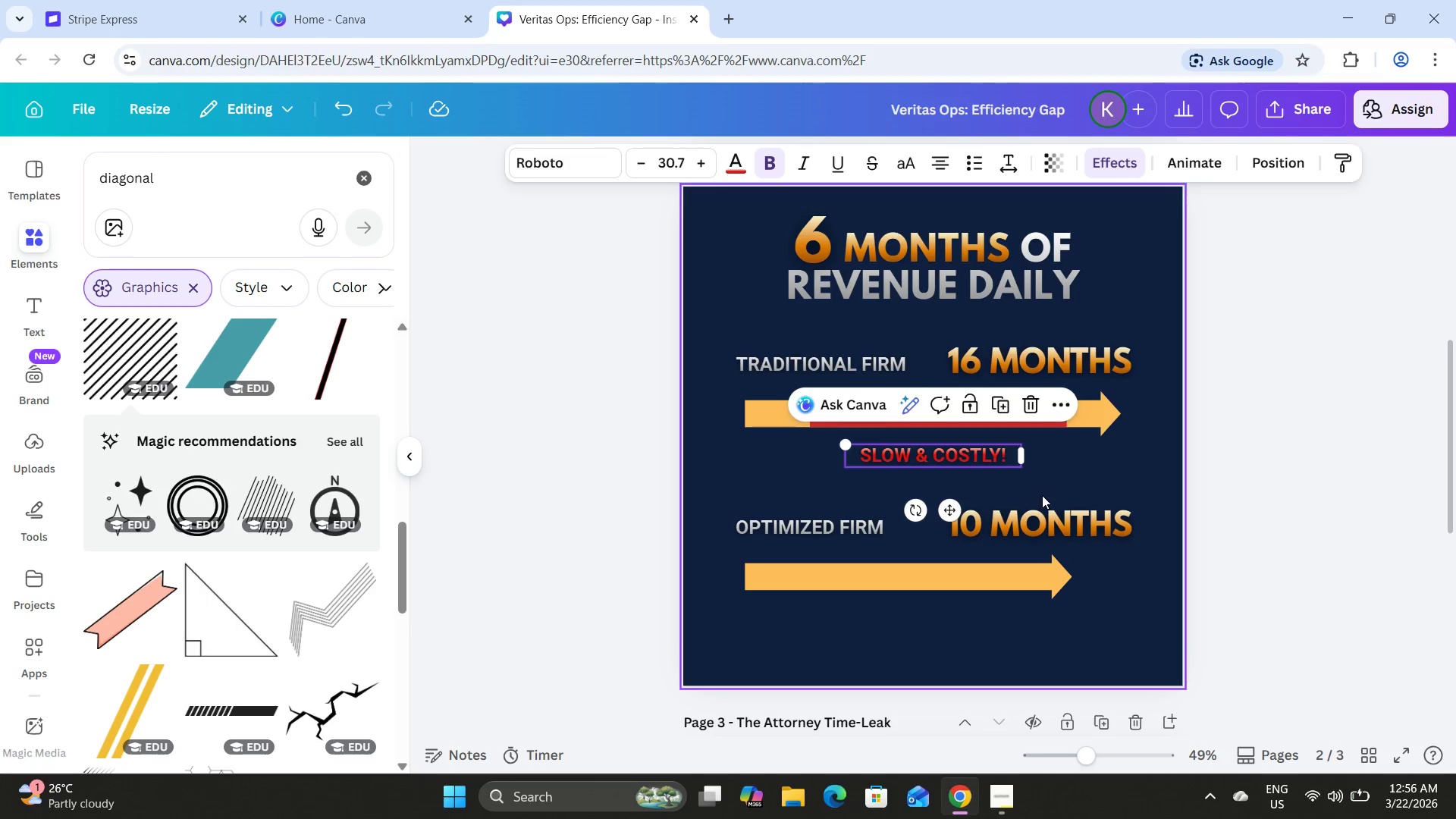 
left_click([1042, 494])
 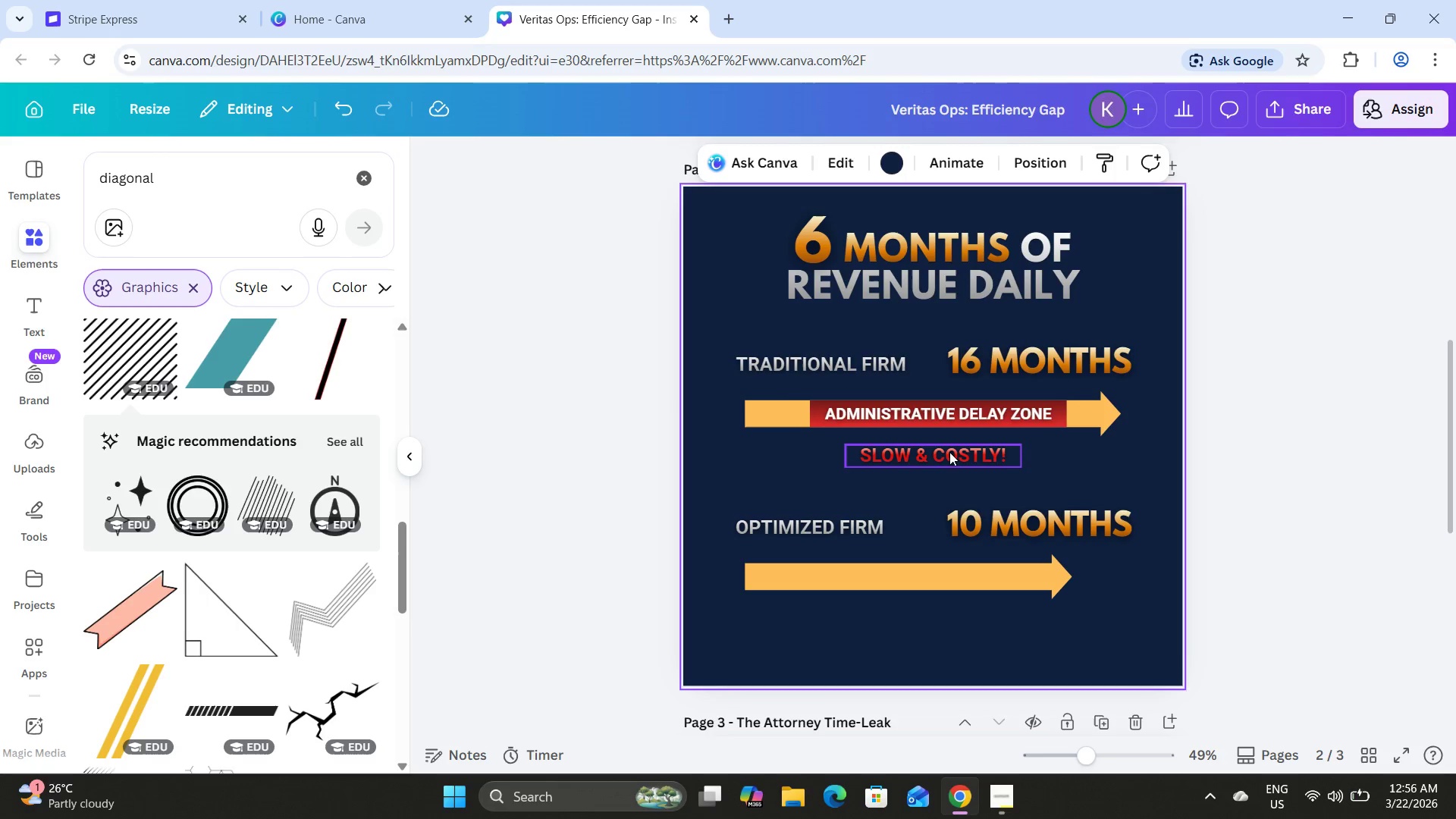 
left_click([946, 450])
 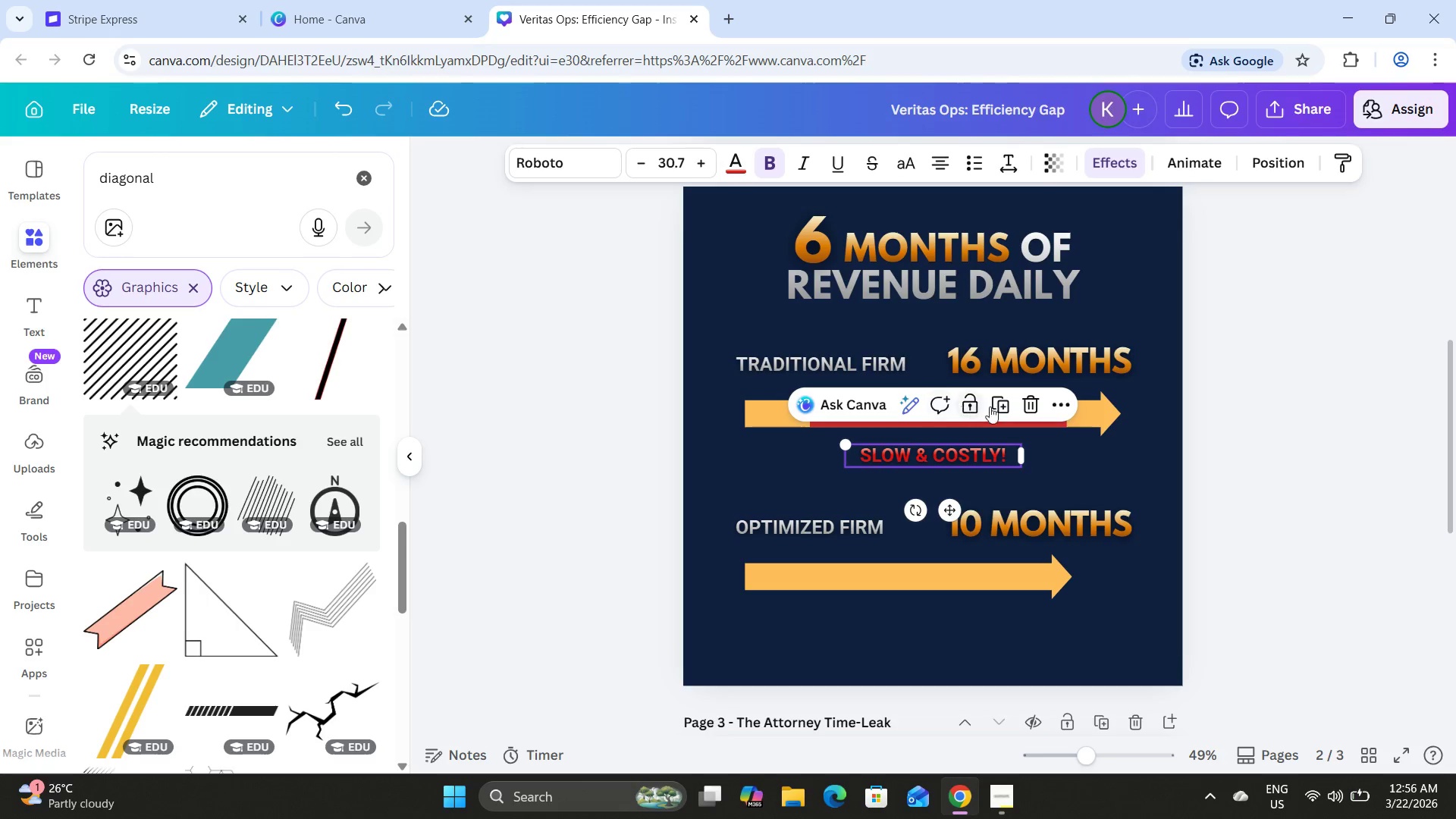 
left_click([1002, 406])
 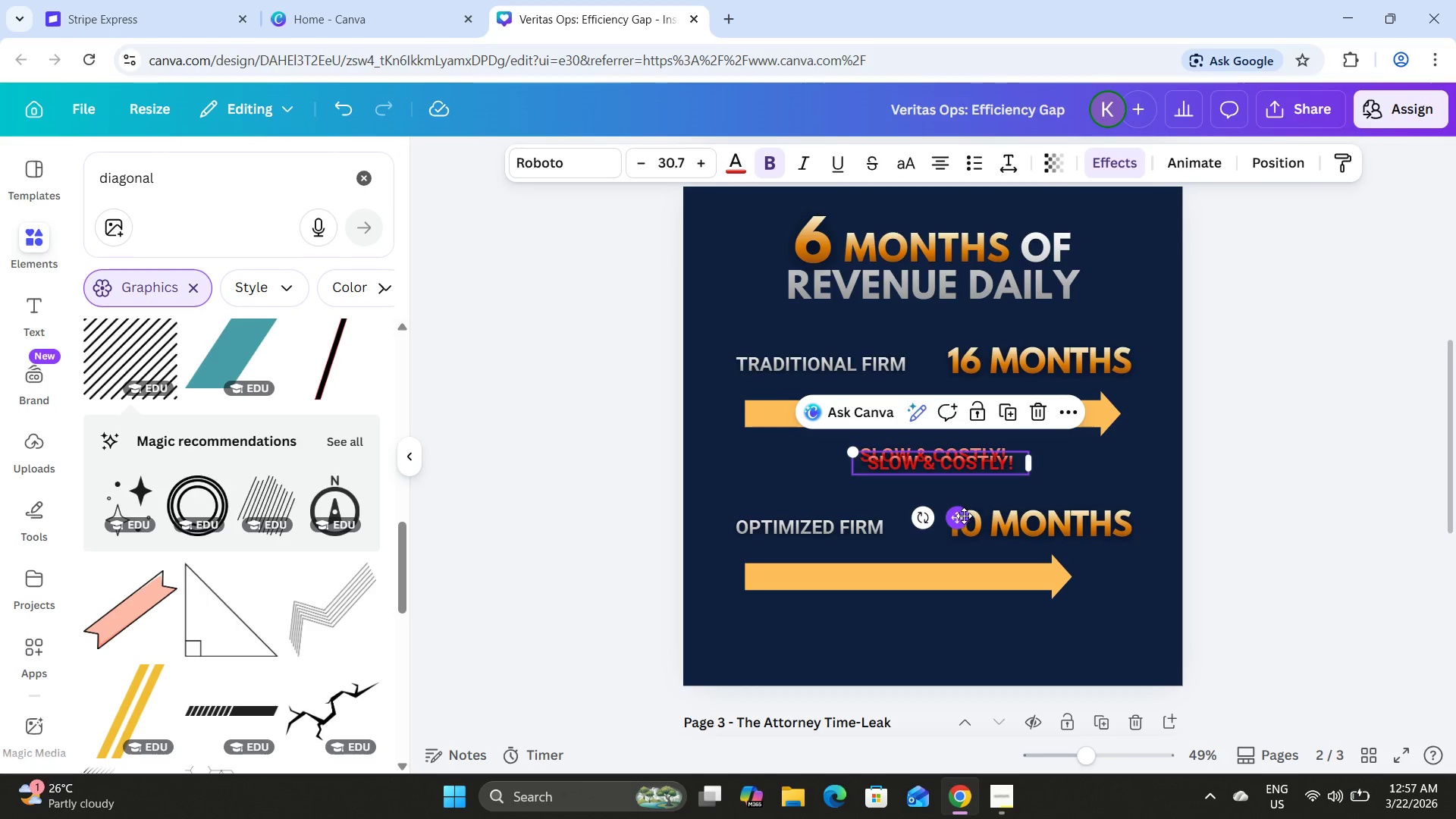 
left_click_drag(start_coordinate=[960, 518], to_coordinate=[949, 670])
 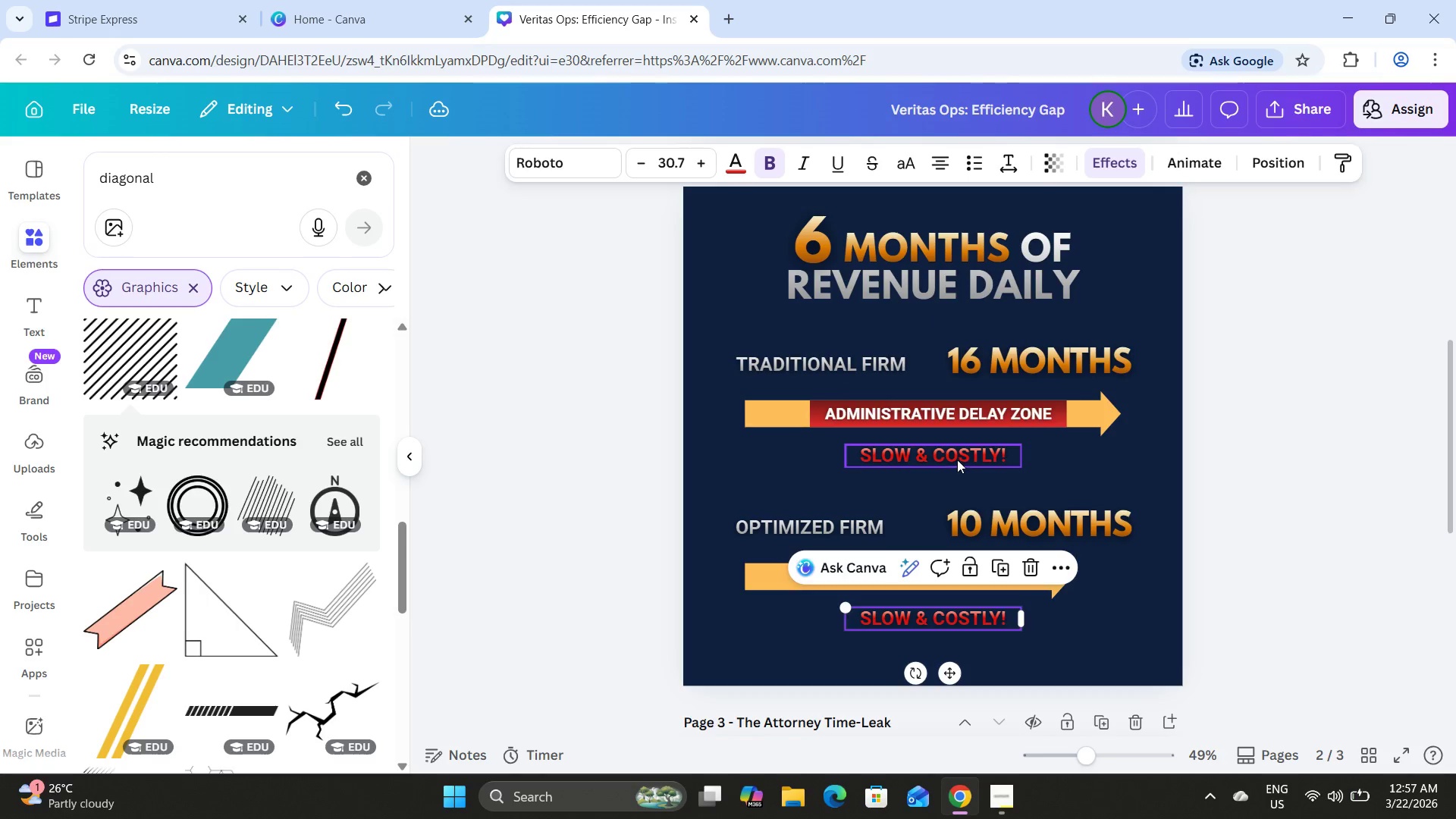 
left_click([957, 459])
 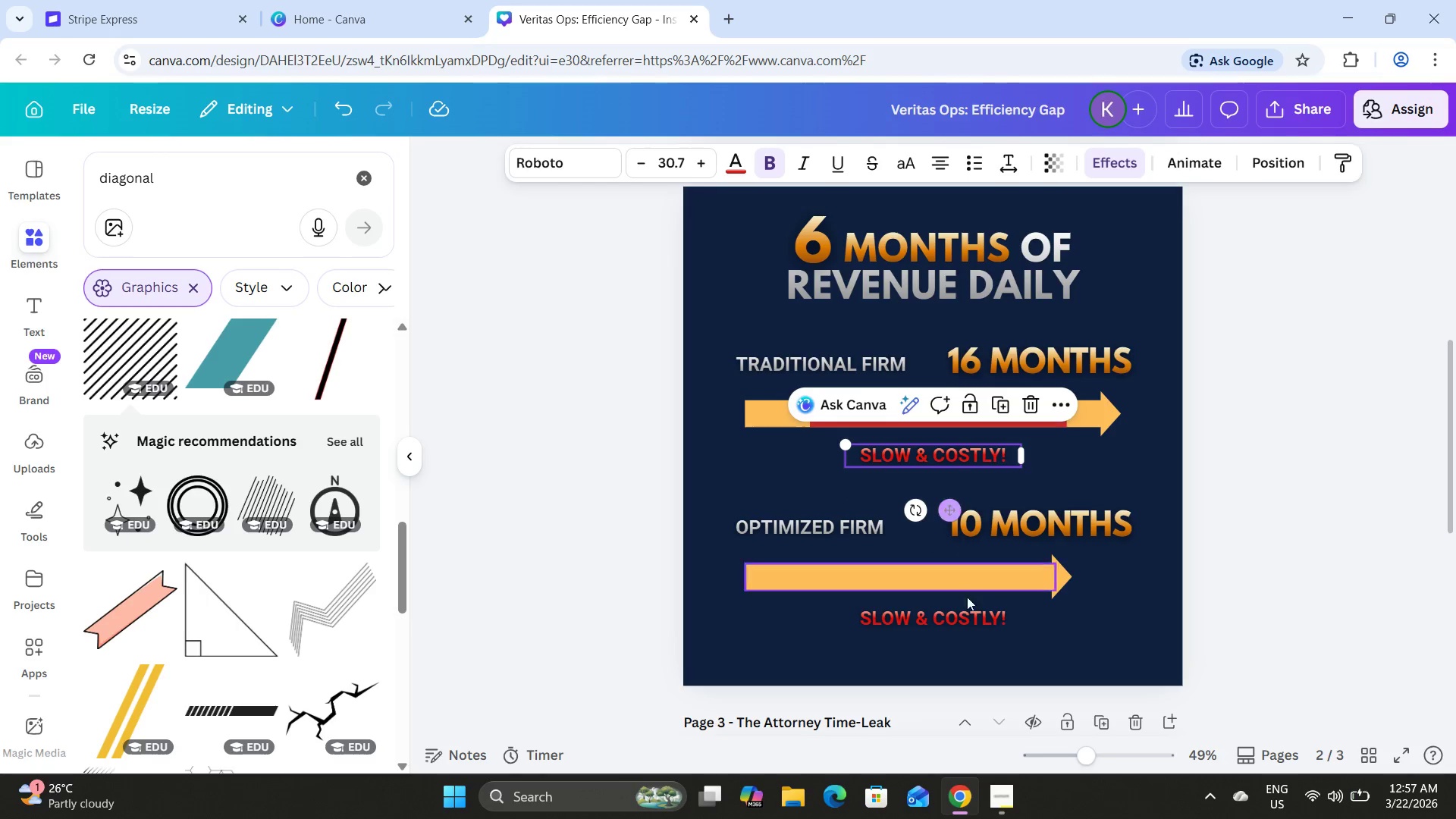 
double_click([965, 611])
 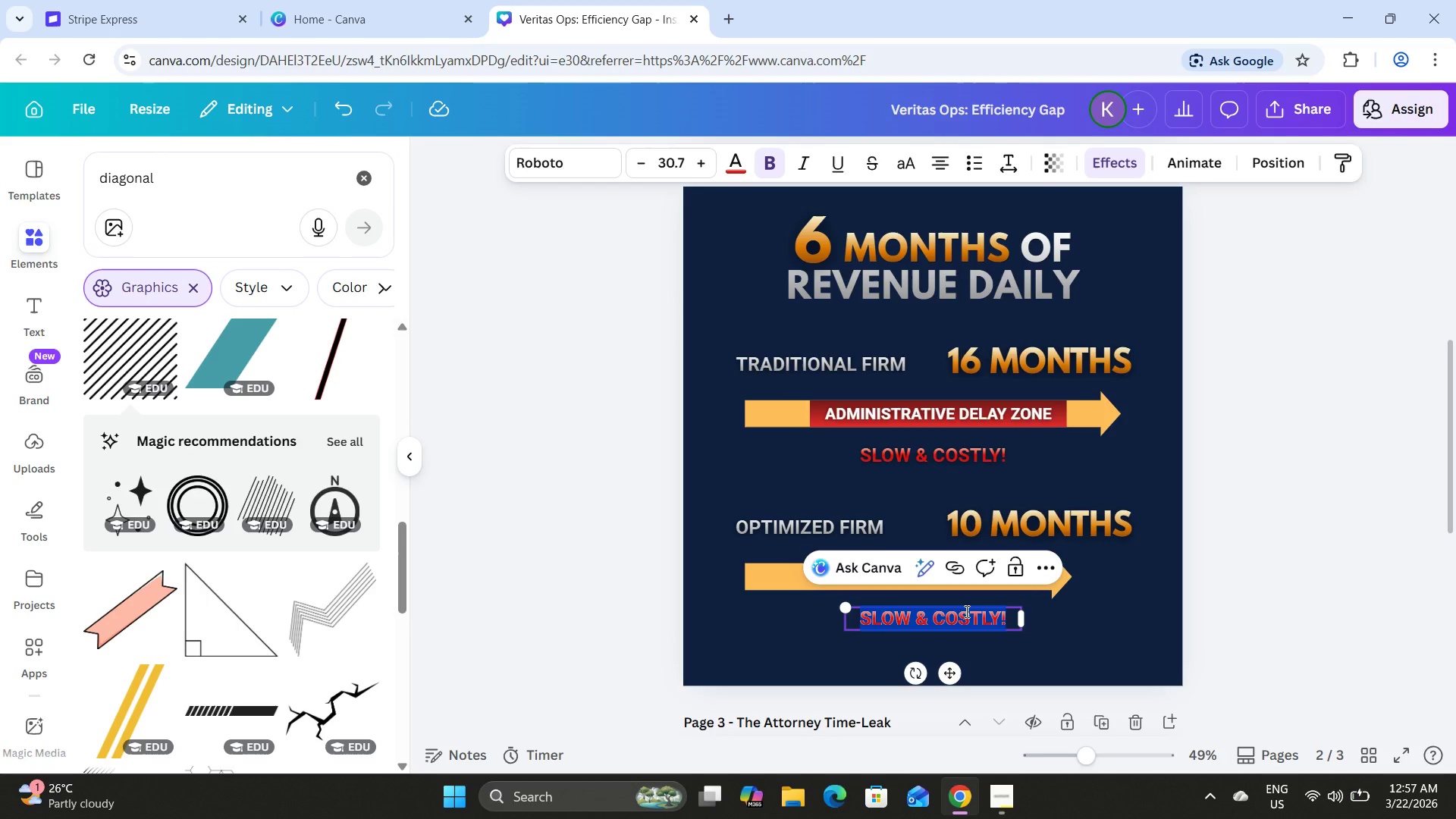 
type(FAST)
key(Backspace)
key(Backspace)
key(Backspace)
key(Backspace)
key(Backspace)
type(faster results)
 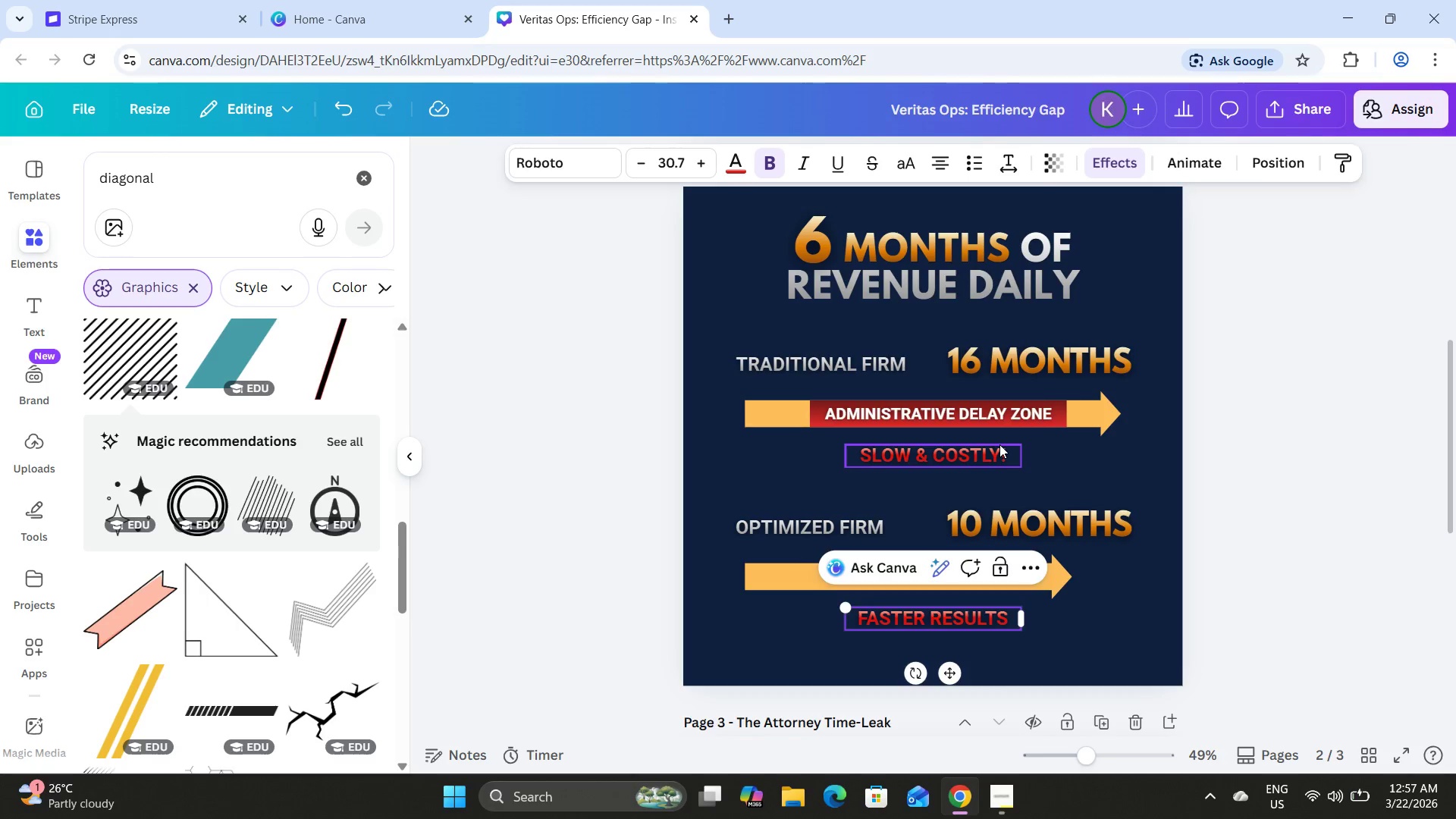 
wait(6.25)
 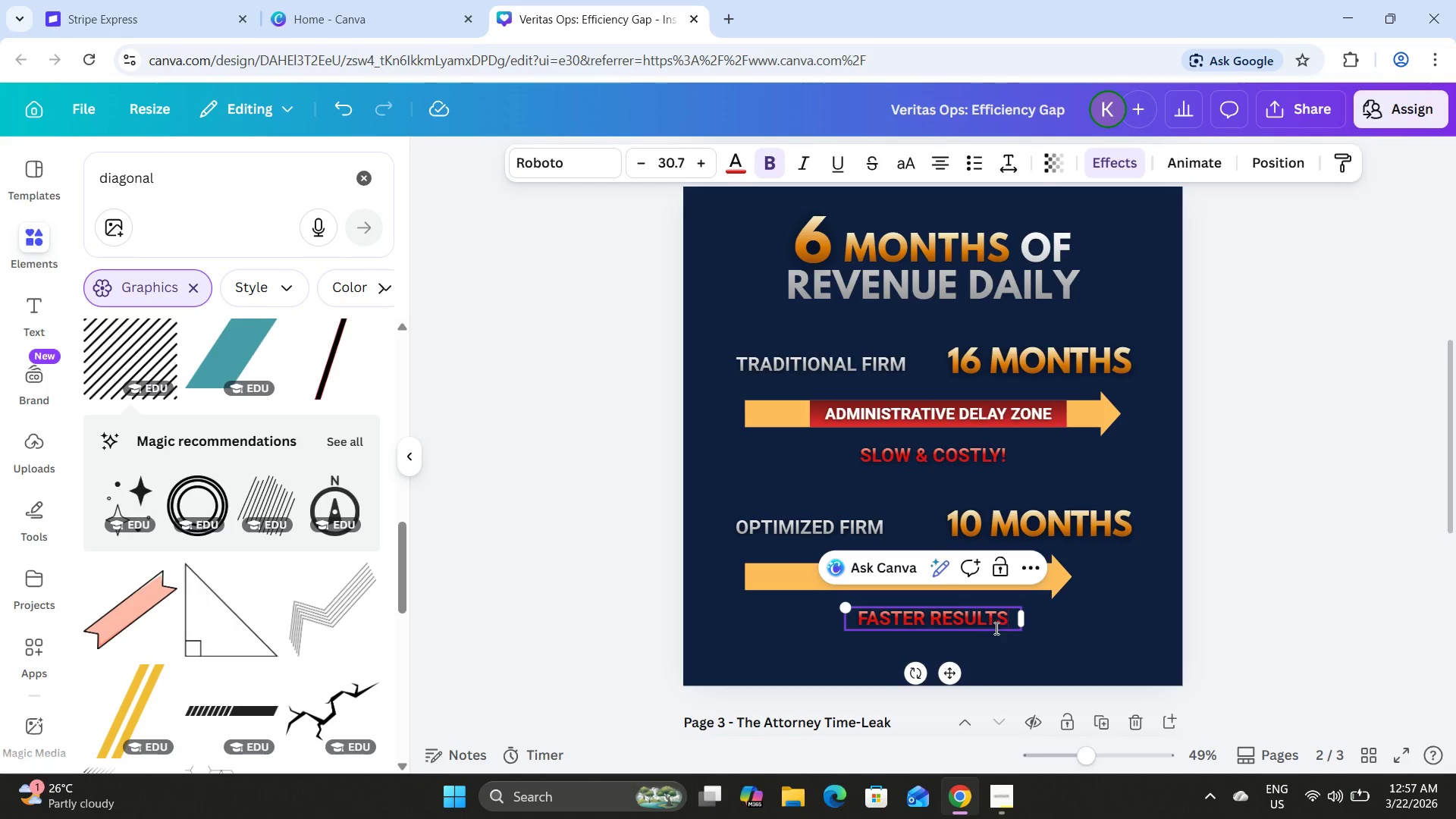 
key(Backspace)
 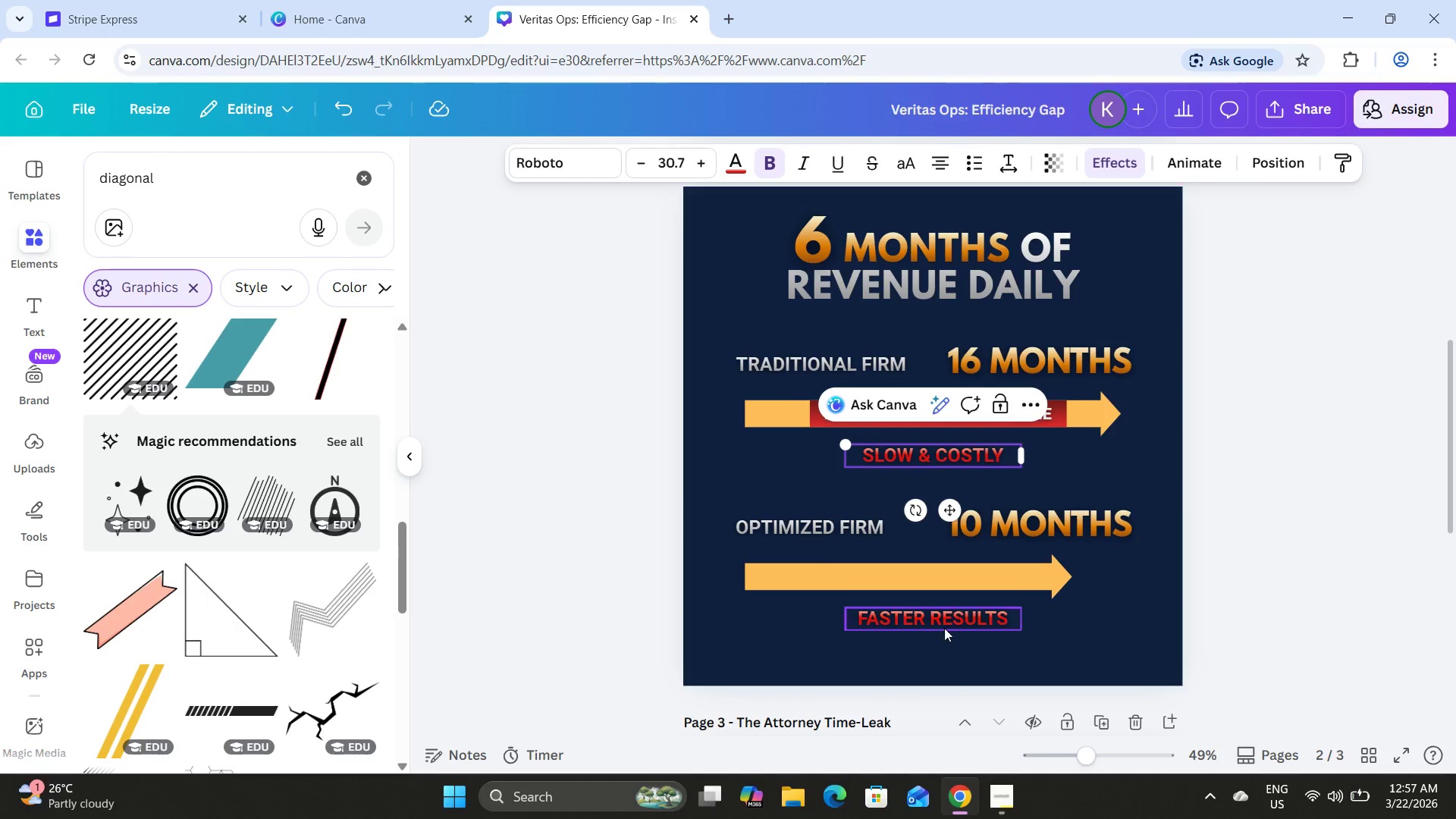 
left_click([944, 628])
 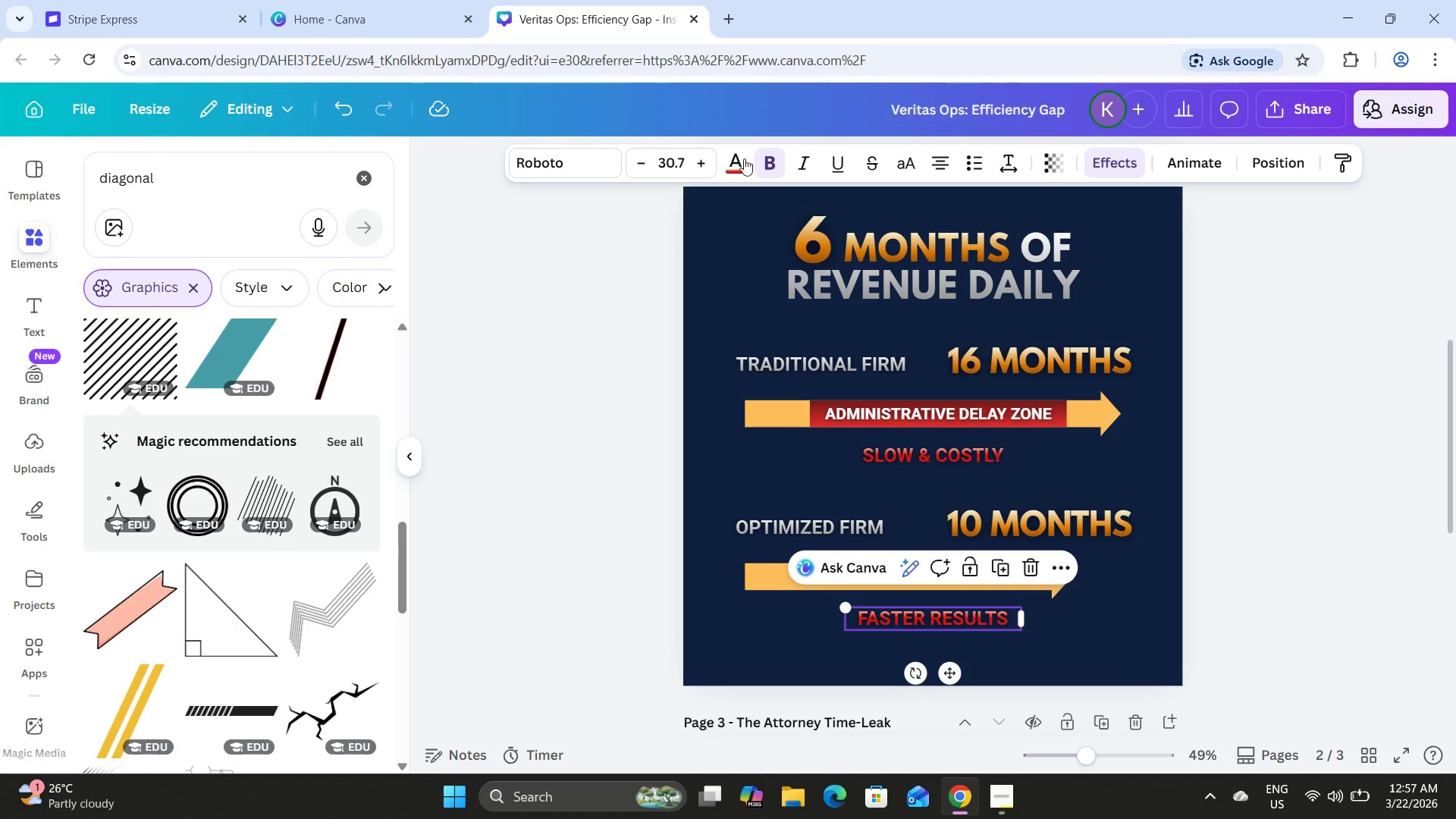 
left_click([733, 162])
 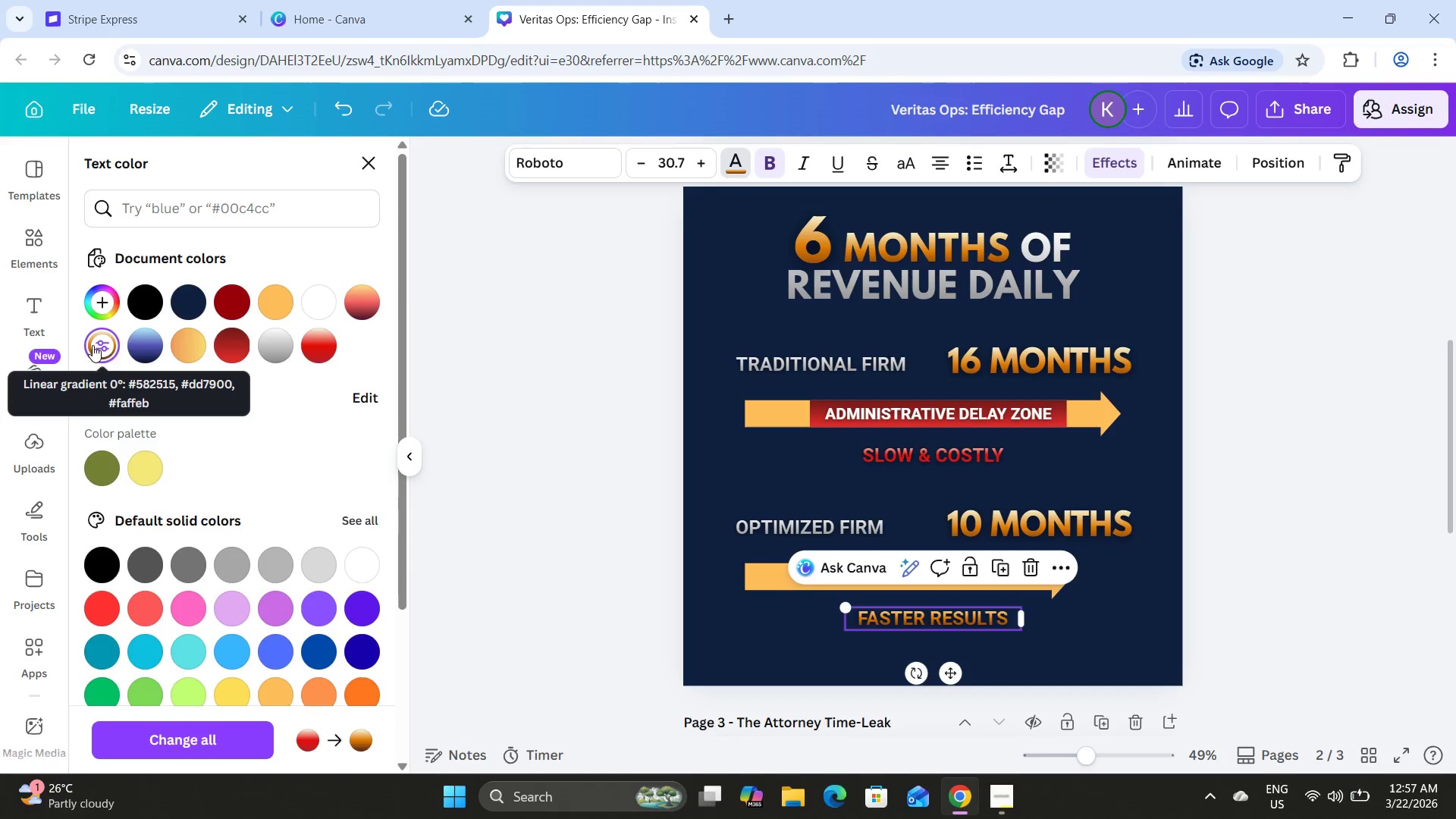 
left_click([196, 346])
 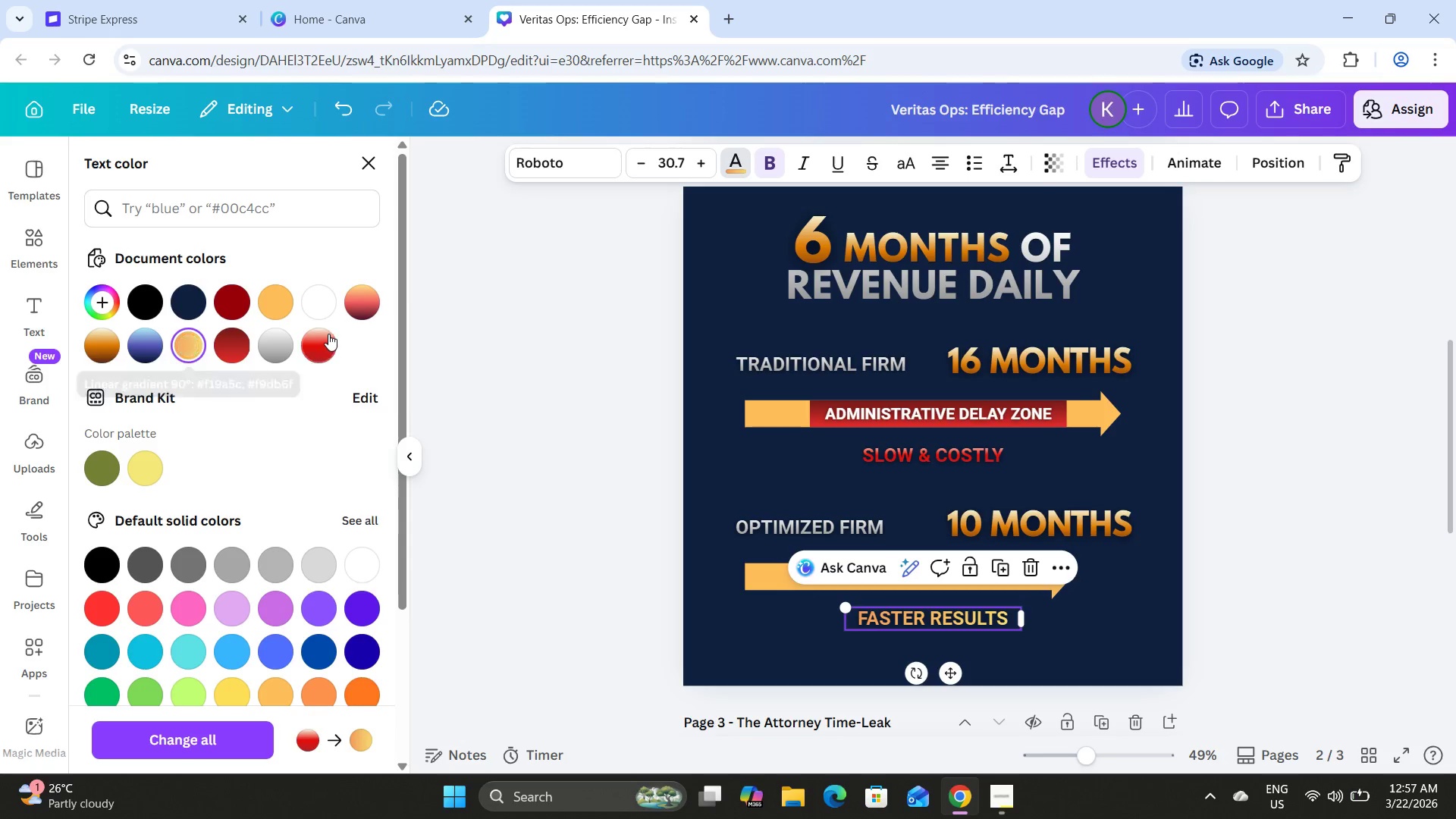 
mouse_move([315, 311])
 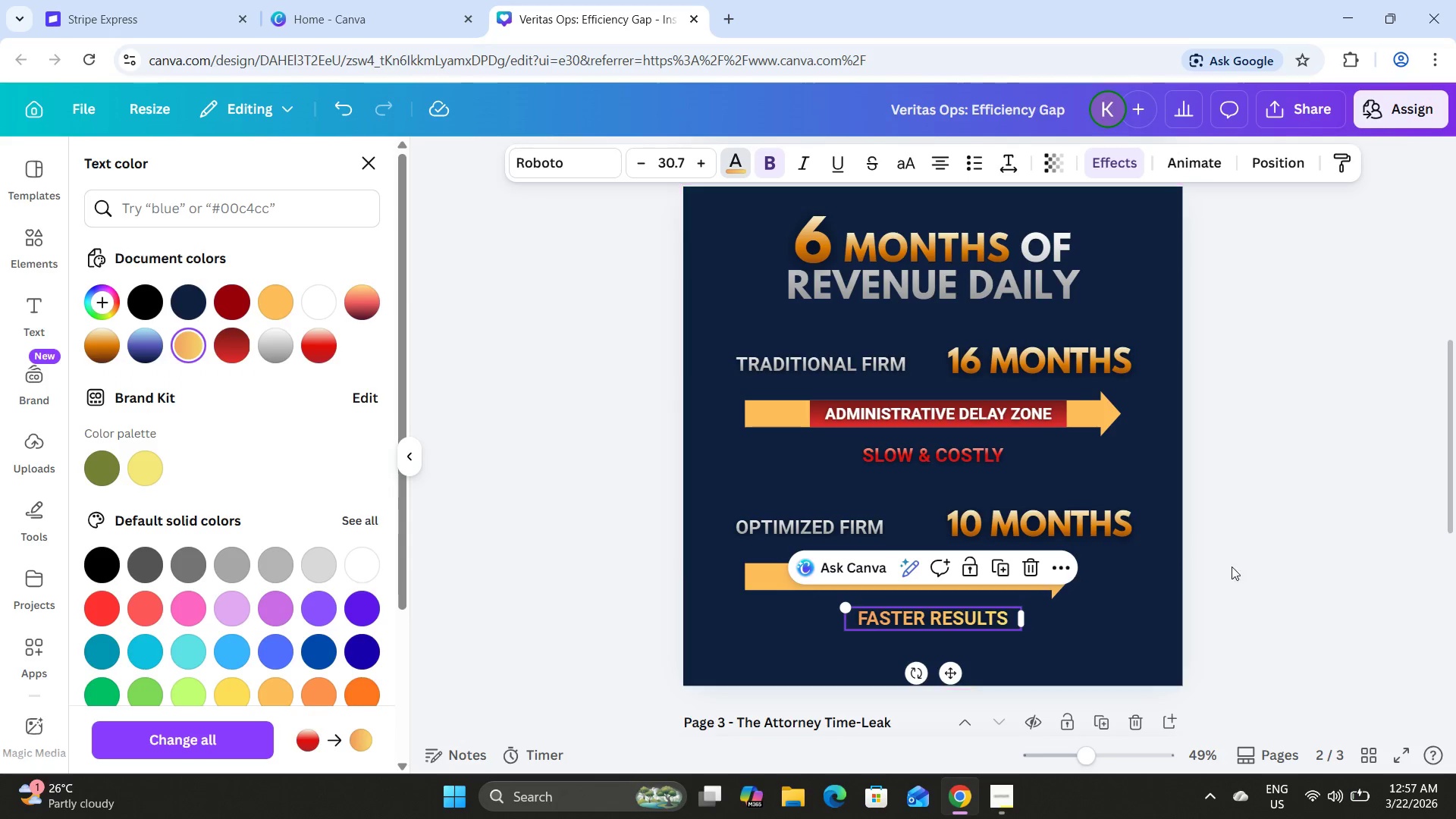 
left_click([1265, 557])
 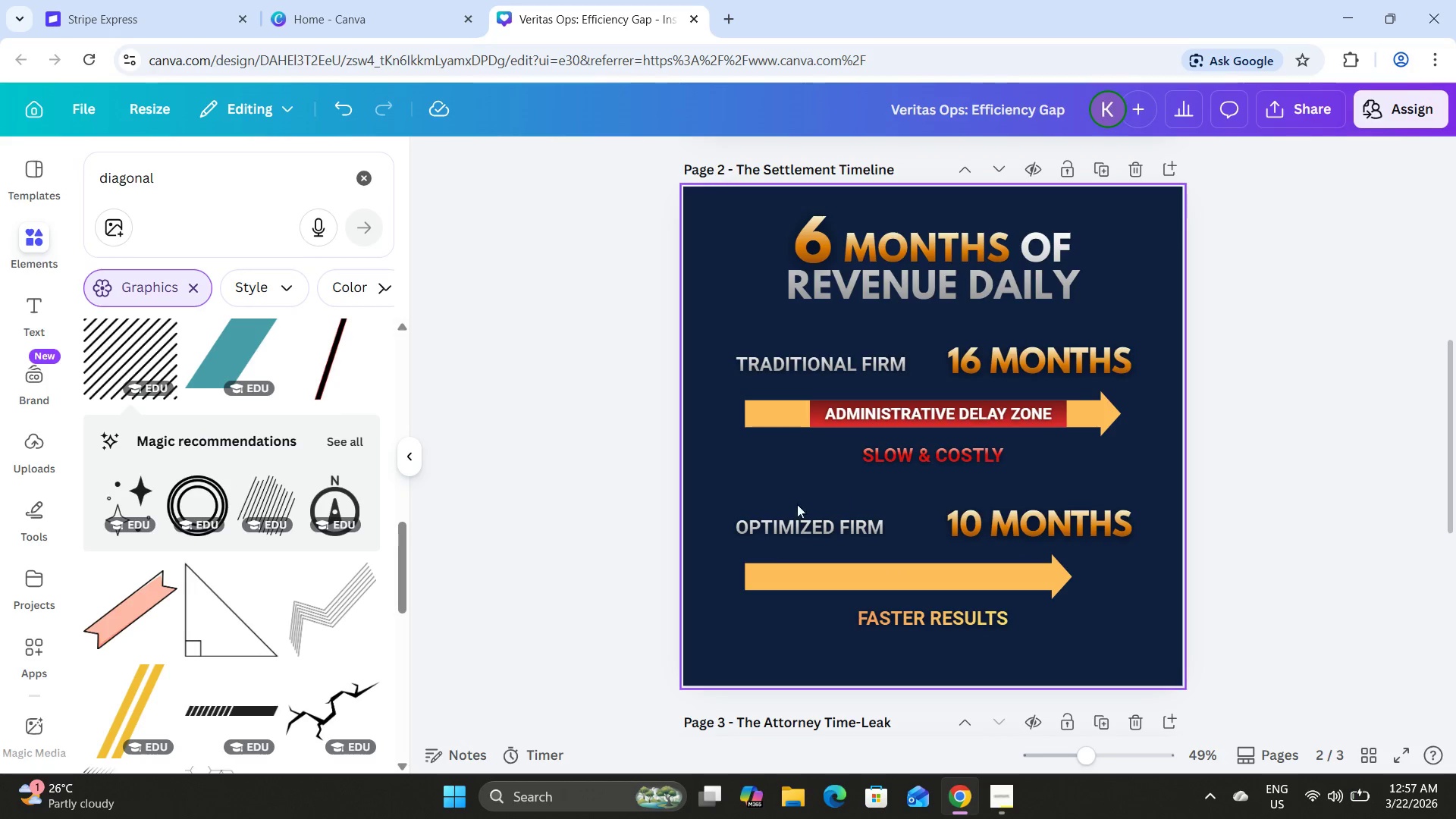 
wait(5.11)
 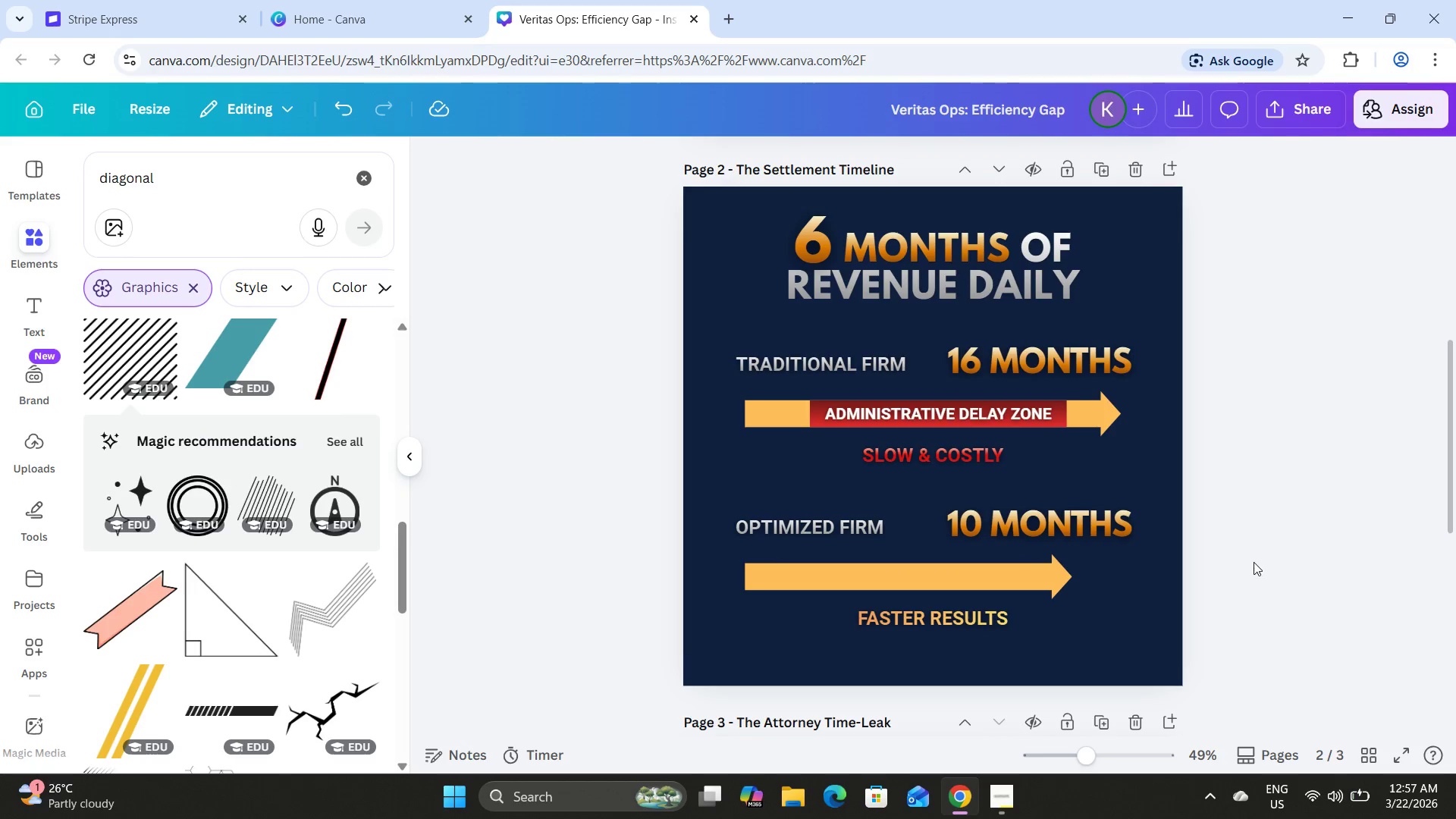 
left_click_drag(start_coordinate=[714, 342], to_coordinate=[1175, 662])
 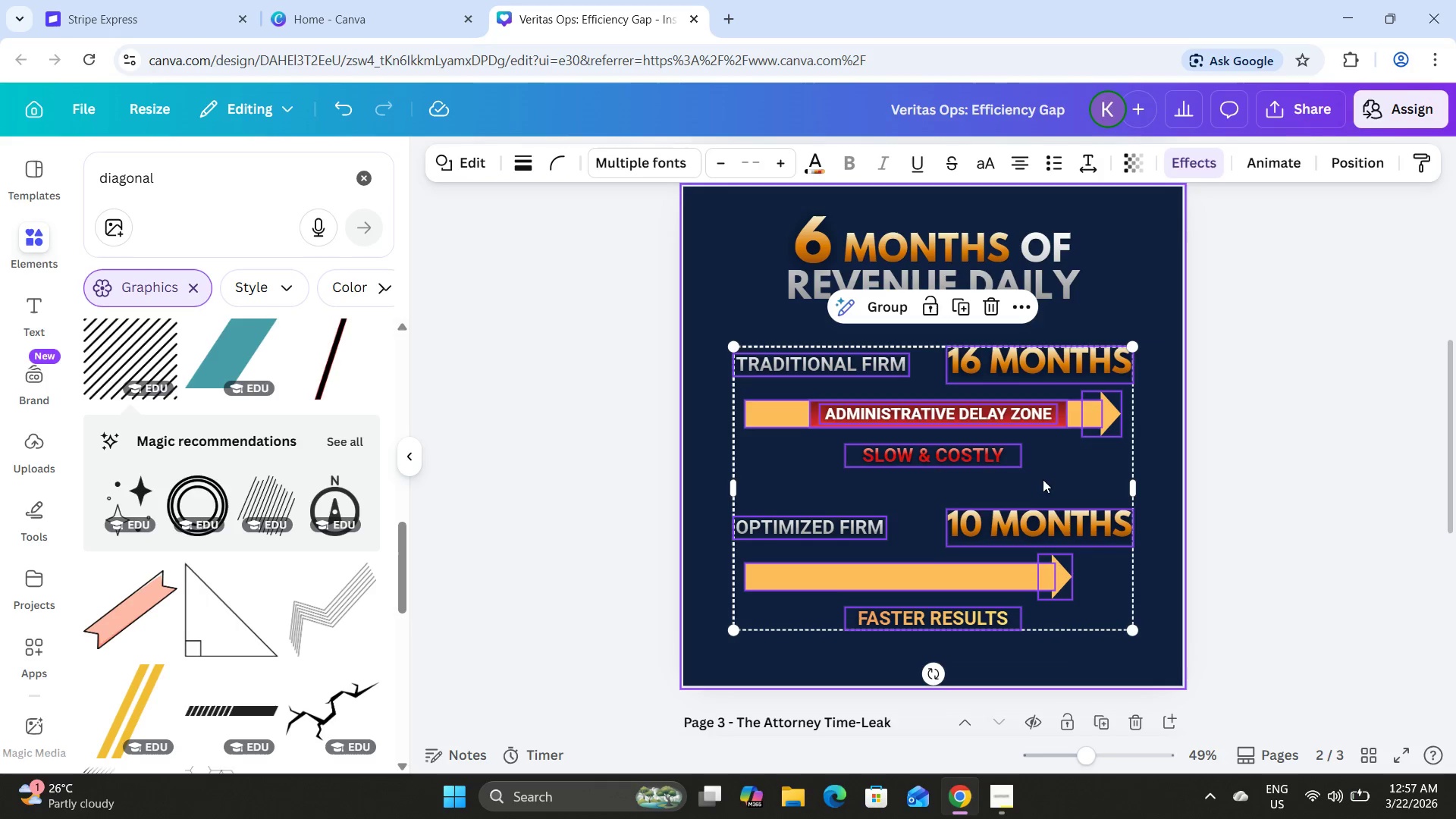 
left_click_drag(start_coordinate=[1040, 478], to_coordinate=[1040, 467])
 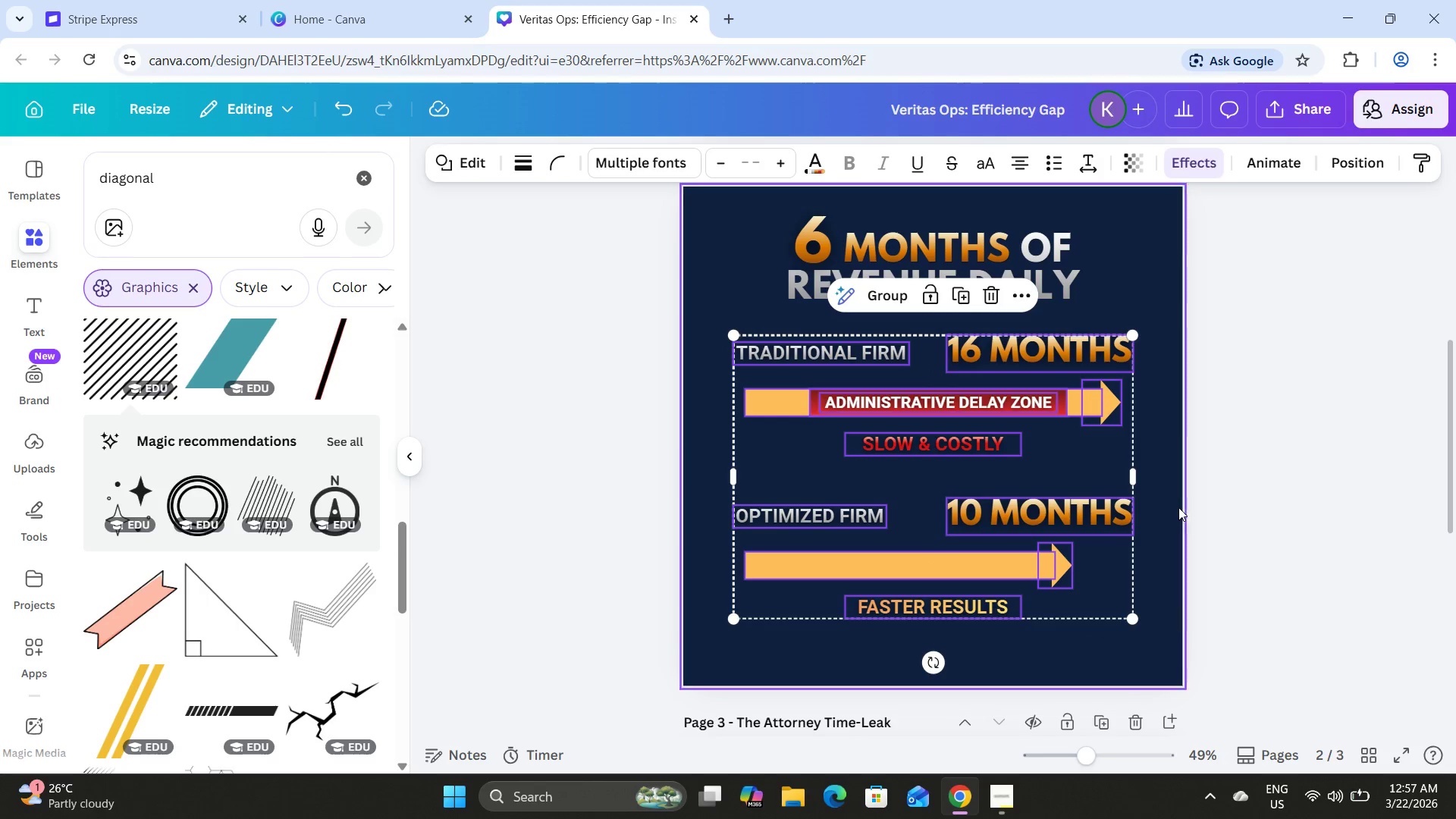 
left_click([1238, 495])
 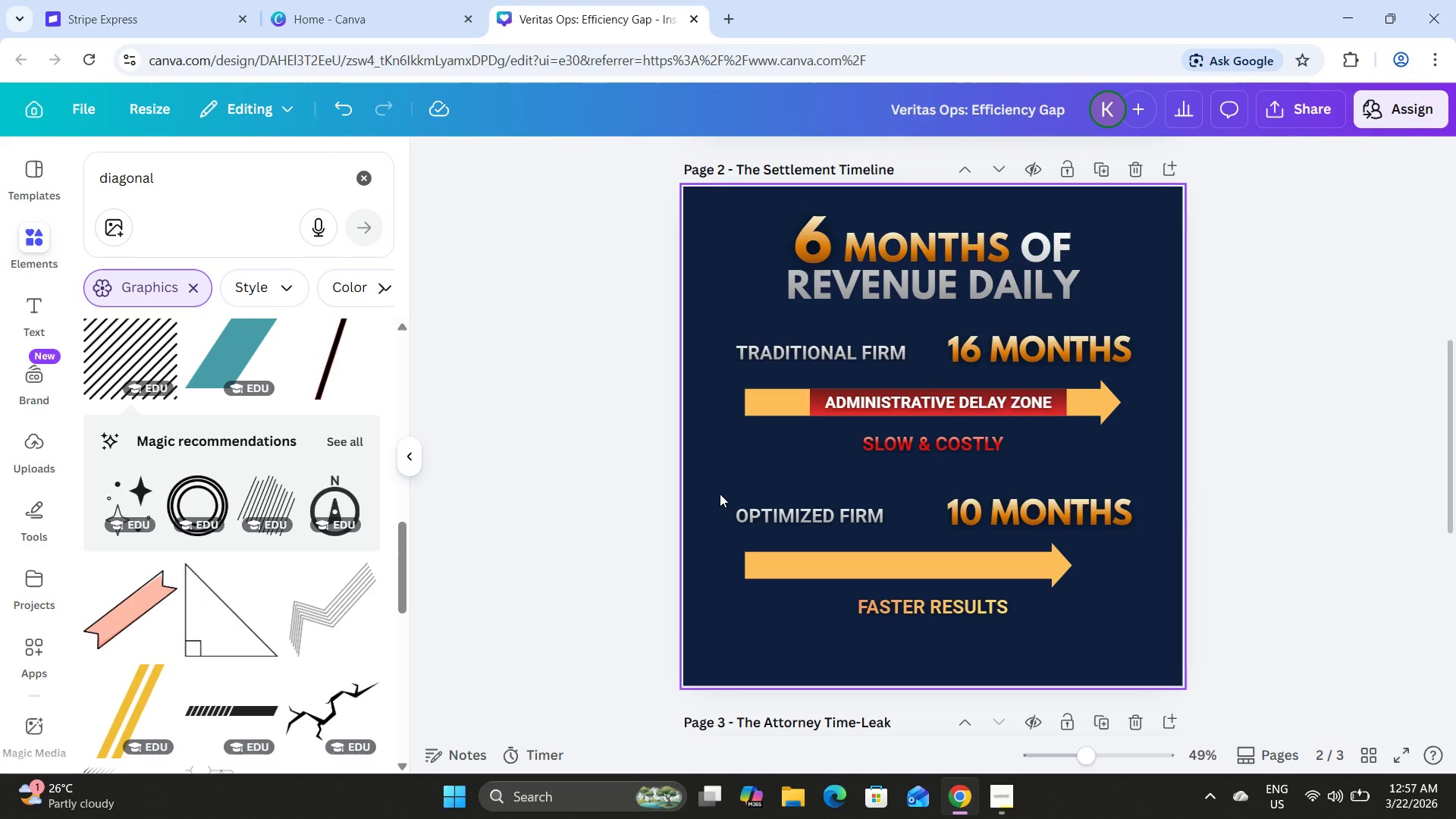 
left_click_drag(start_coordinate=[718, 494], to_coordinate=[1146, 638])
 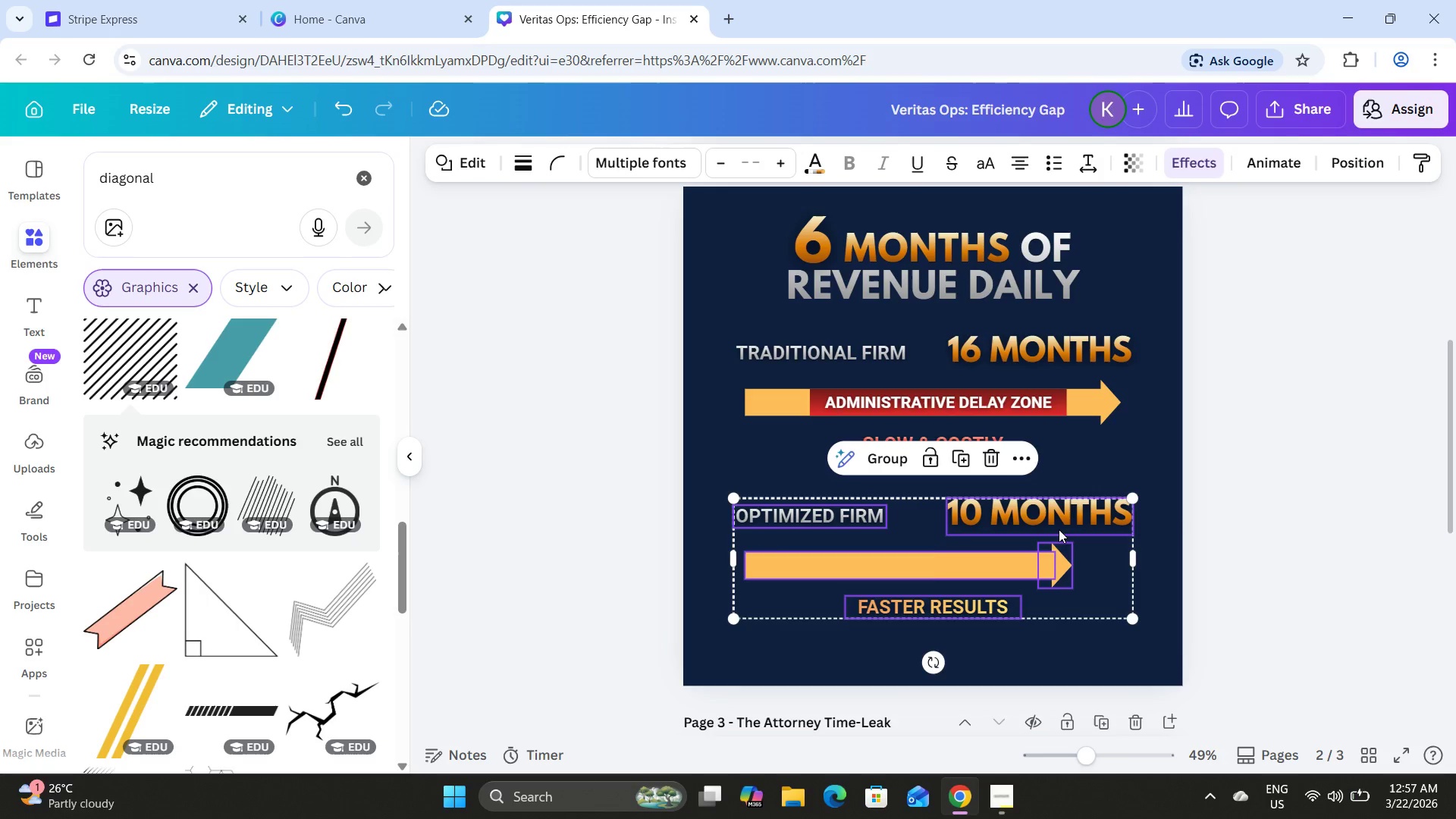 
left_click_drag(start_coordinate=[1059, 529], to_coordinate=[1059, 545])
 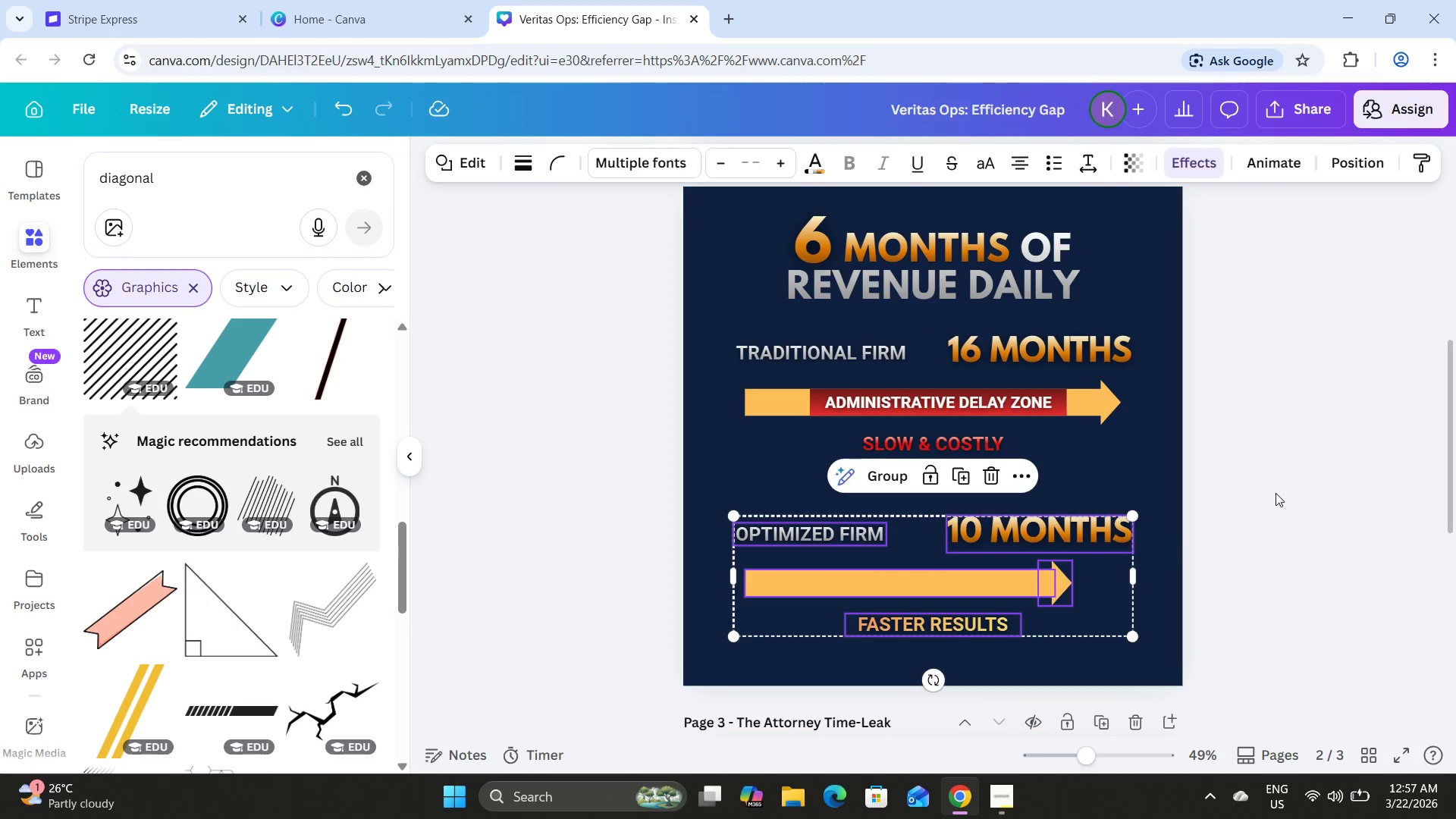 
left_click([1276, 493])
 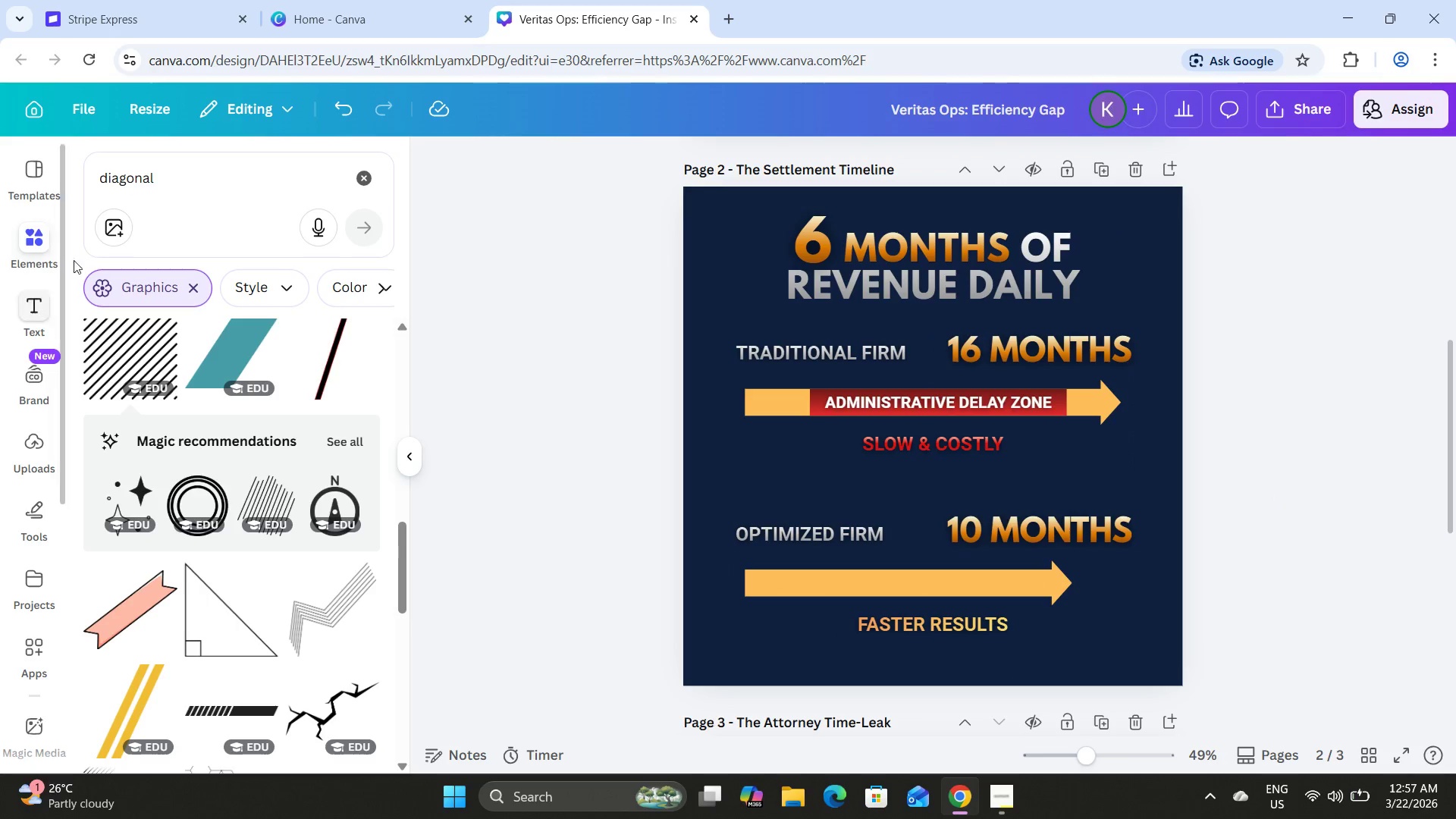 
left_click([173, 184])
 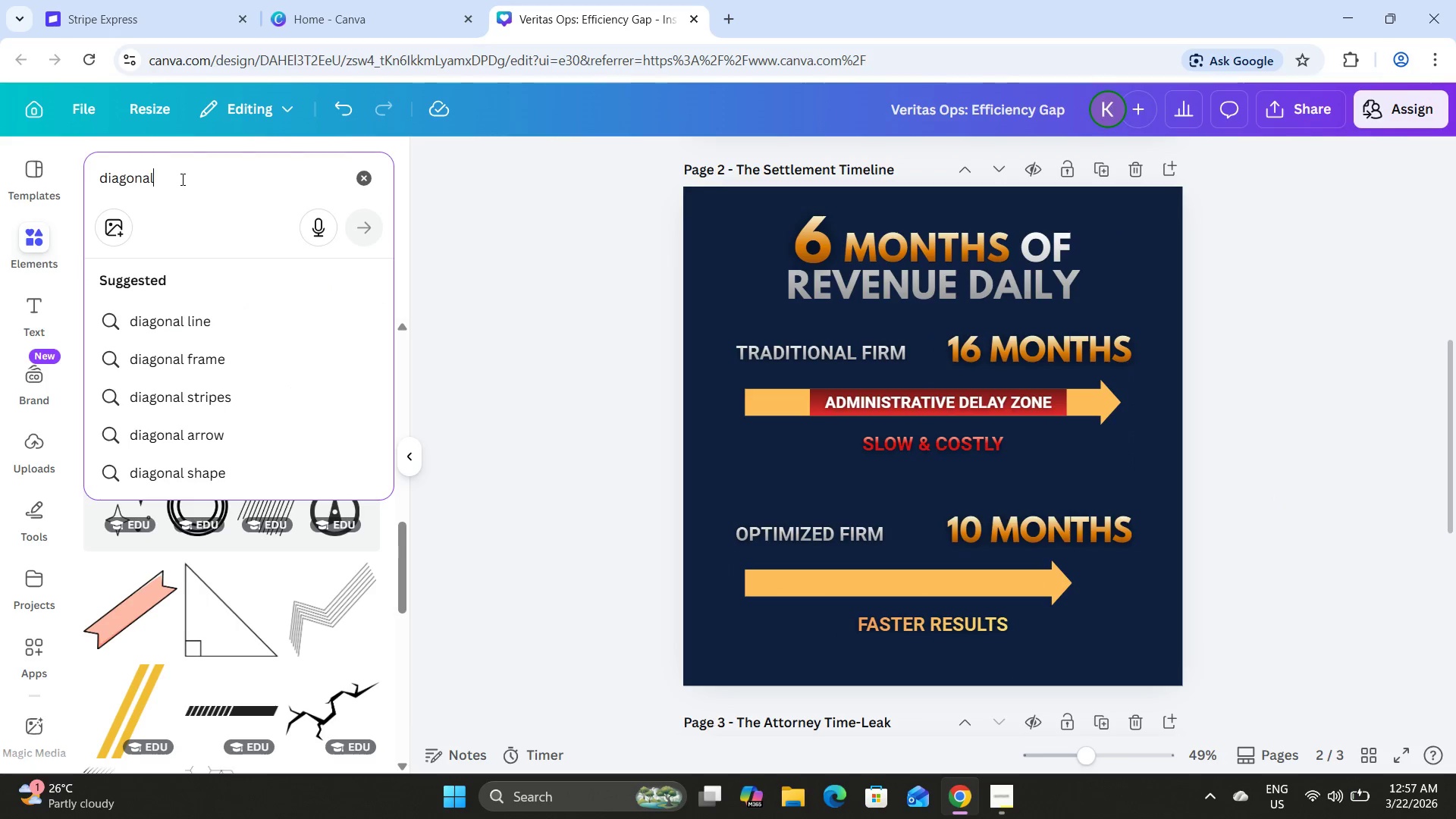 
left_click_drag(start_coordinate=[182, 177], to_coordinate=[41, 177])
 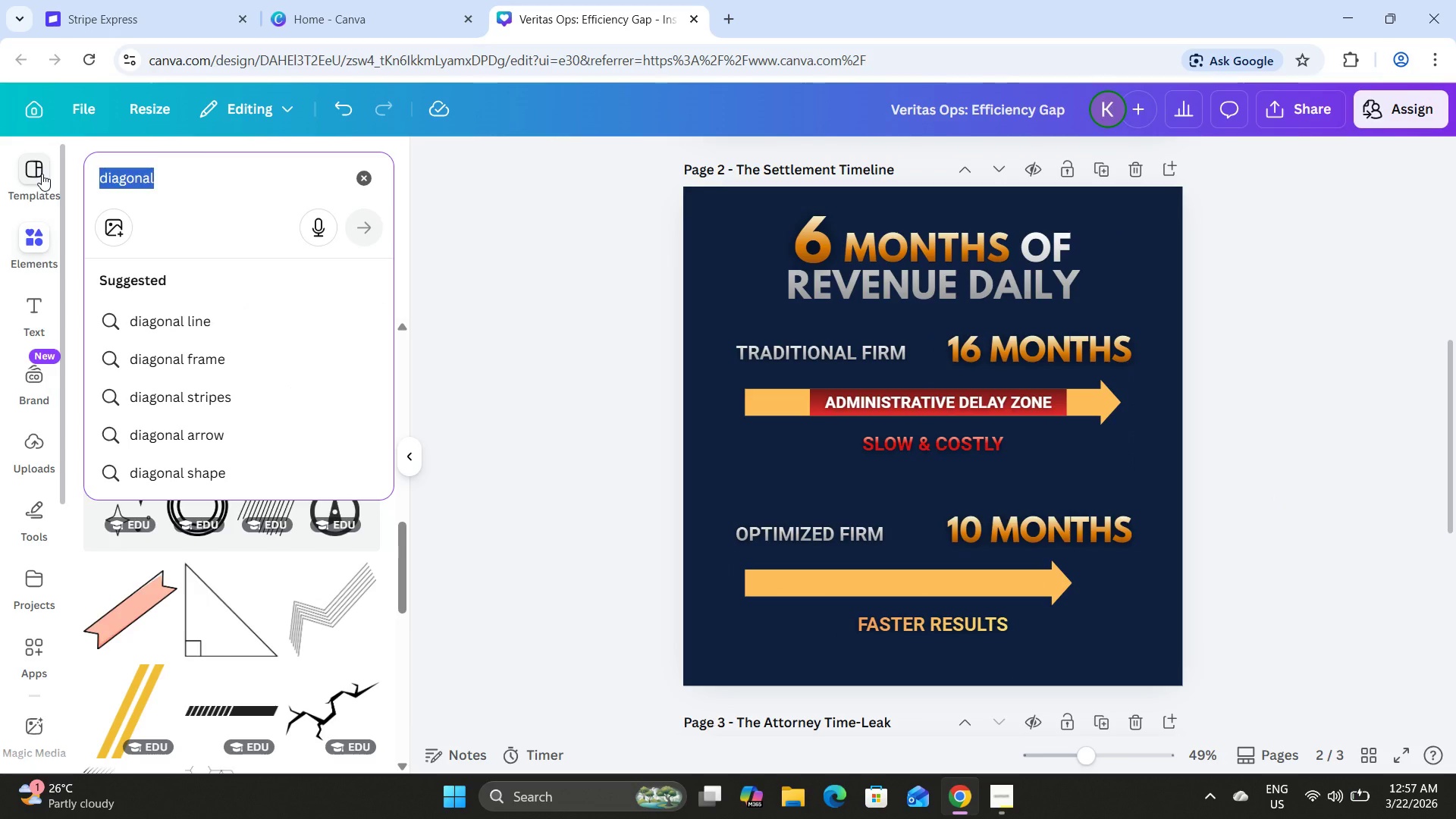 
key(L)
 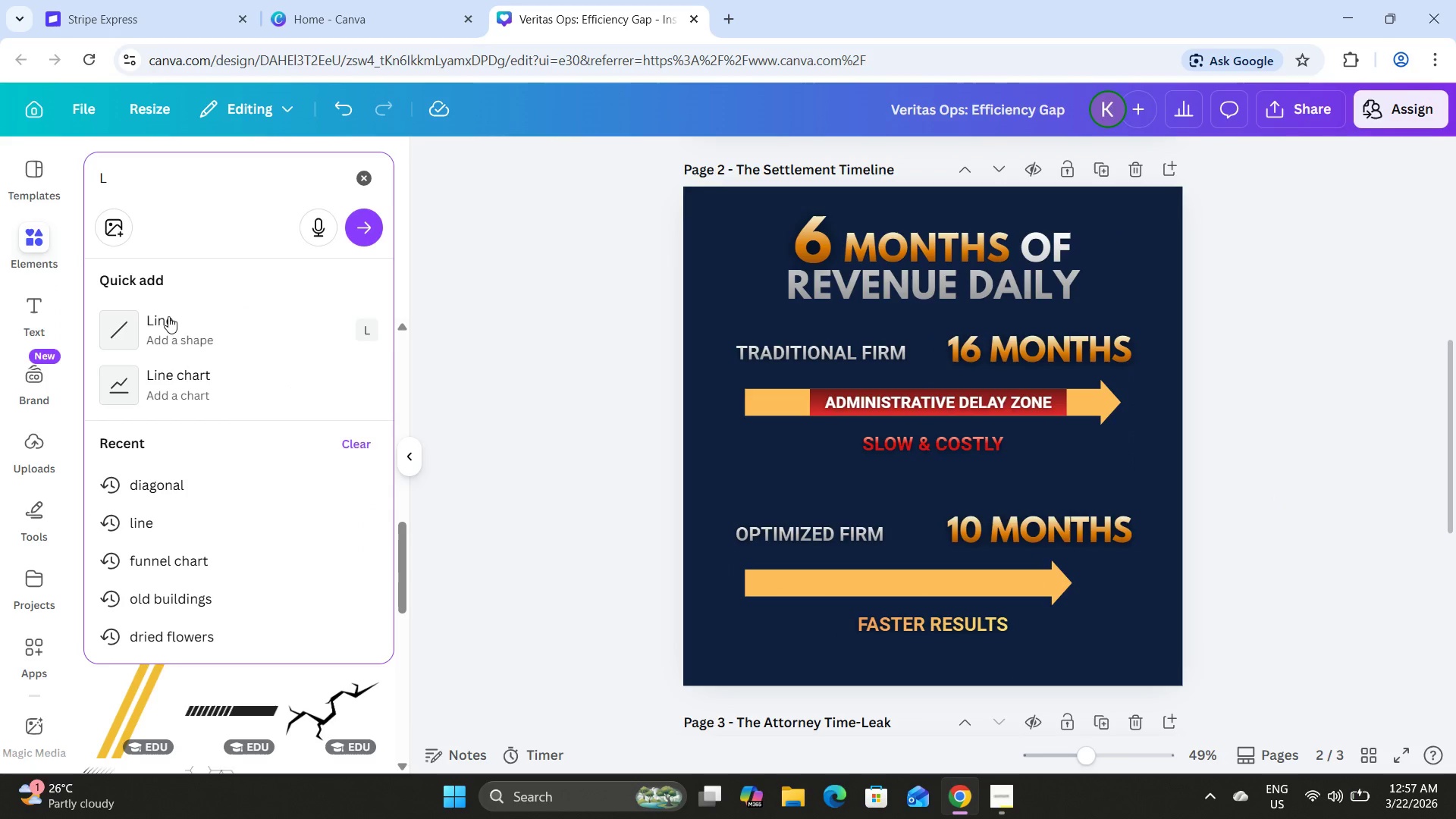 
left_click([178, 327])
 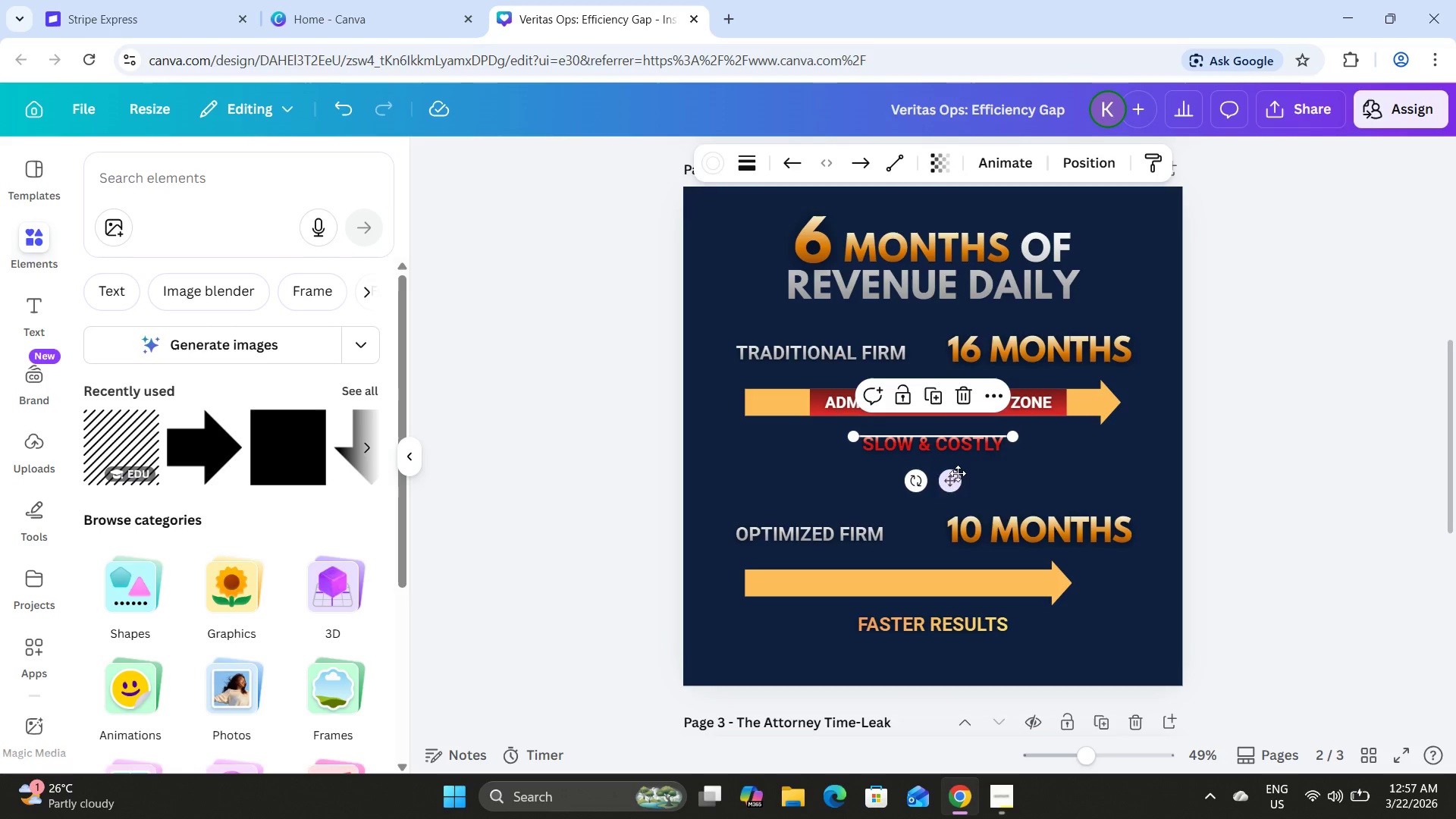 
left_click_drag(start_coordinate=[957, 479], to_coordinate=[911, 529])
 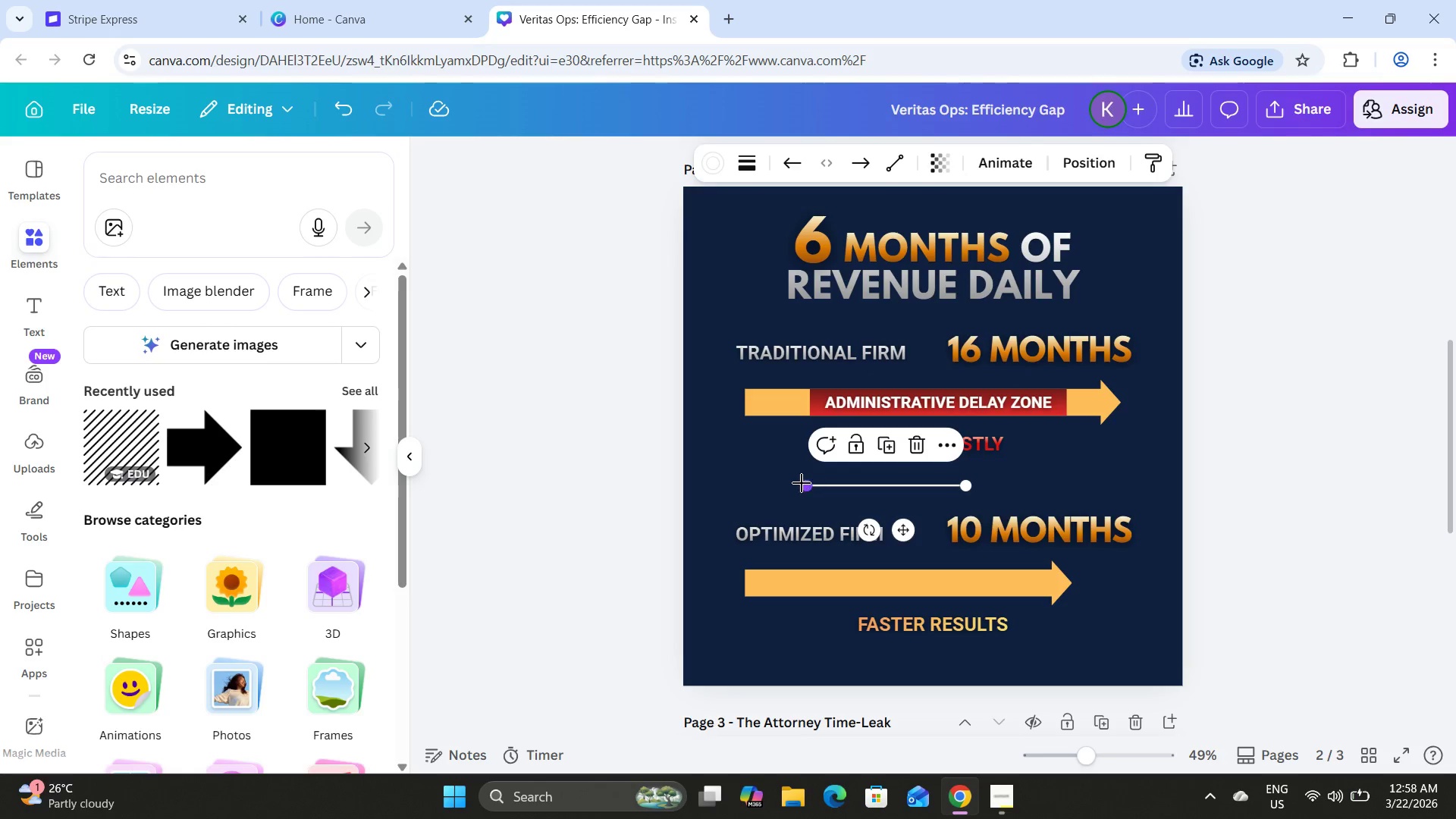 
left_click_drag(start_coordinate=[802, 483], to_coordinate=[733, 482])
 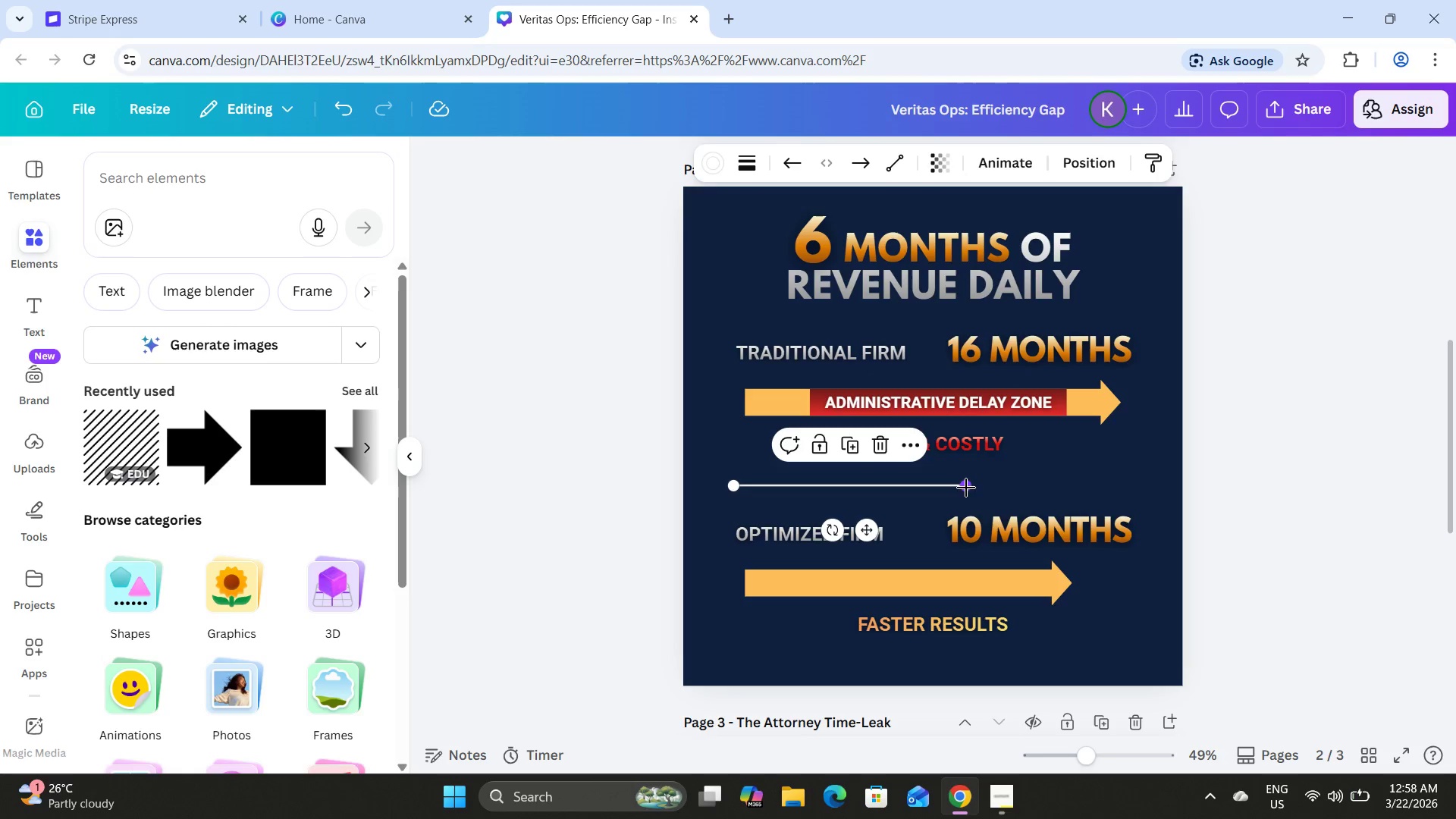 
left_click_drag(start_coordinate=[966, 486], to_coordinate=[1137, 485])
 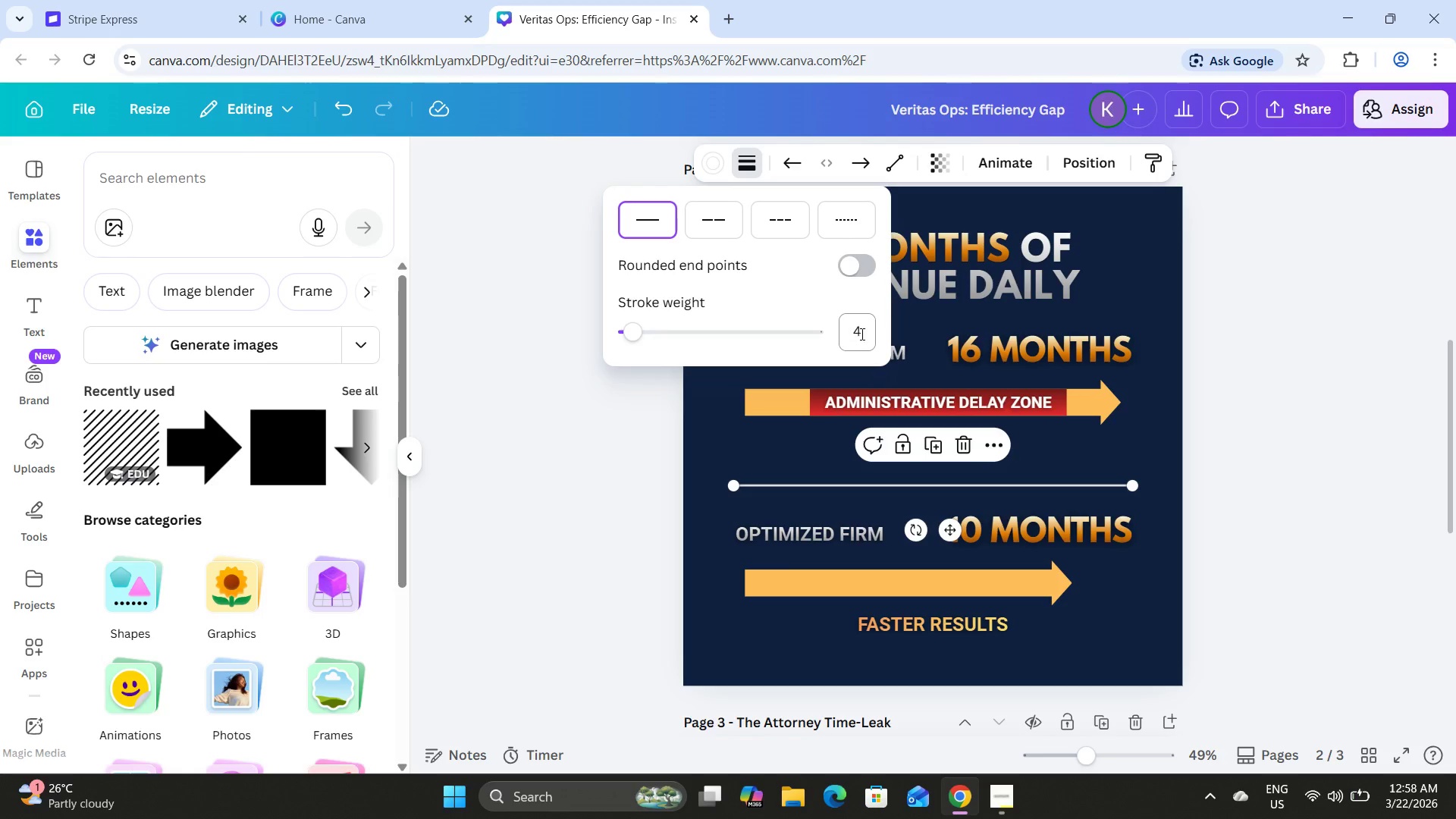 
left_click([860, 332])
 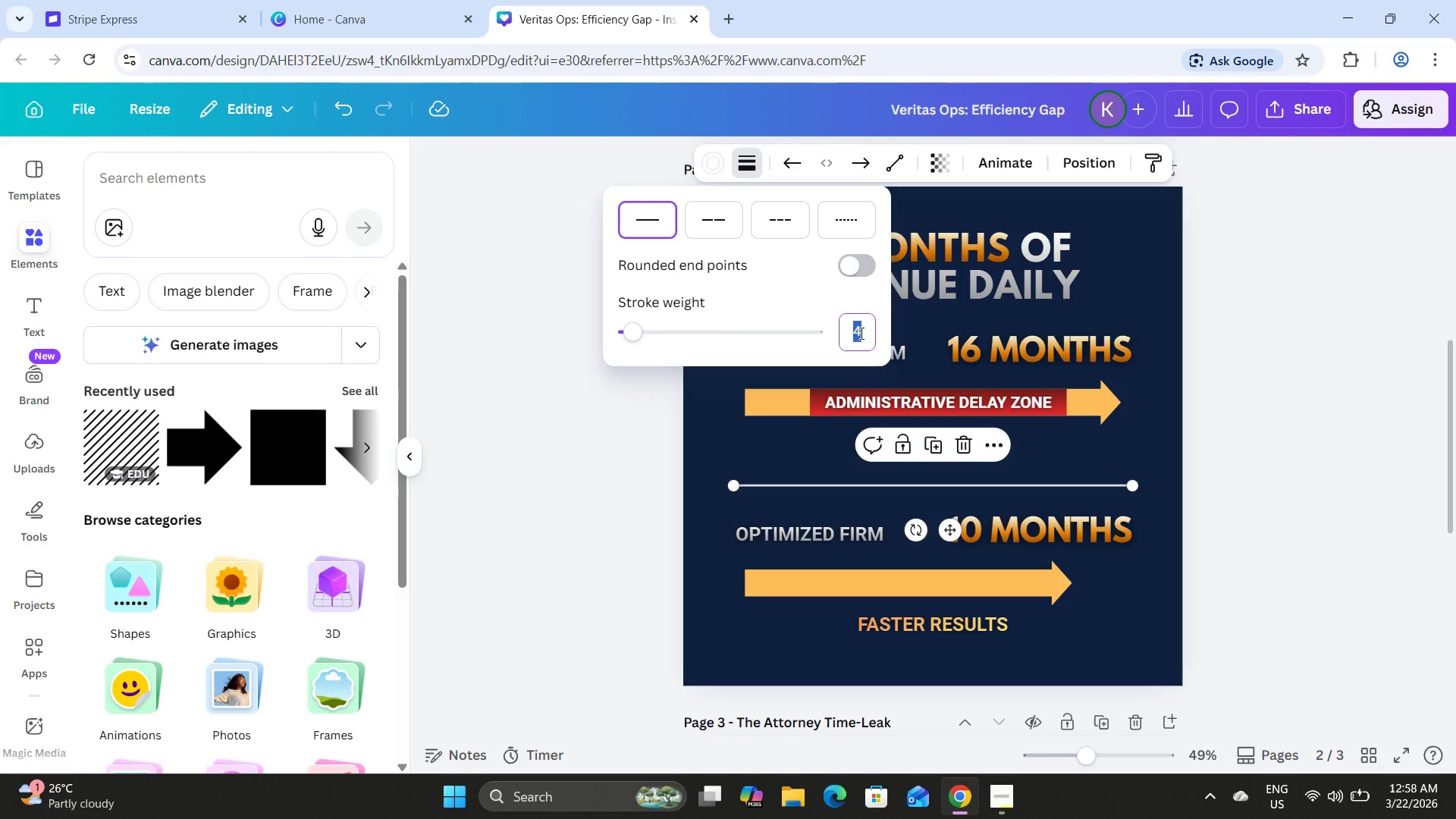 
key(Numpad5)
 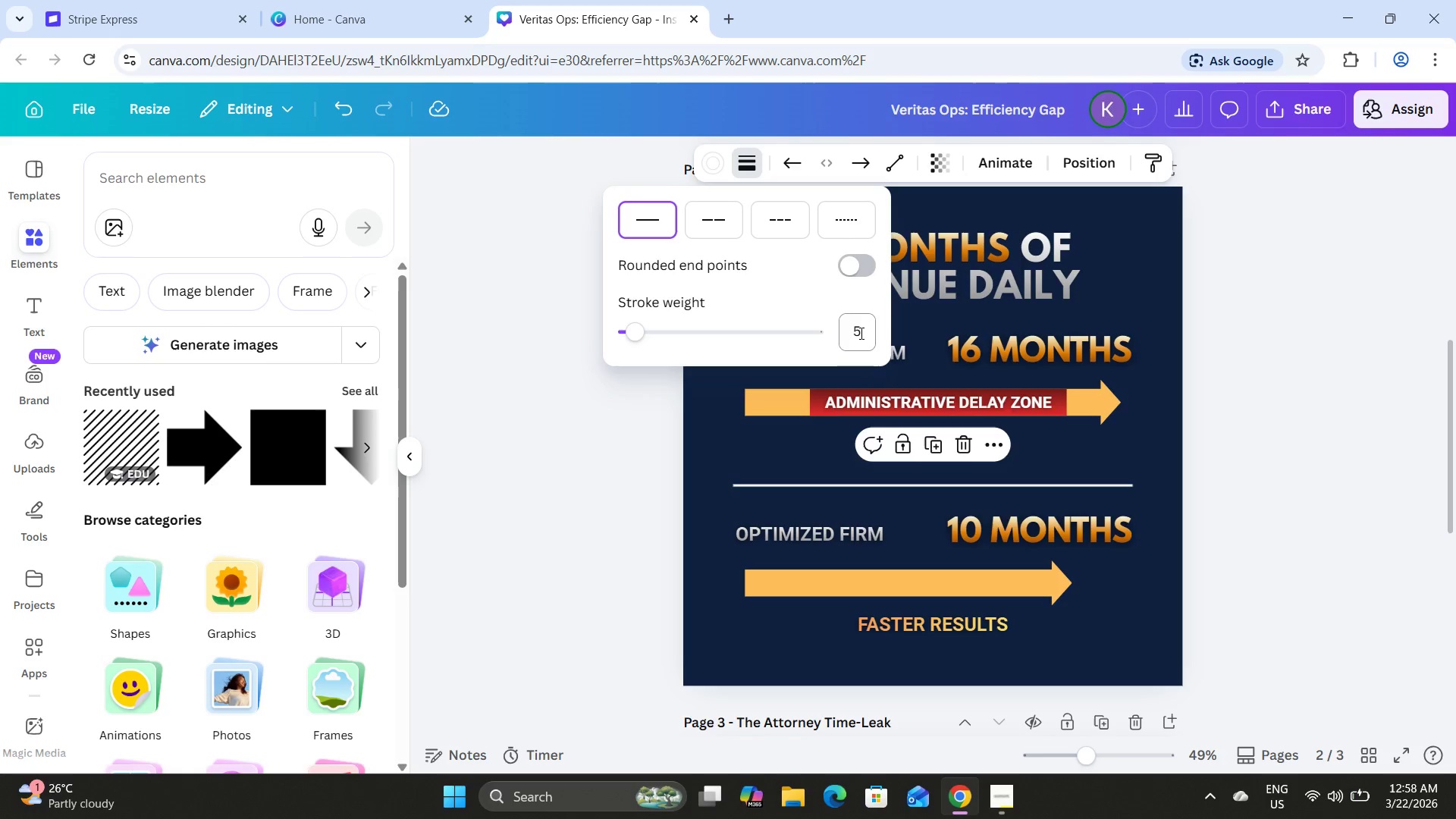 
key(NumpadEnter)
 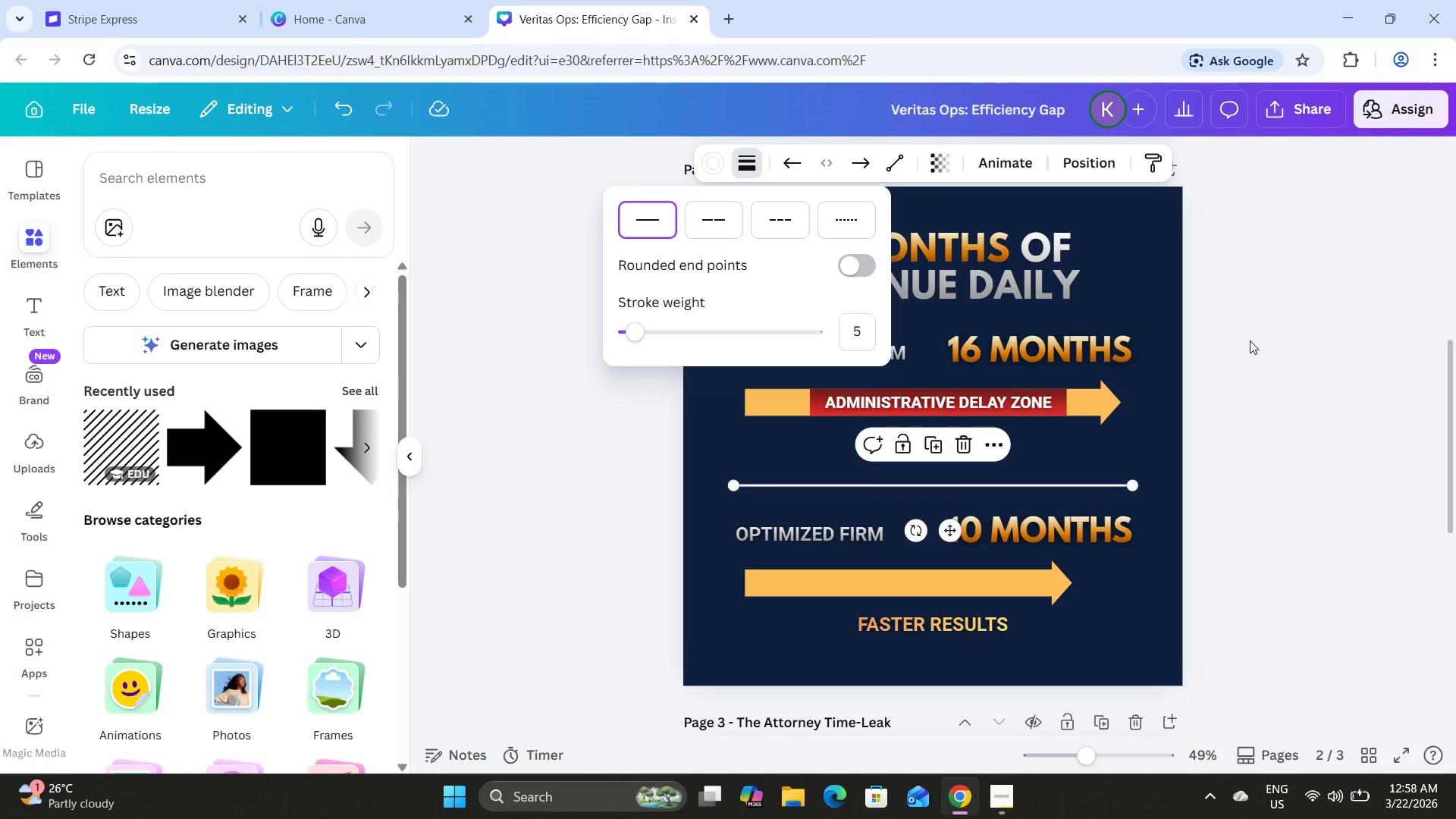 
double_click([1250, 340])
 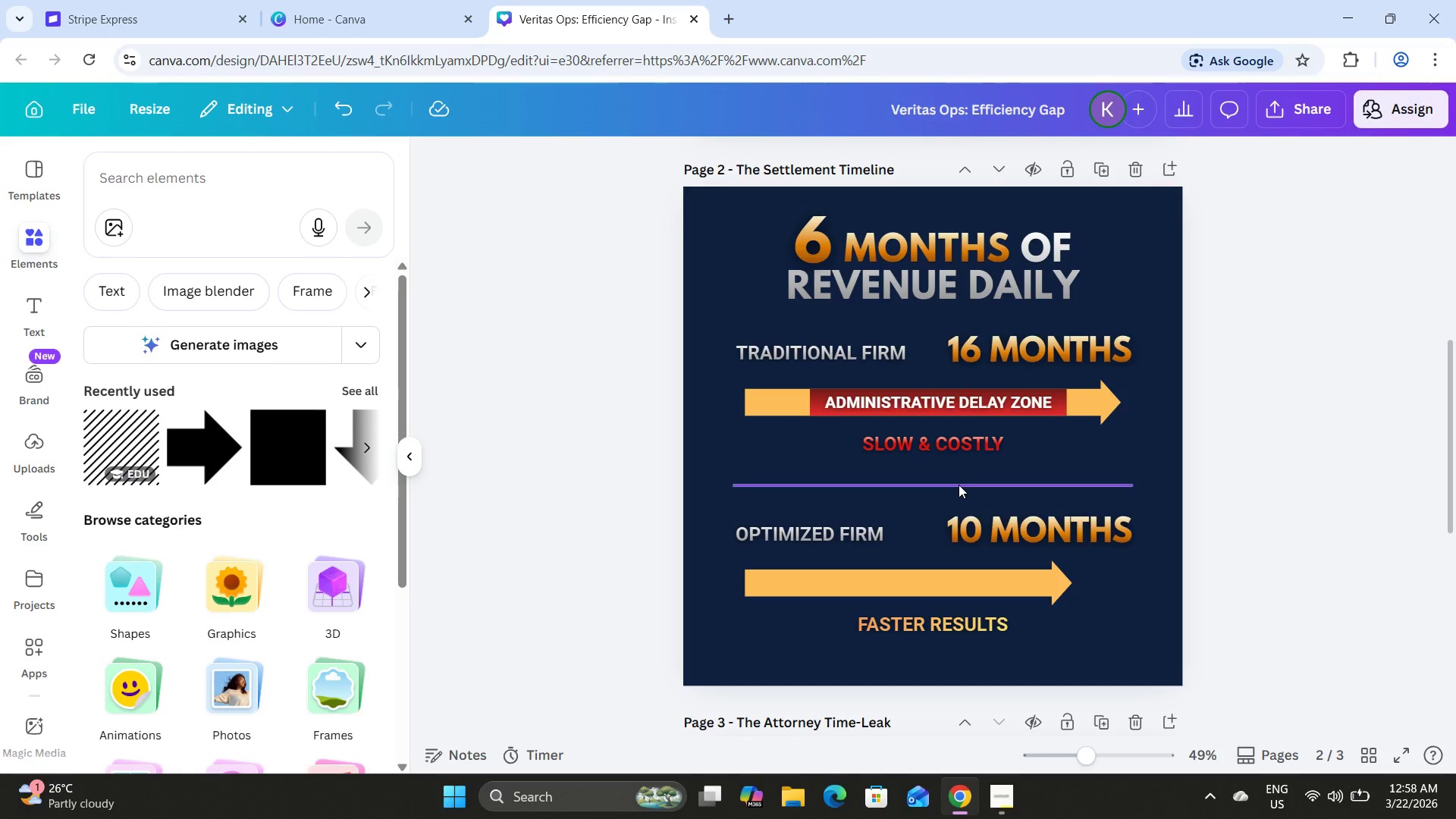 
left_click([959, 485])
 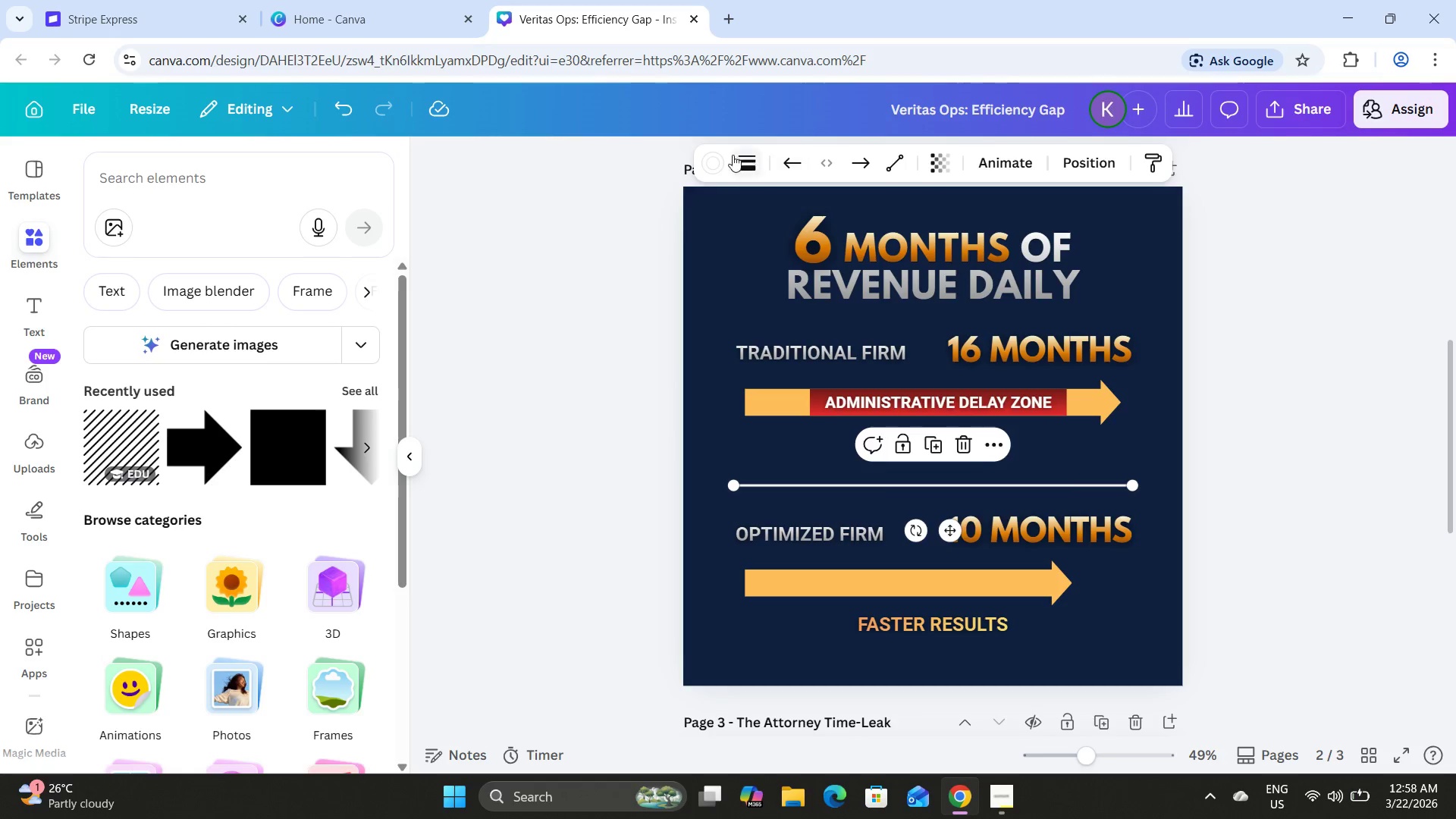 
left_click([715, 155])
 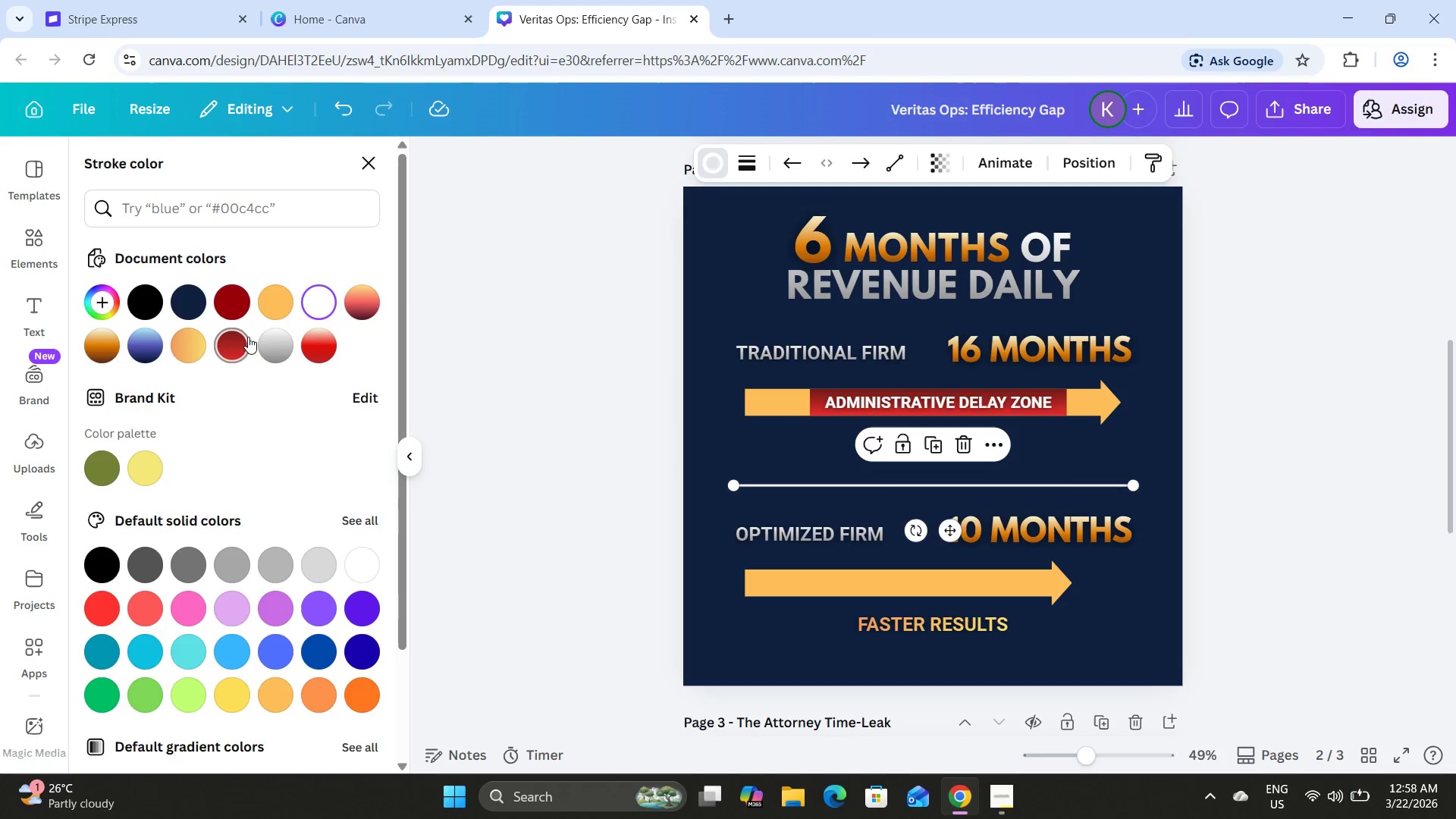 
left_click([280, 349])
 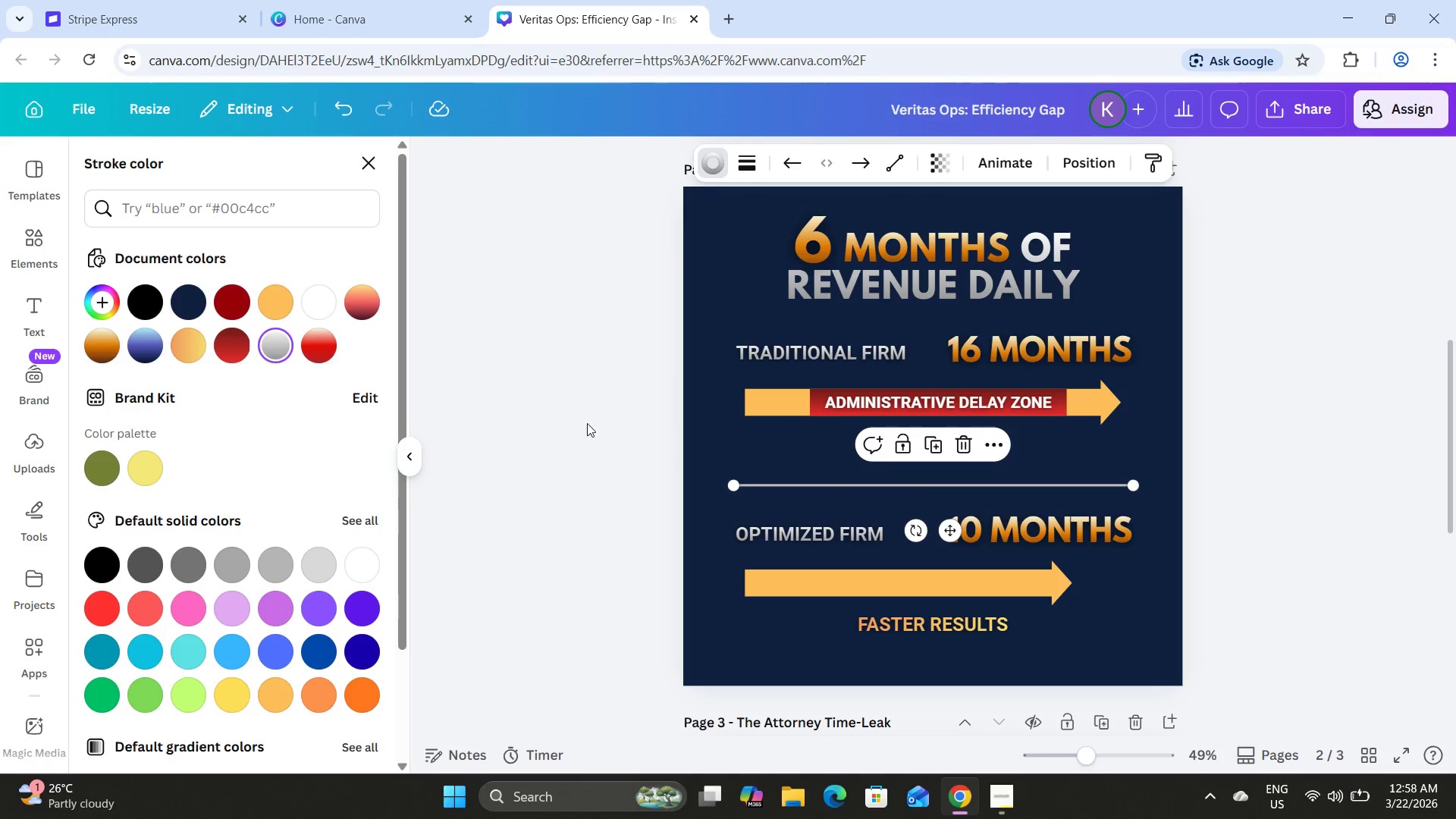 
left_click([560, 410])
 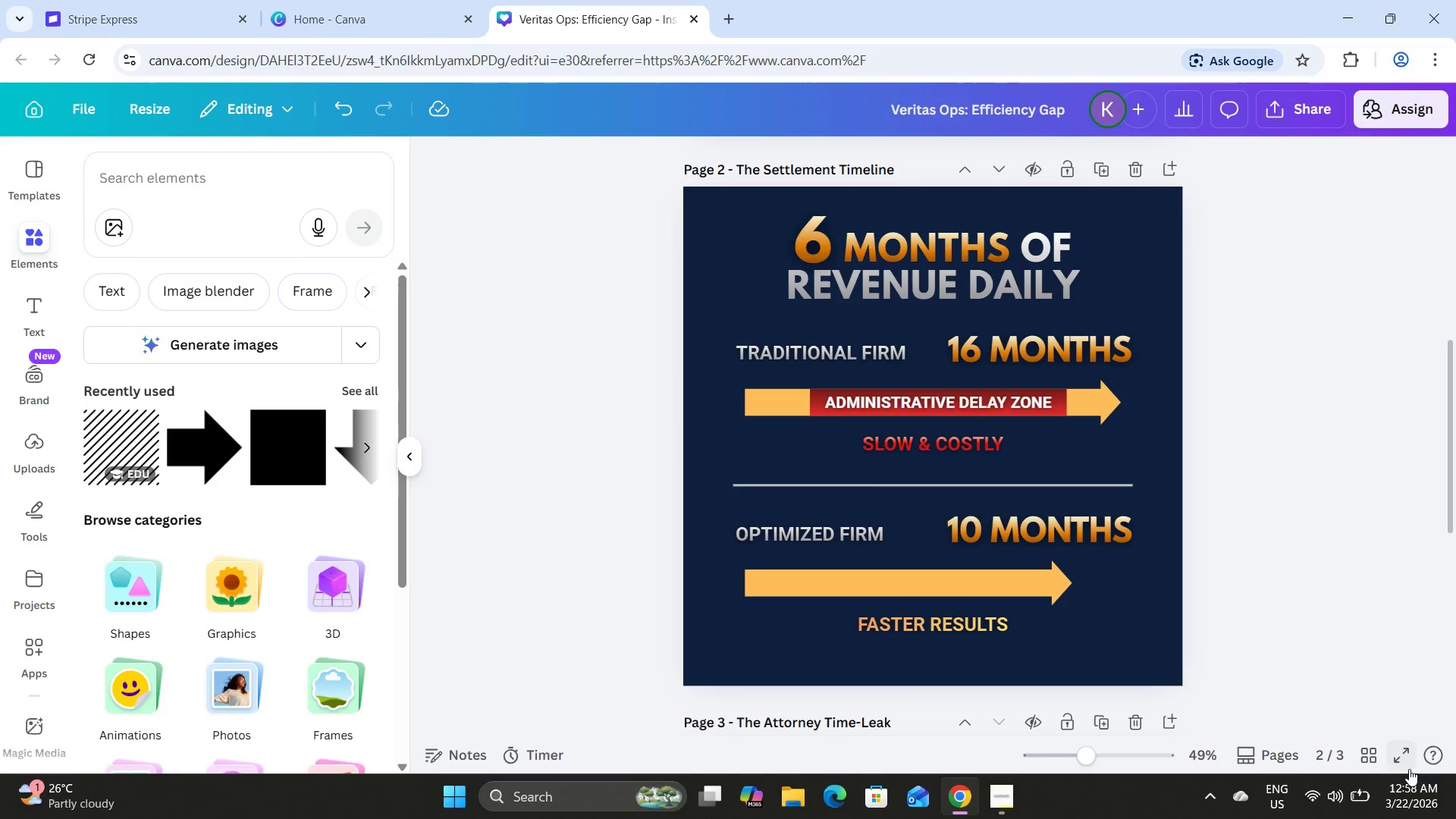 
left_click([1362, 753])
 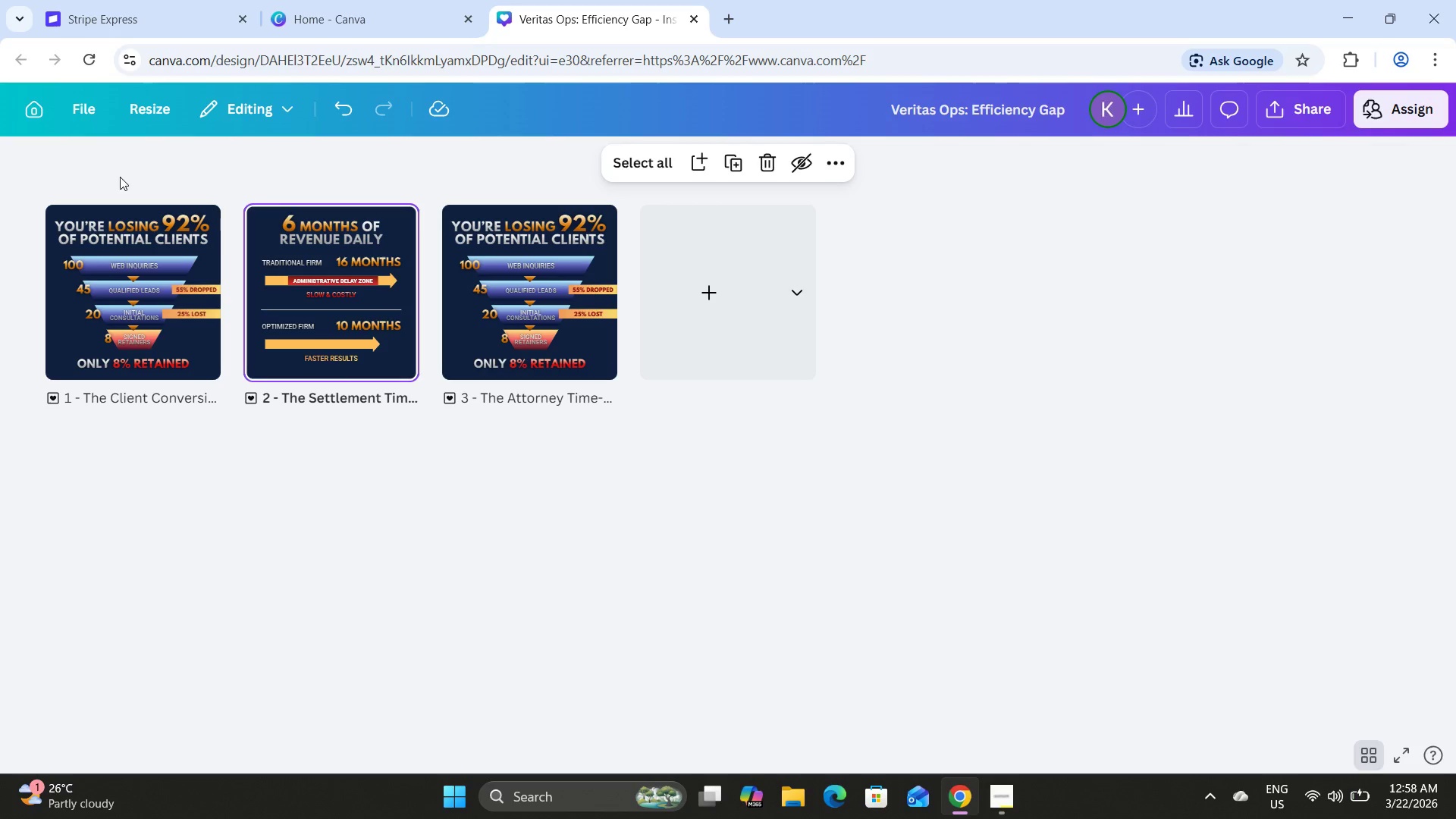 
double_click([316, 309])
 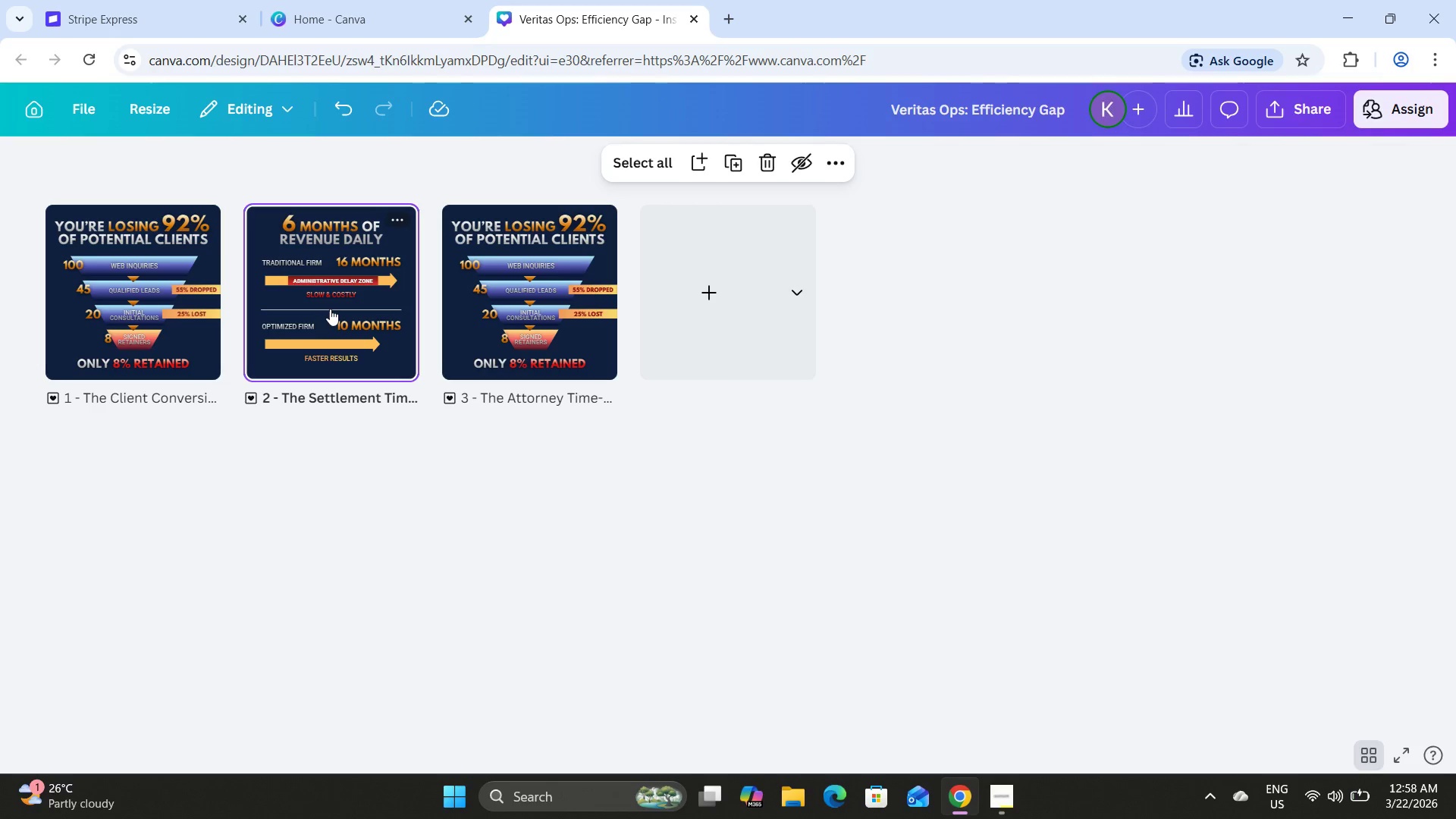 
double_click([330, 309])
 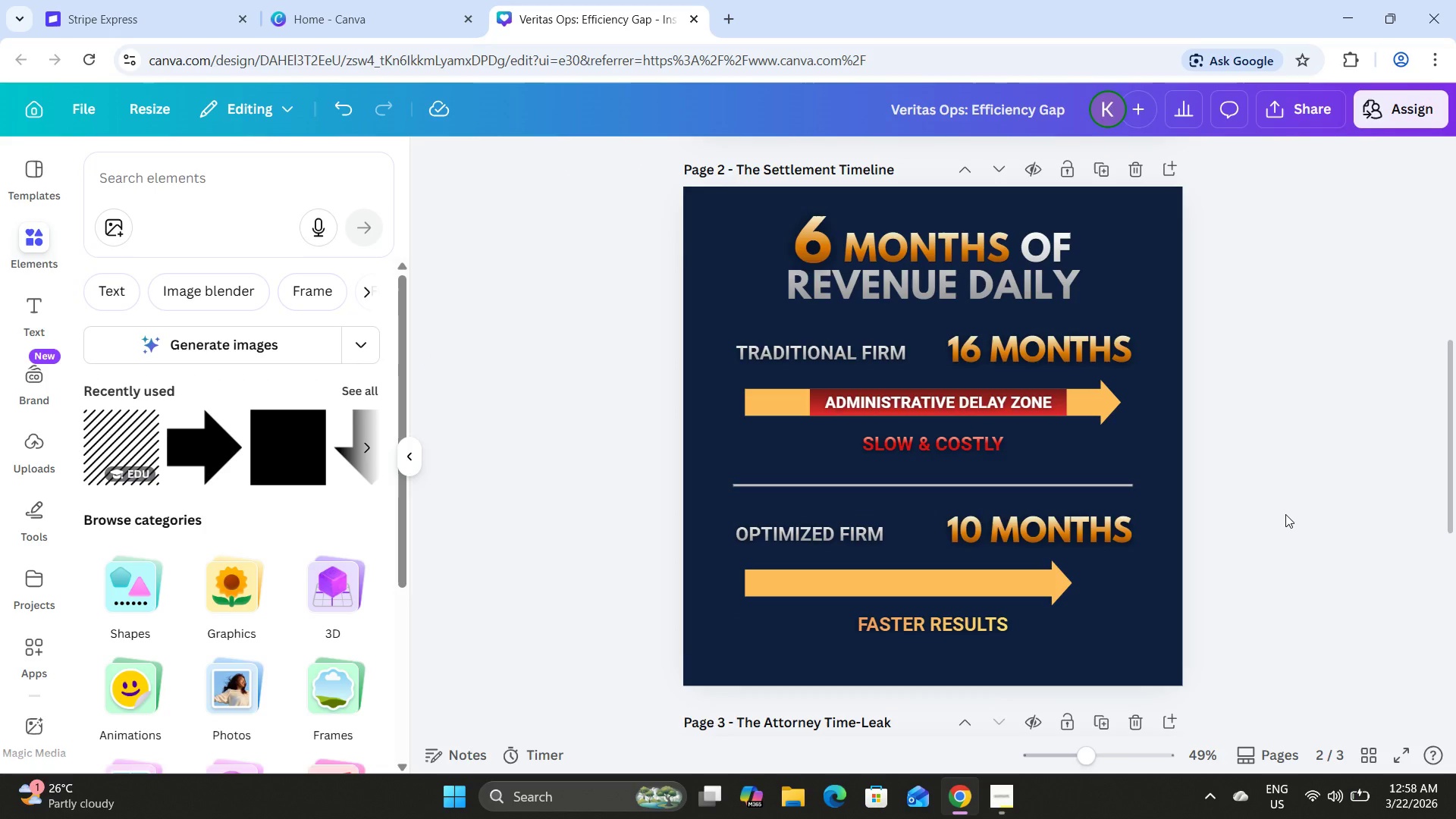 
wait(15.84)
 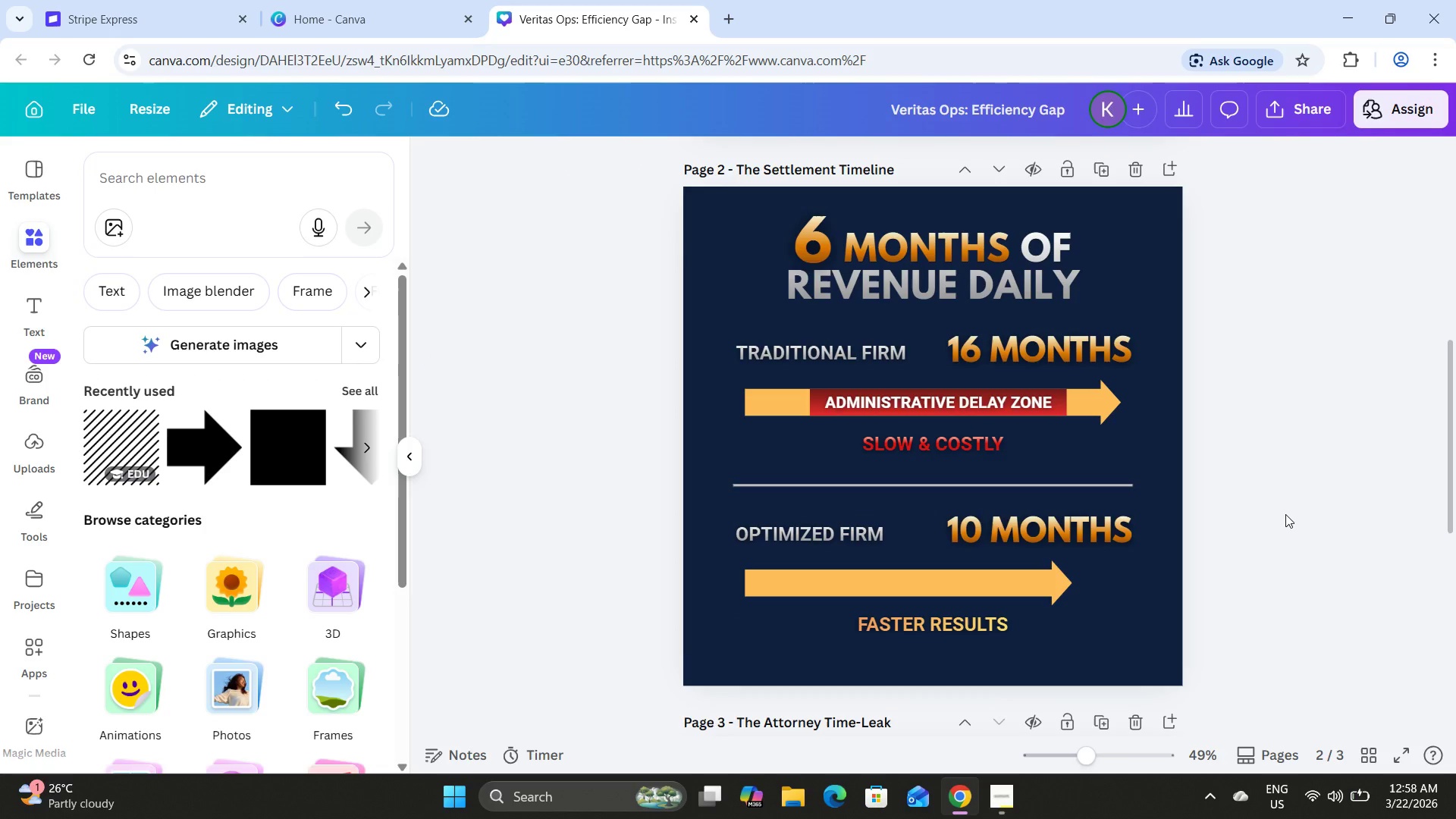 
left_click([990, 585])
 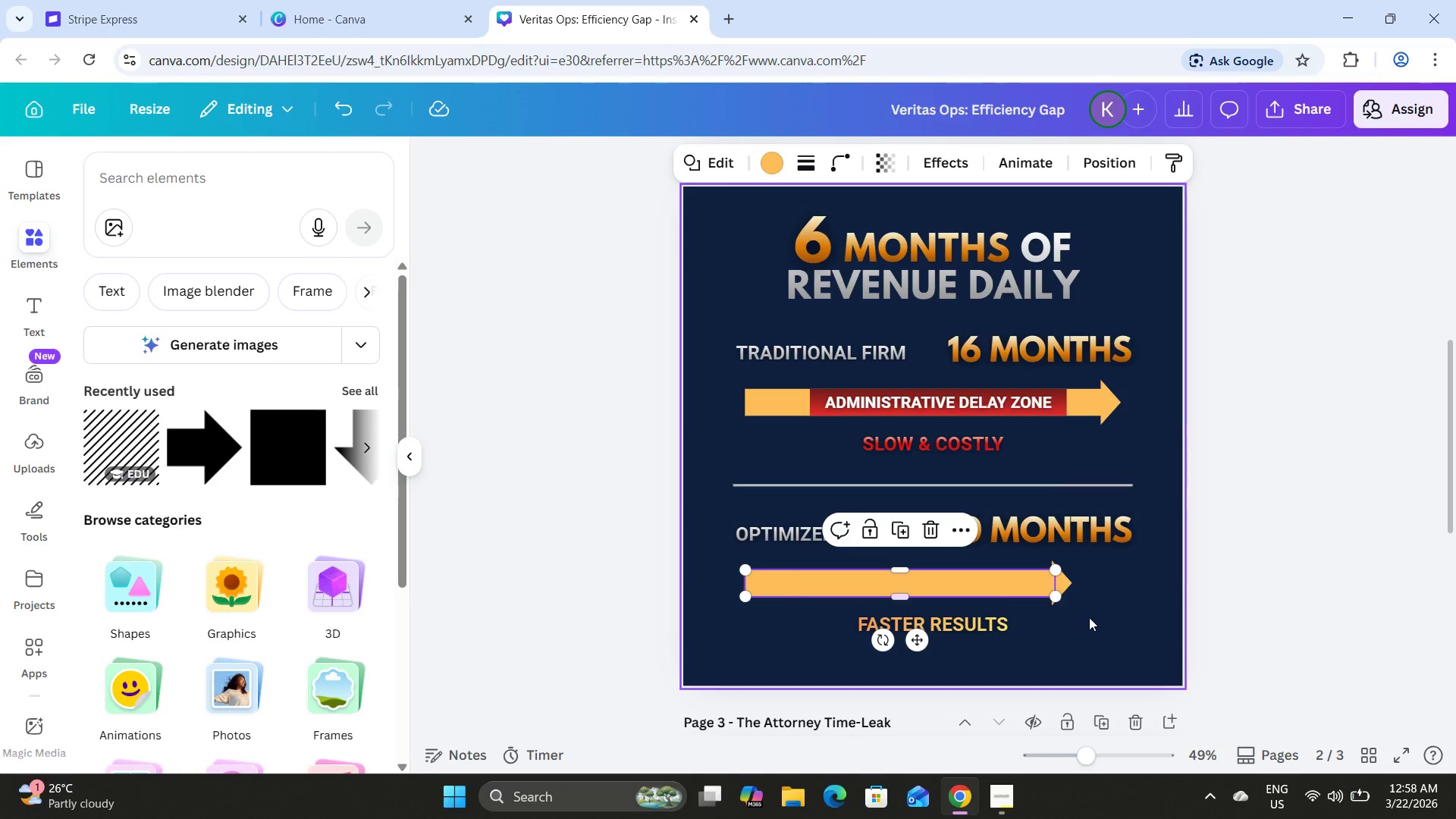 
left_click([1088, 608])
 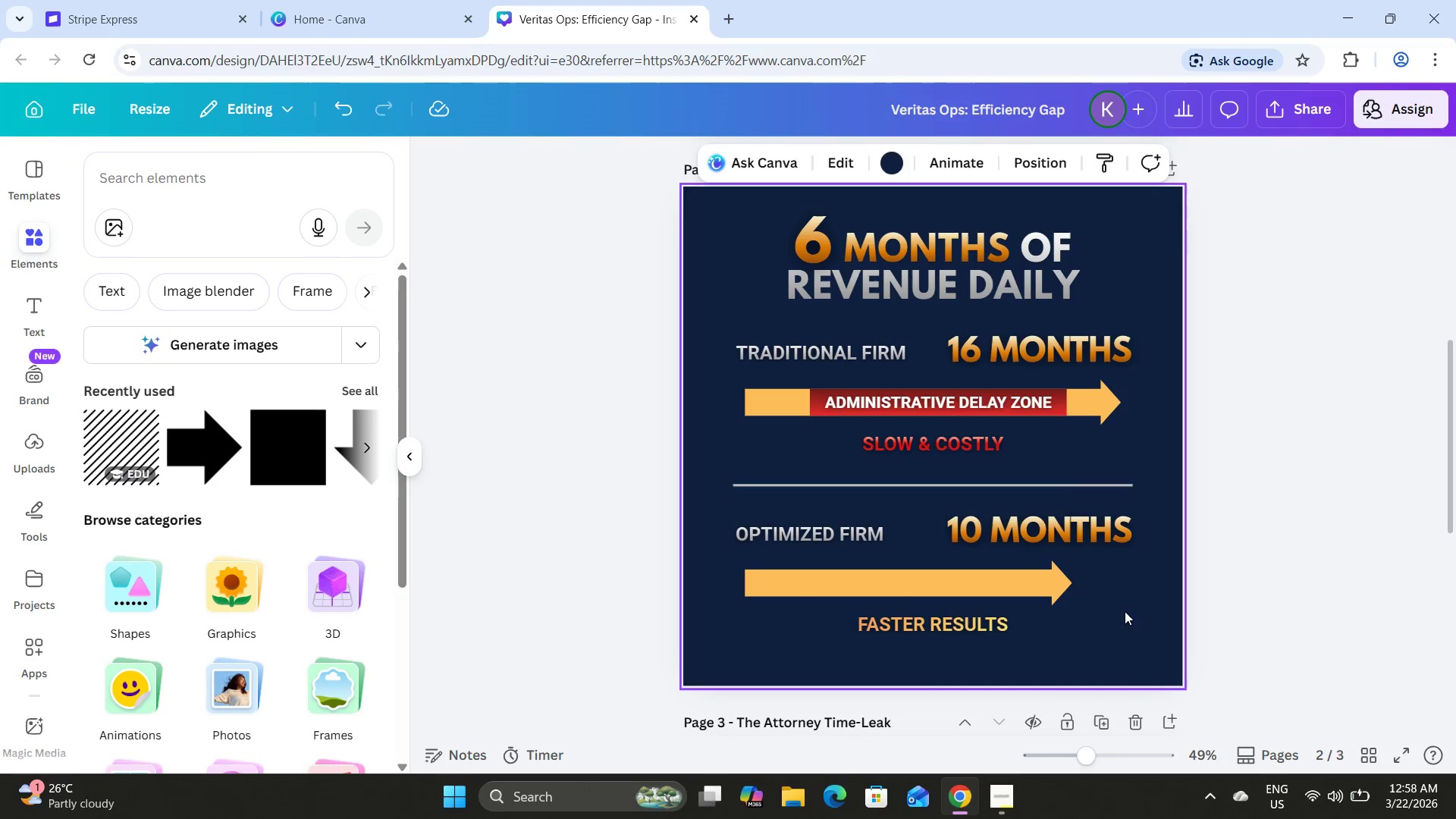 
left_click_drag(start_coordinate=[1125, 611], to_coordinate=[1013, 580])
 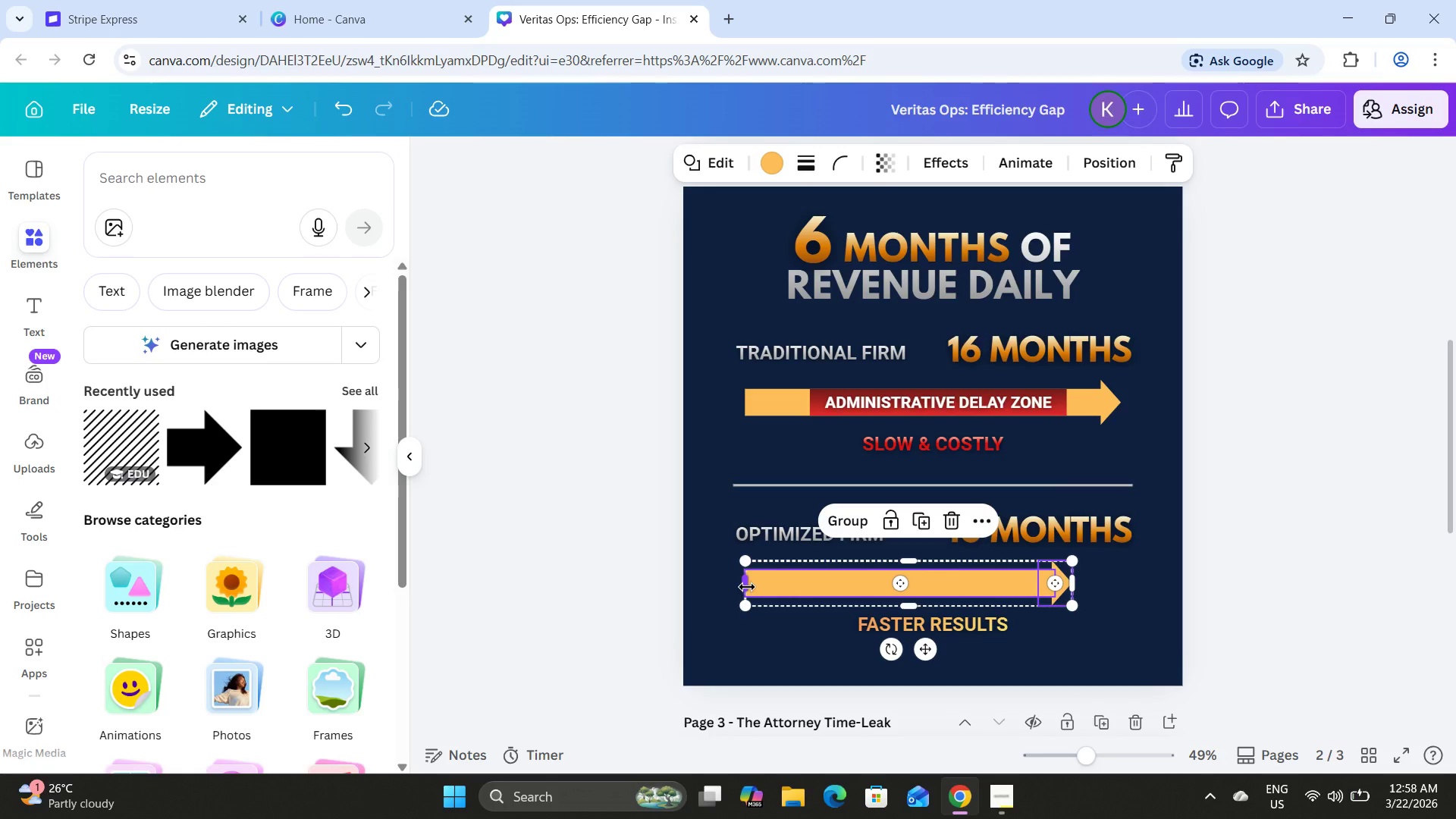 
left_click_drag(start_coordinate=[747, 587], to_coordinate=[762, 590])
 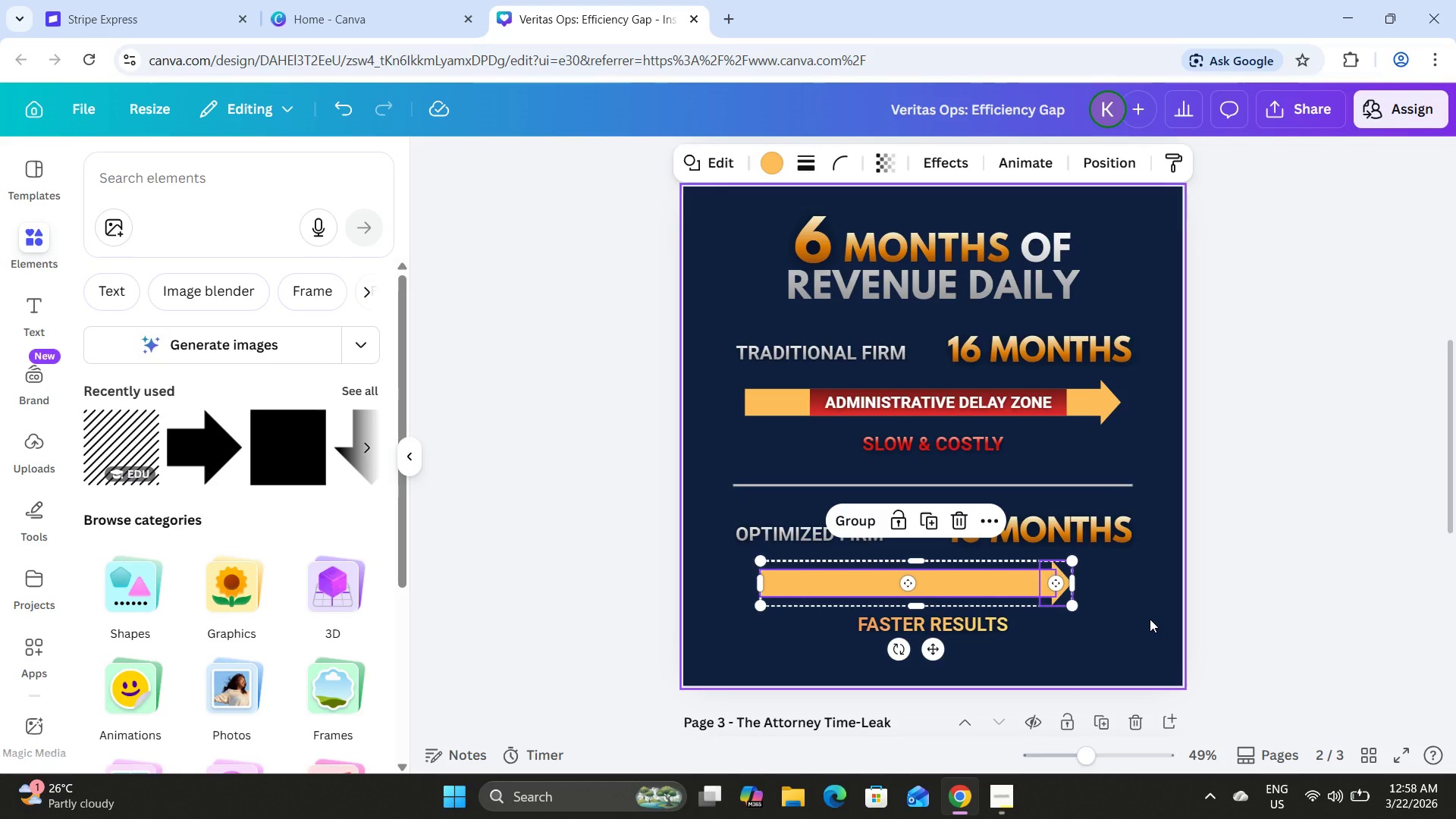 
left_click([1150, 619])
 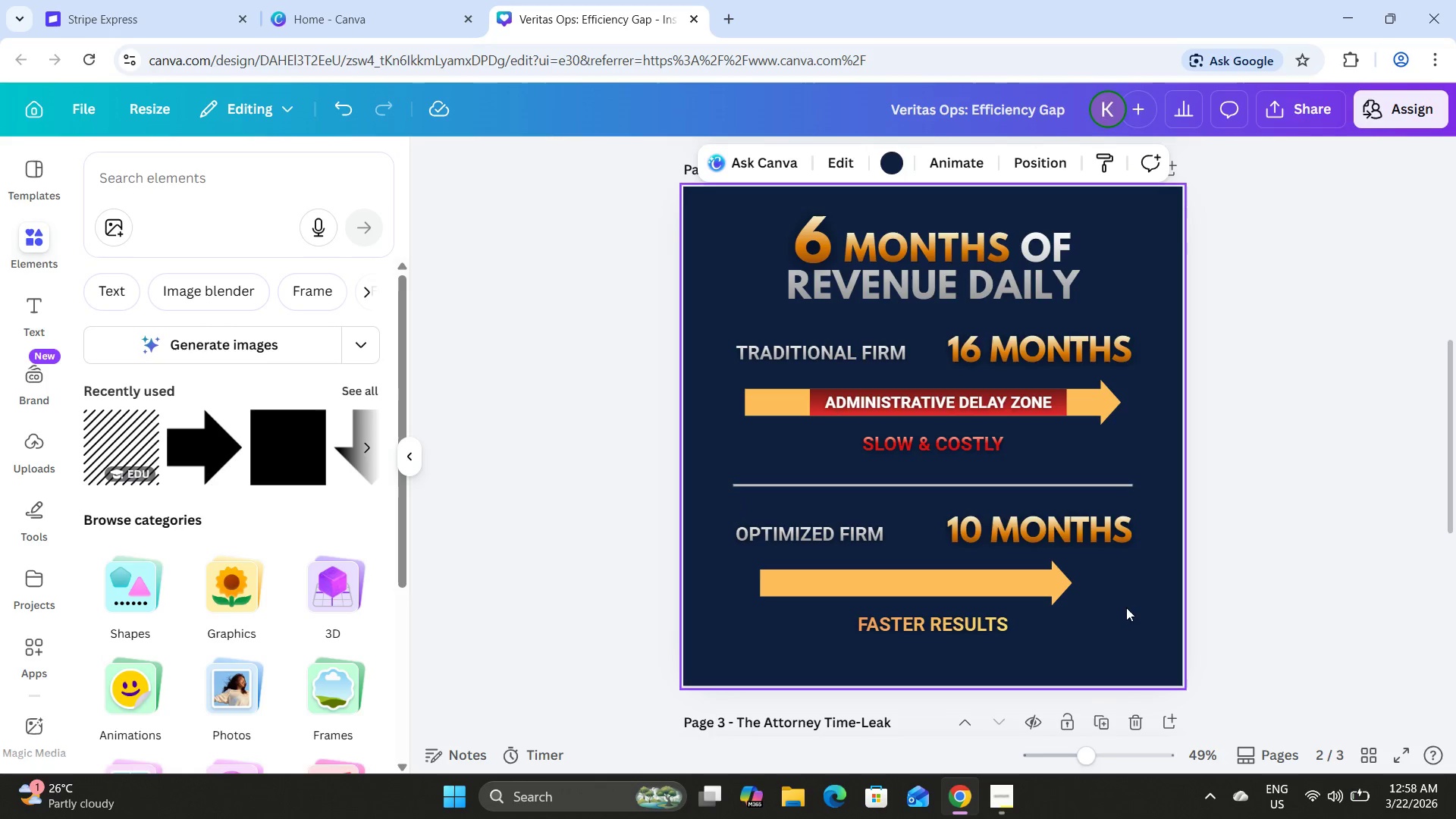 
left_click_drag(start_coordinate=[1122, 607], to_coordinate=[1040, 579])
 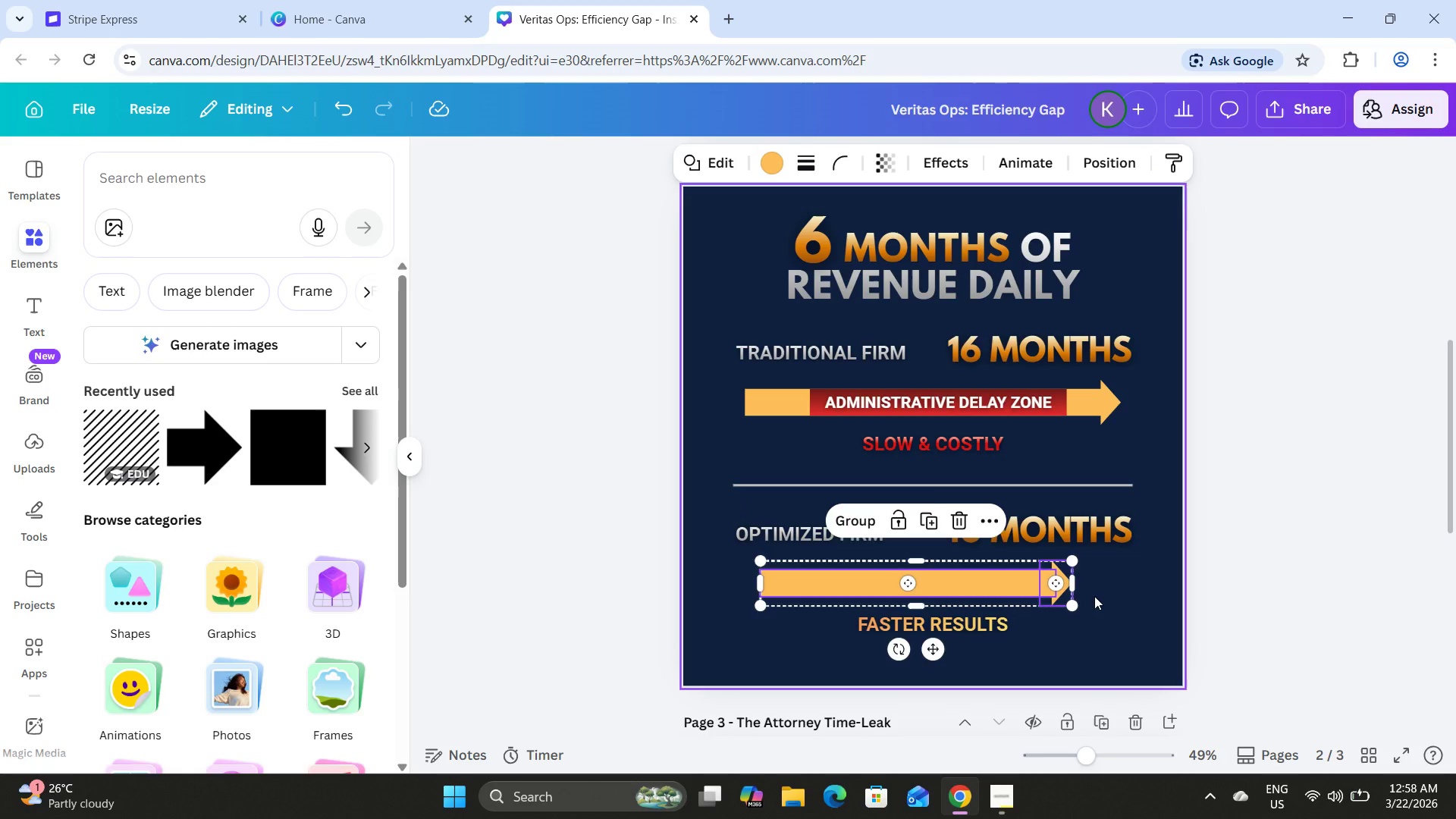 
key(ArrowLeft)
 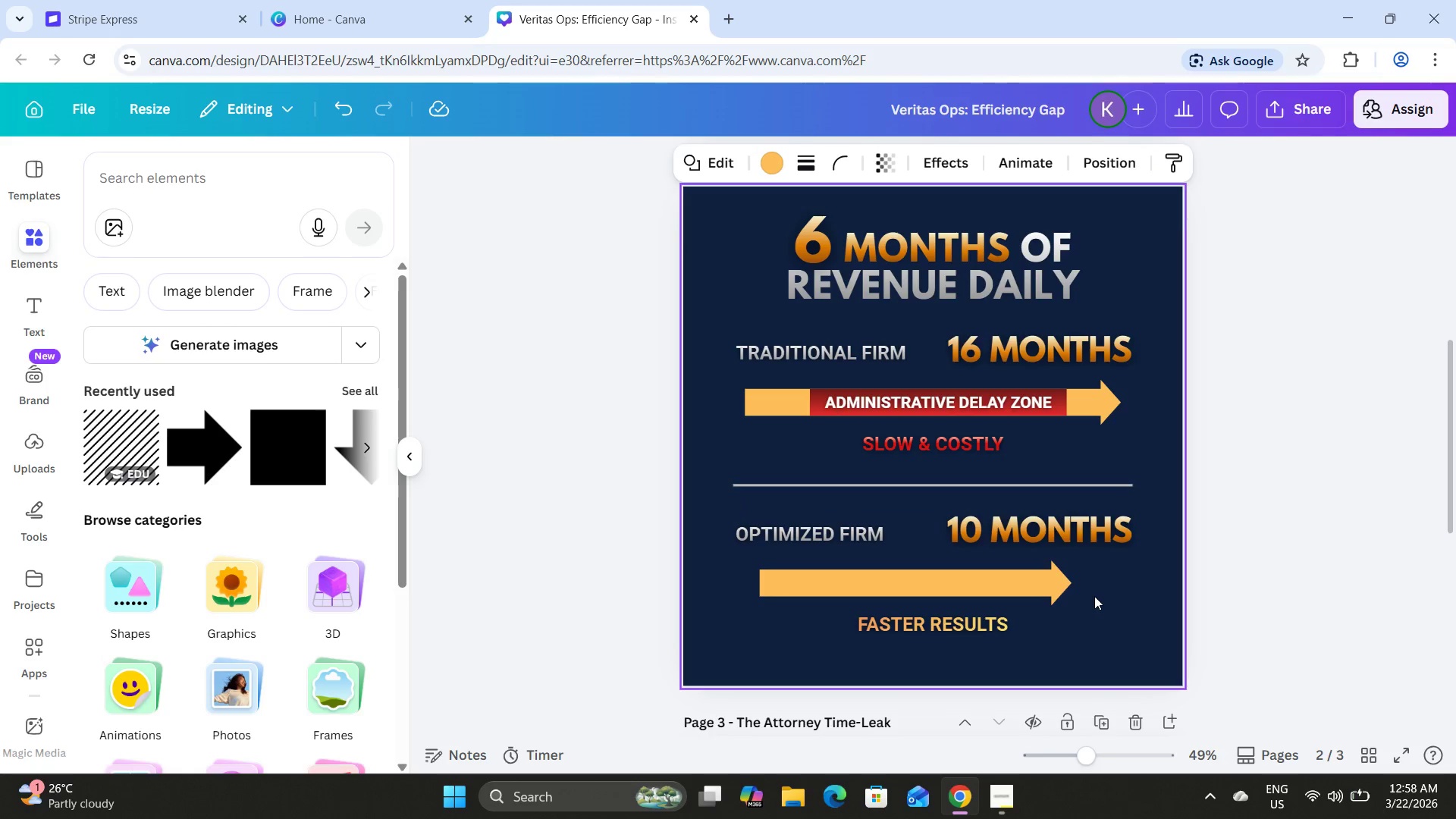 
key(ArrowLeft)
 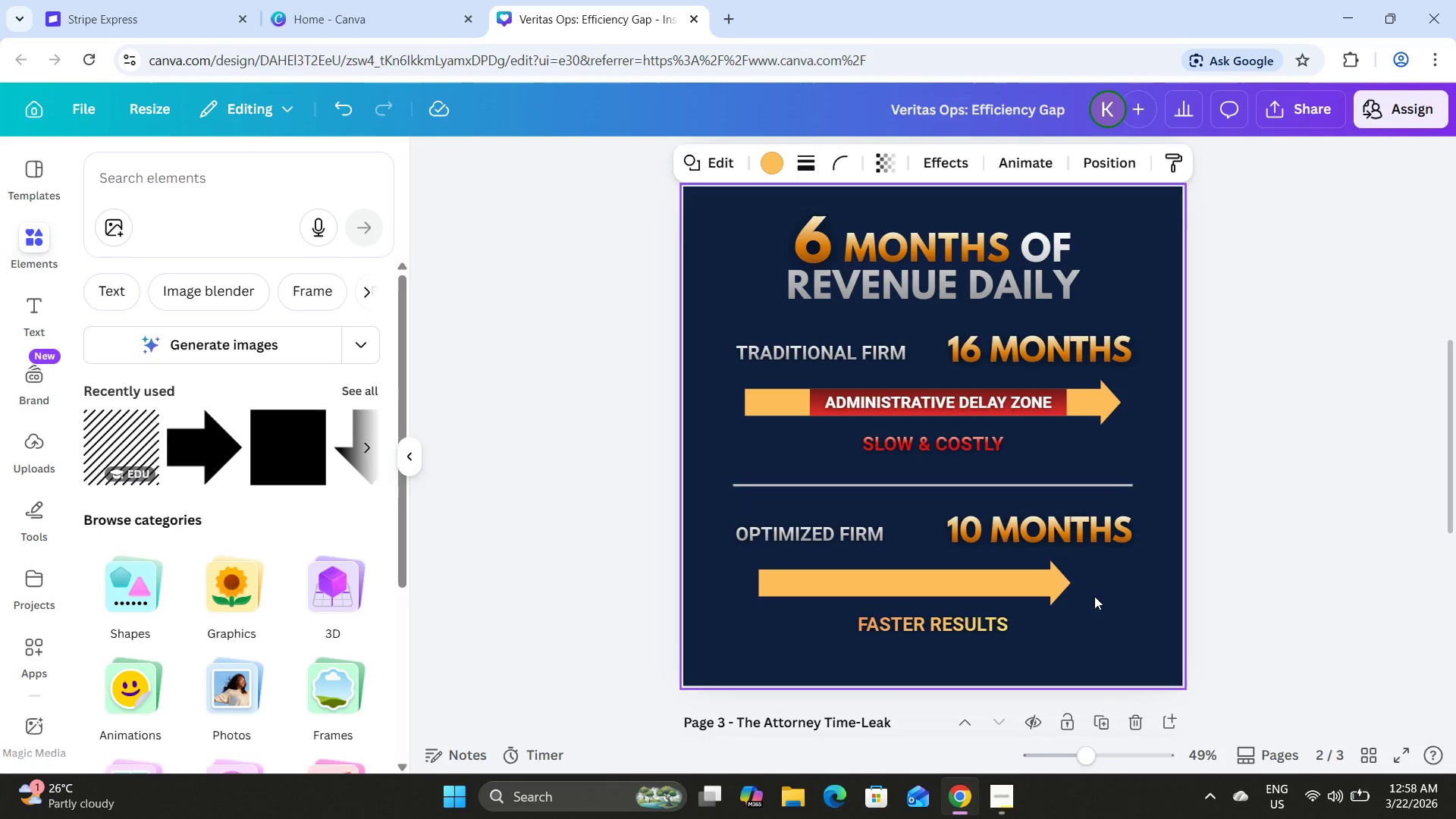 
hold_key(key=ArrowLeft, duration=1.08)
 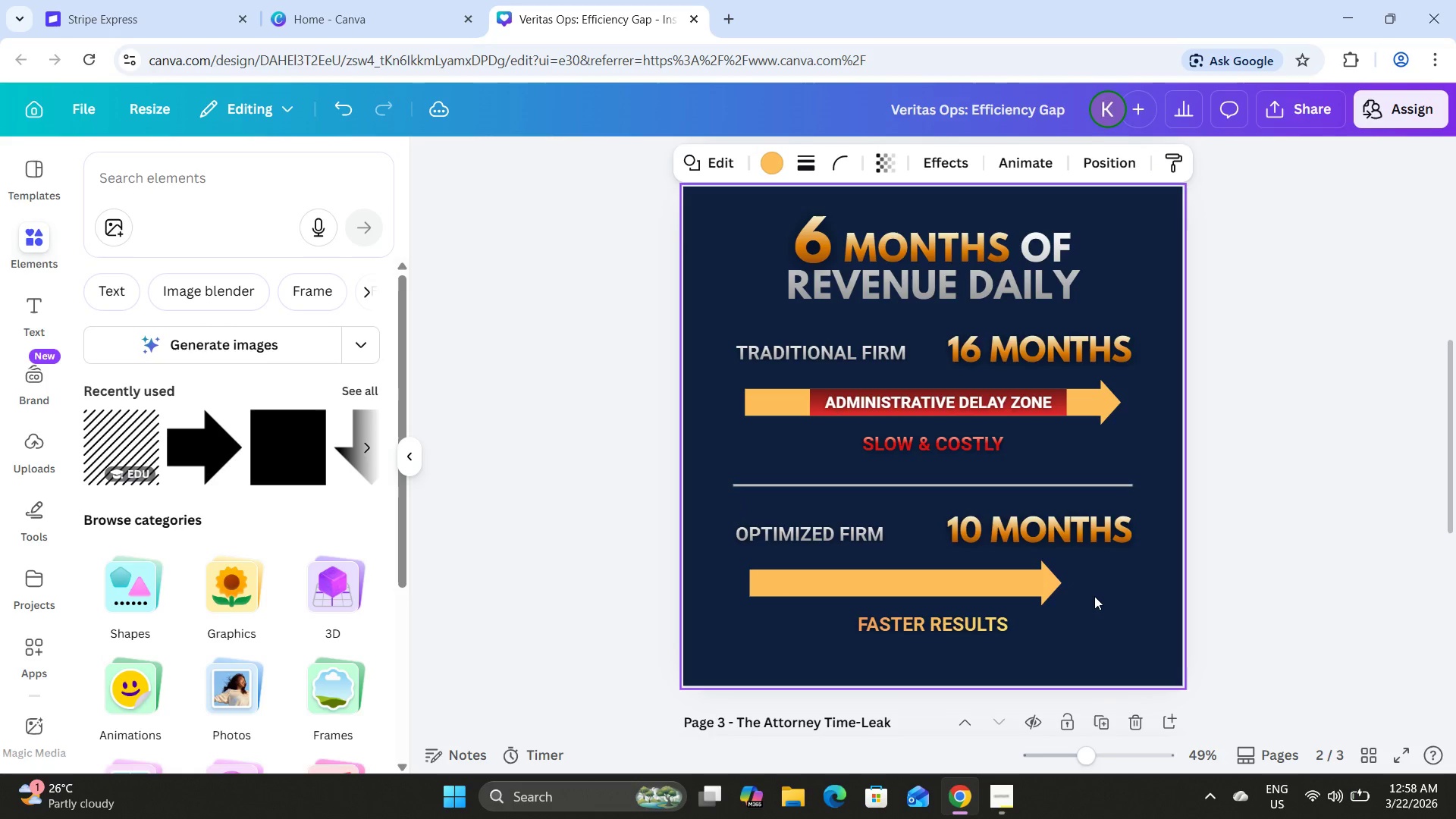 
key(ArrowLeft)
 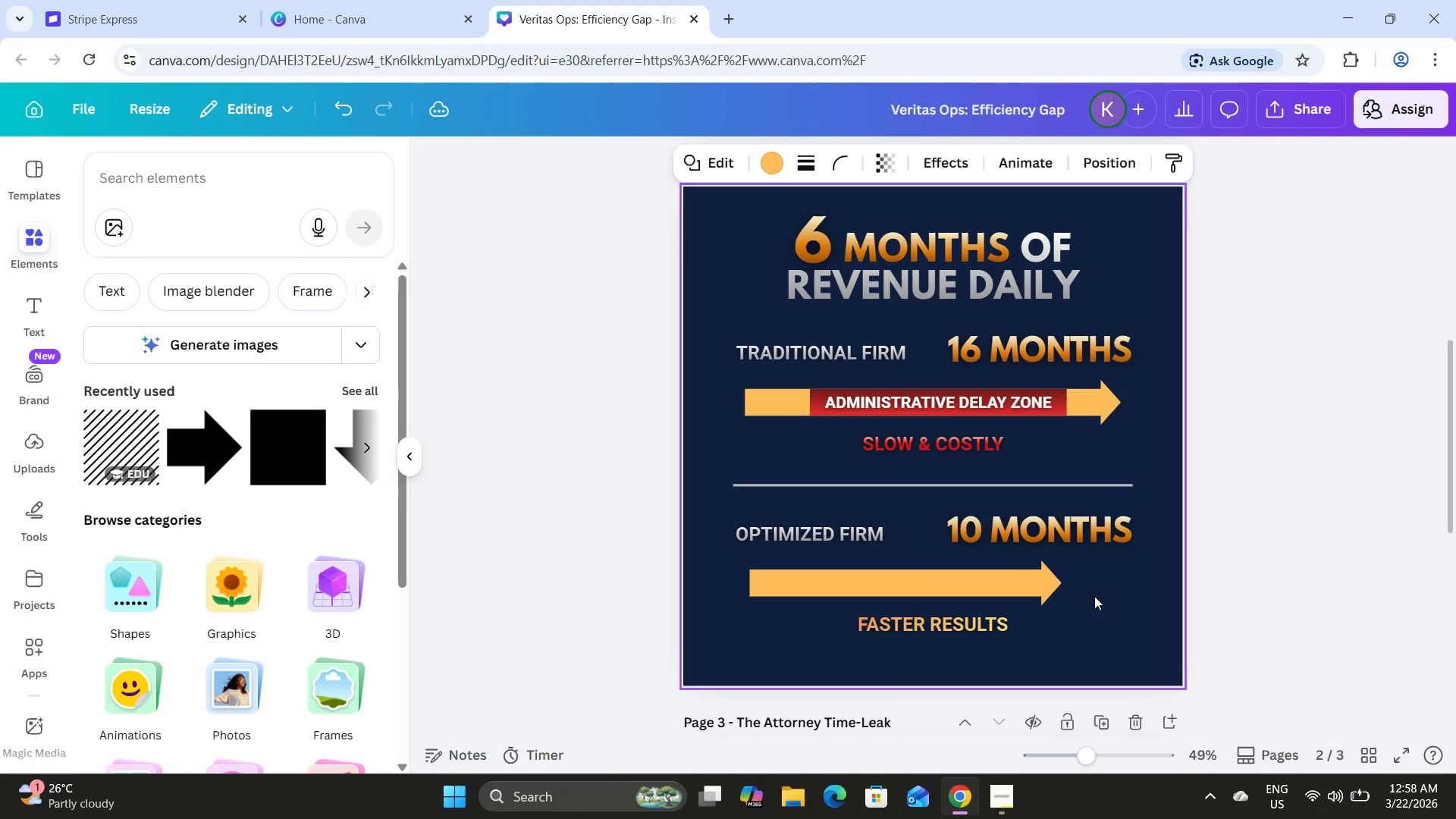 
key(ArrowLeft)
 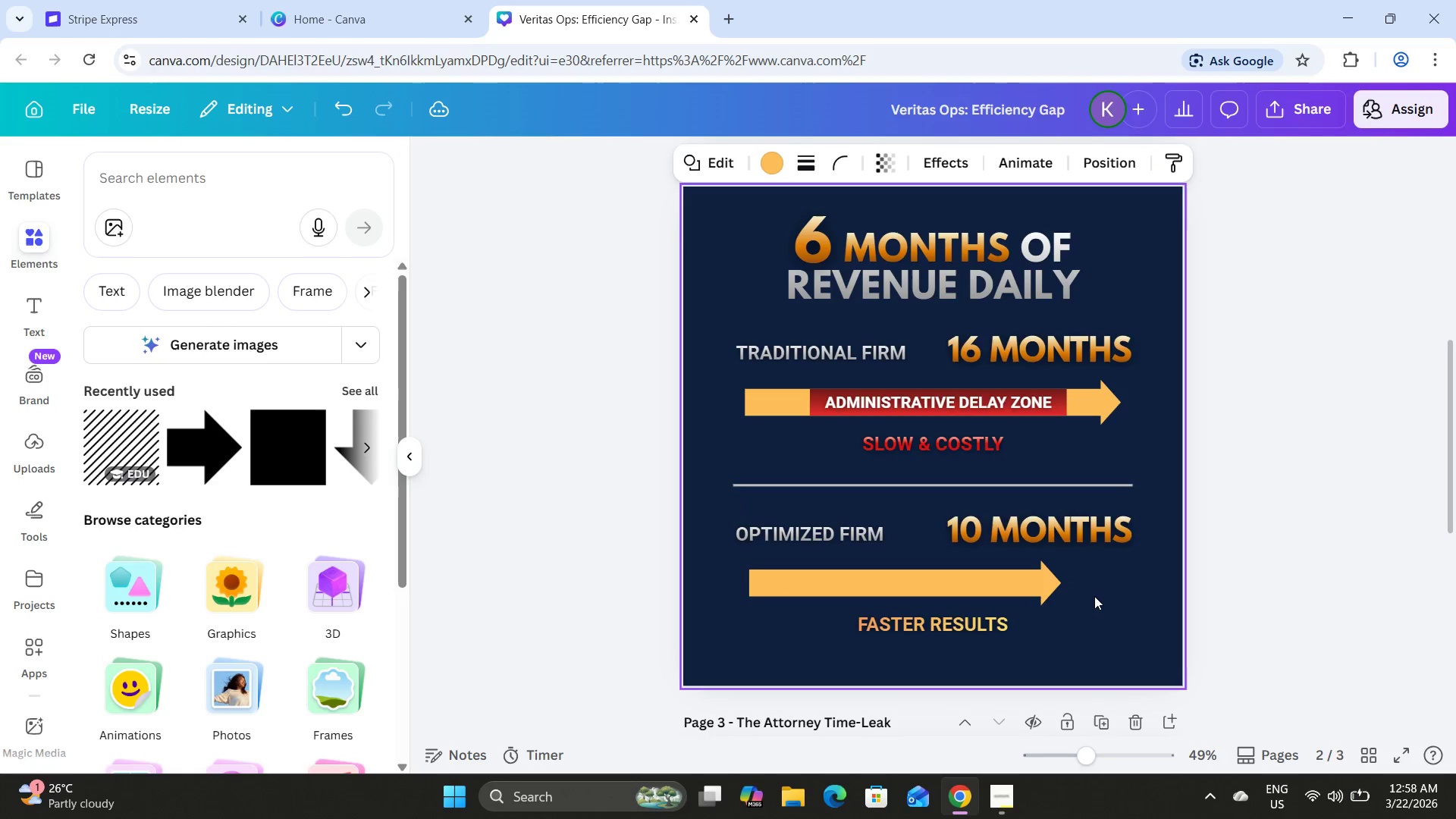 
hold_key(key=ArrowLeft, duration=0.86)
 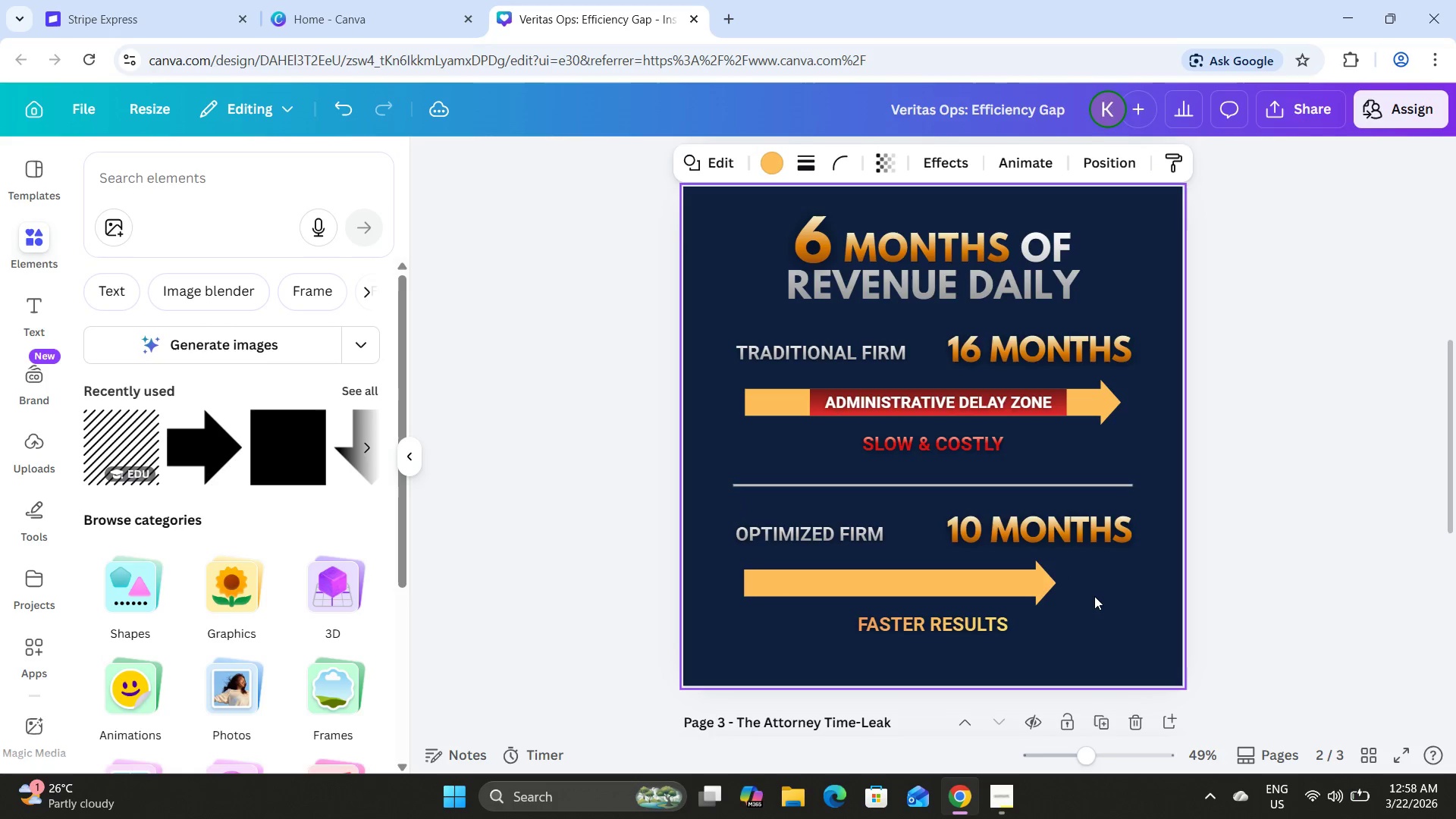 
key(ArrowLeft)
 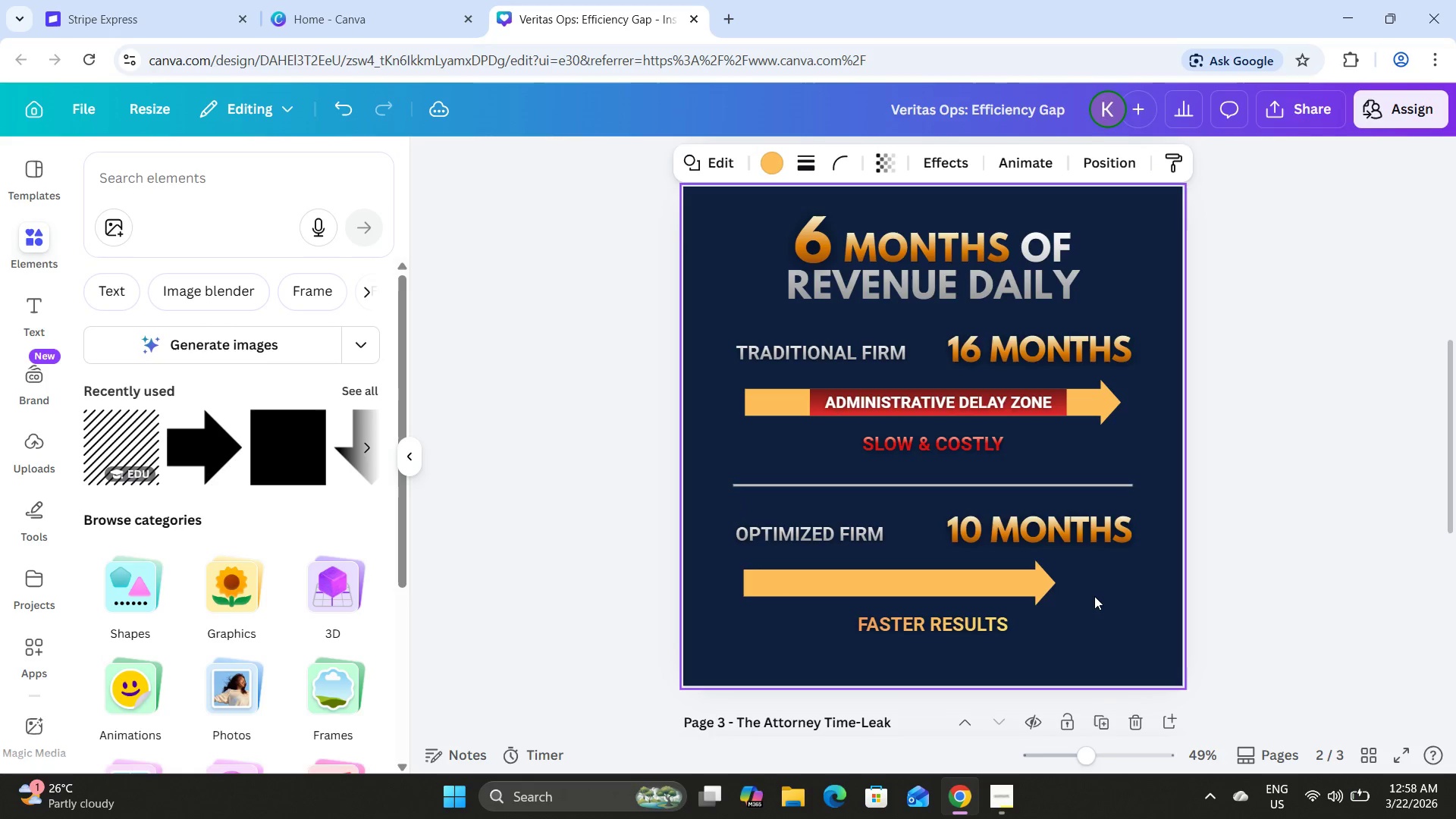 
key(ArrowLeft)
 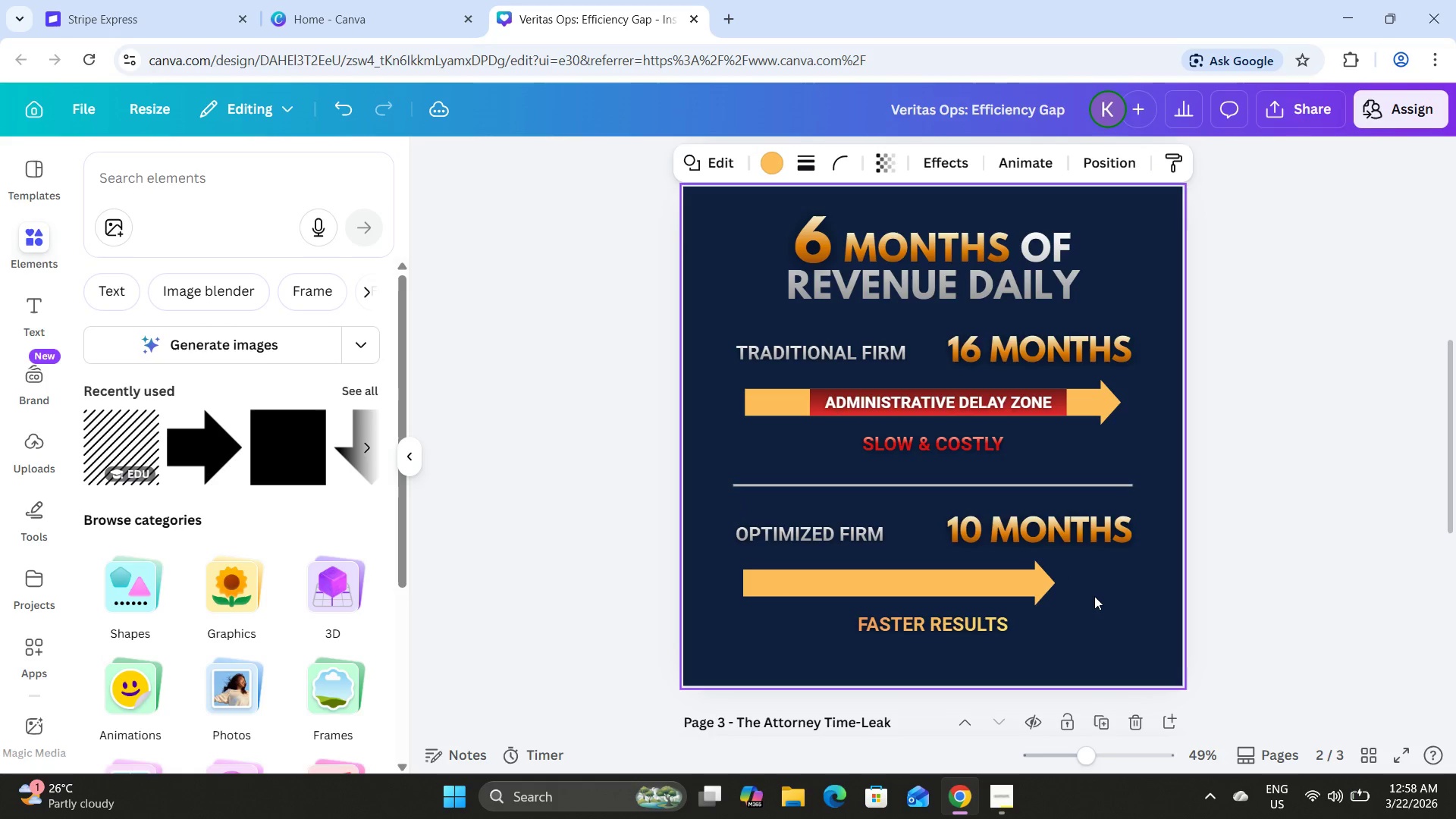 
key(ArrowLeft)
 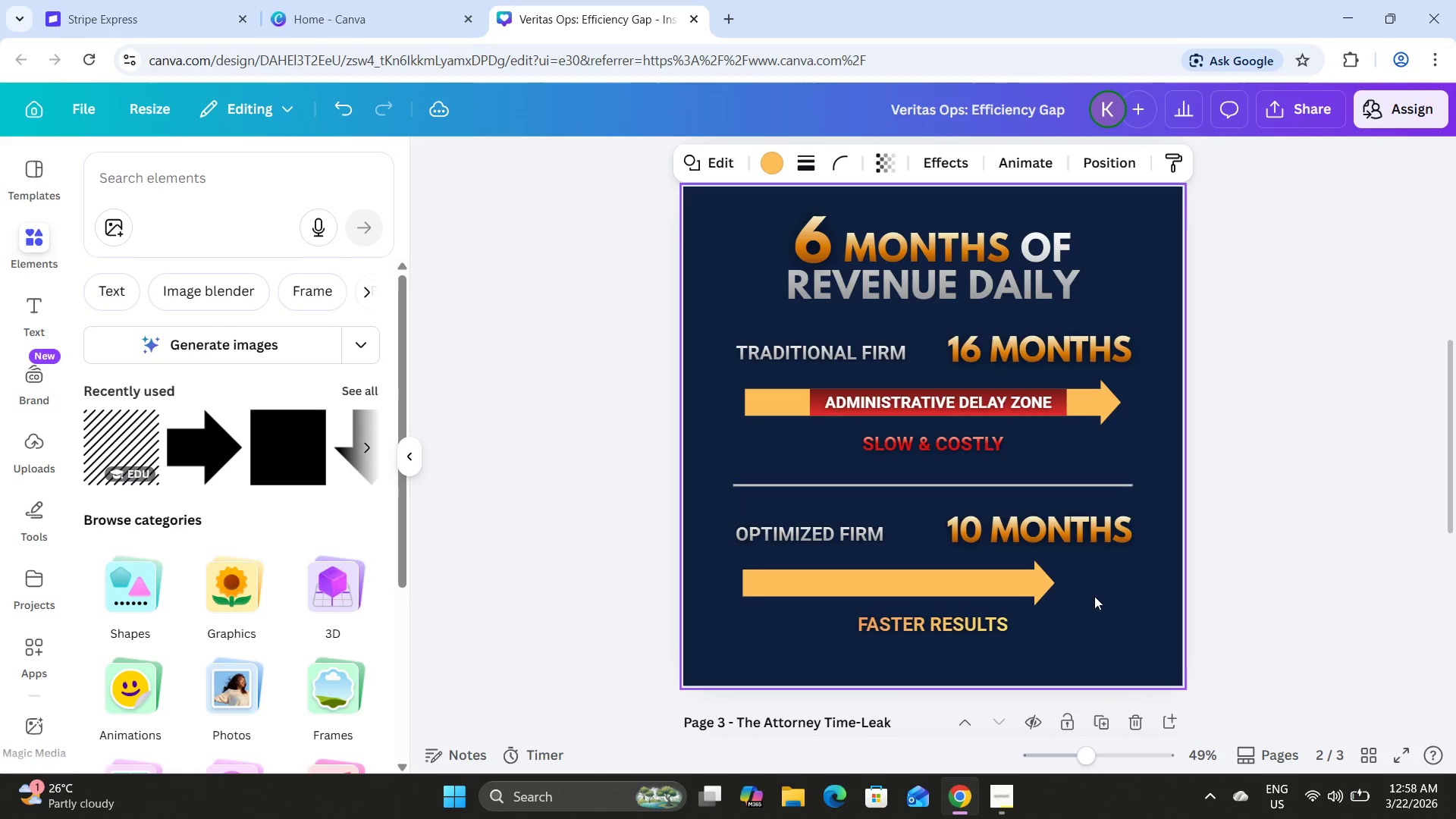 
key(ArrowLeft)
 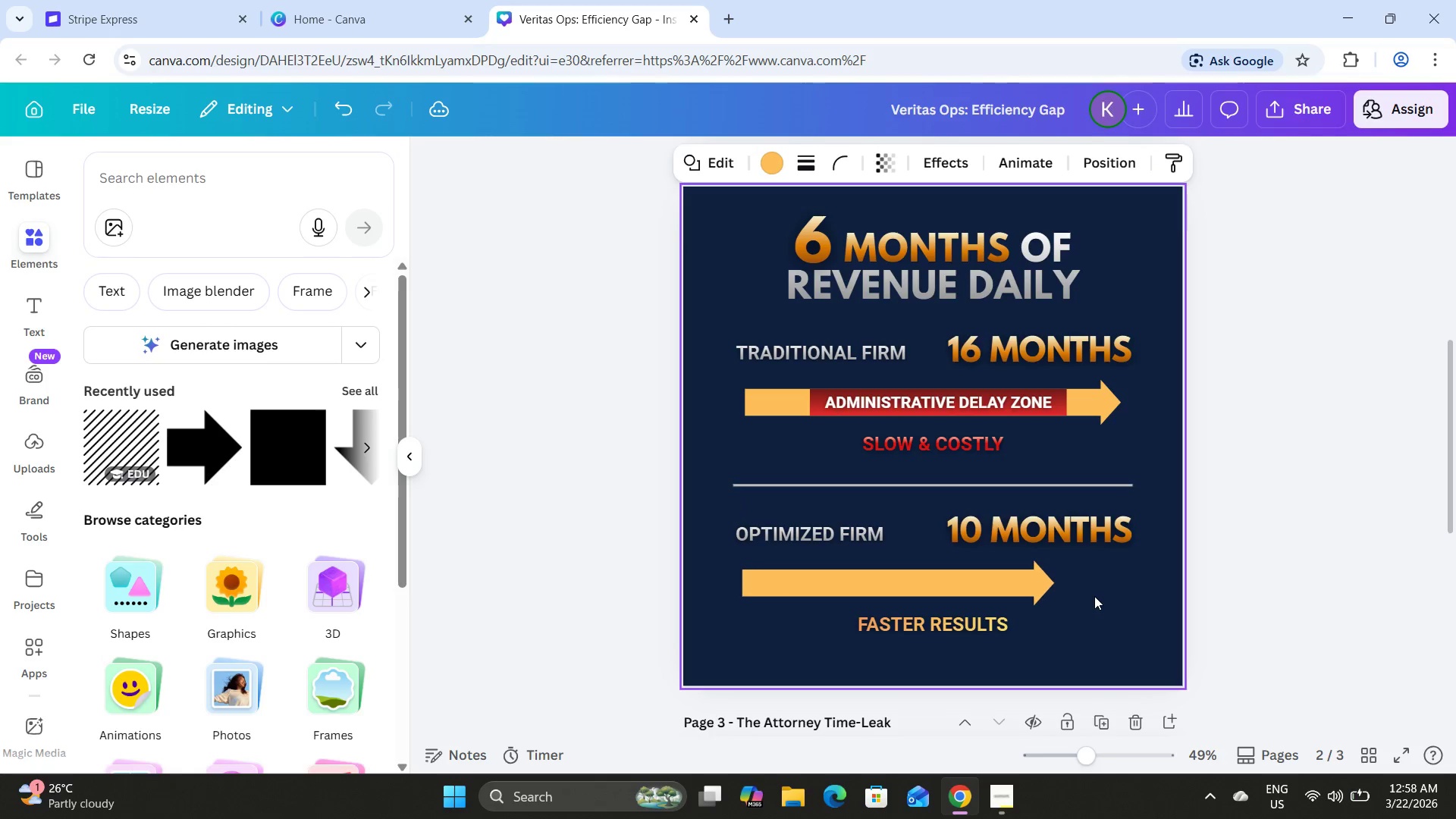 
key(ArrowLeft)
 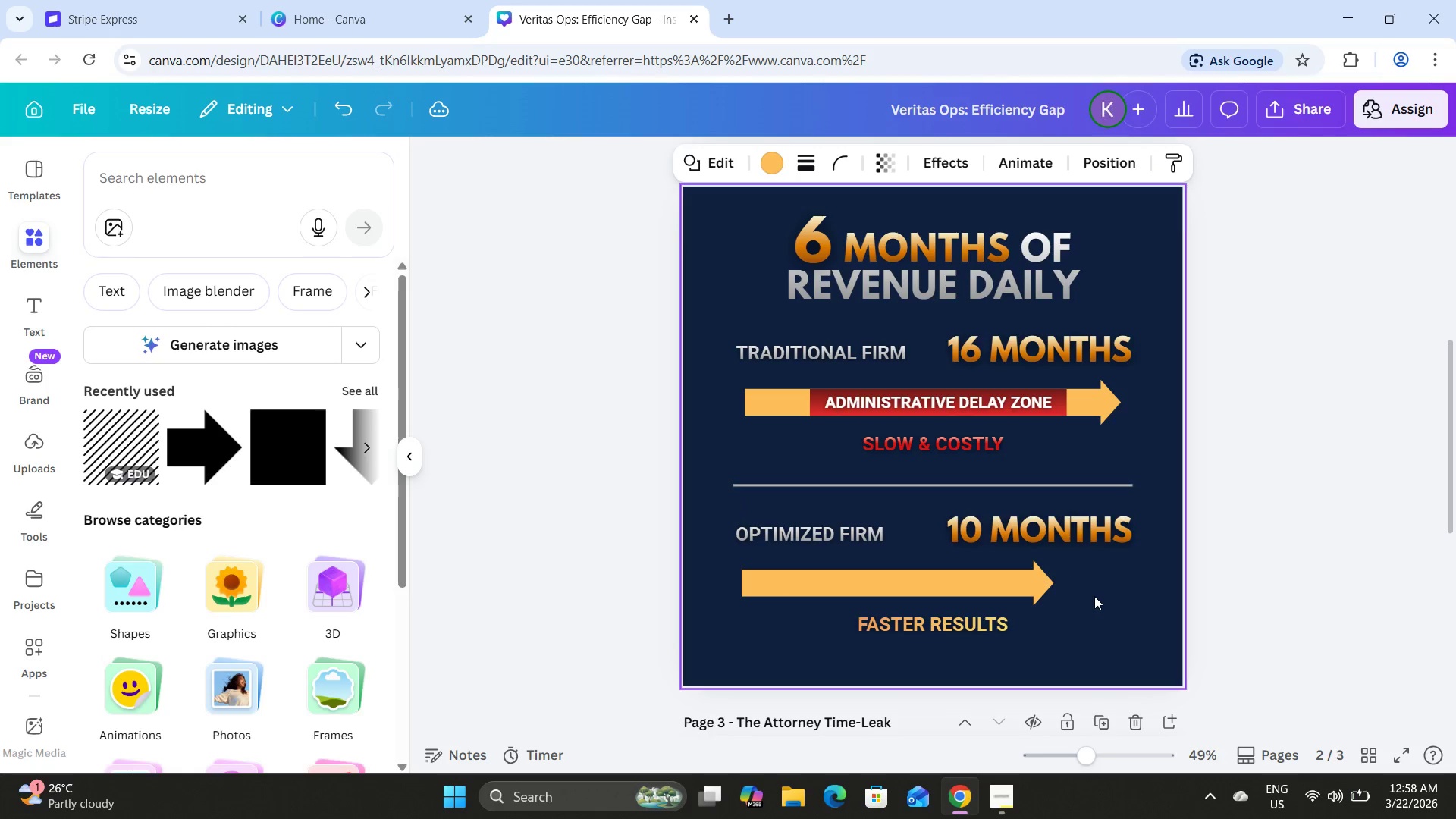 
key(ArrowLeft)
 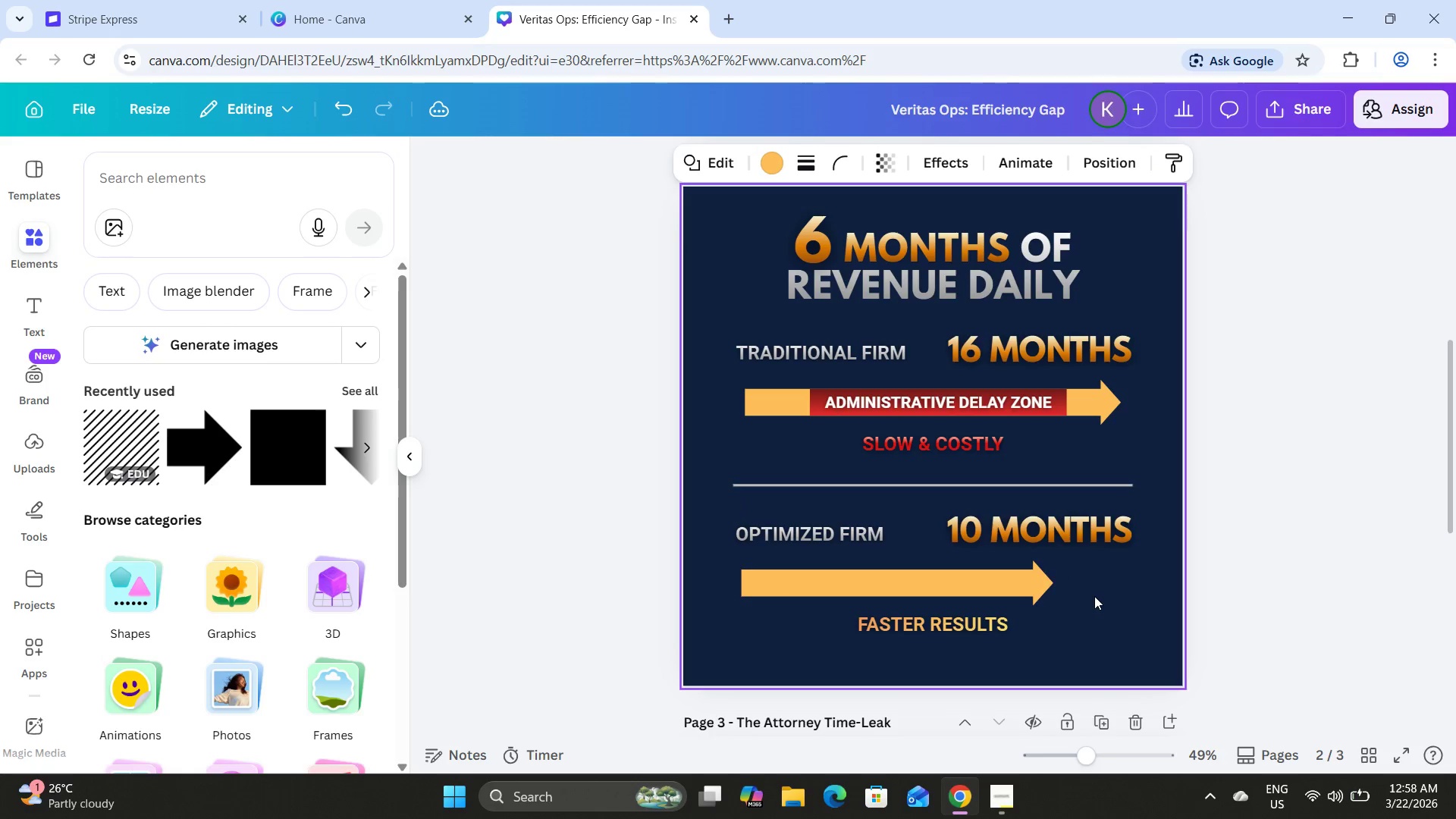 
key(ArrowLeft)
 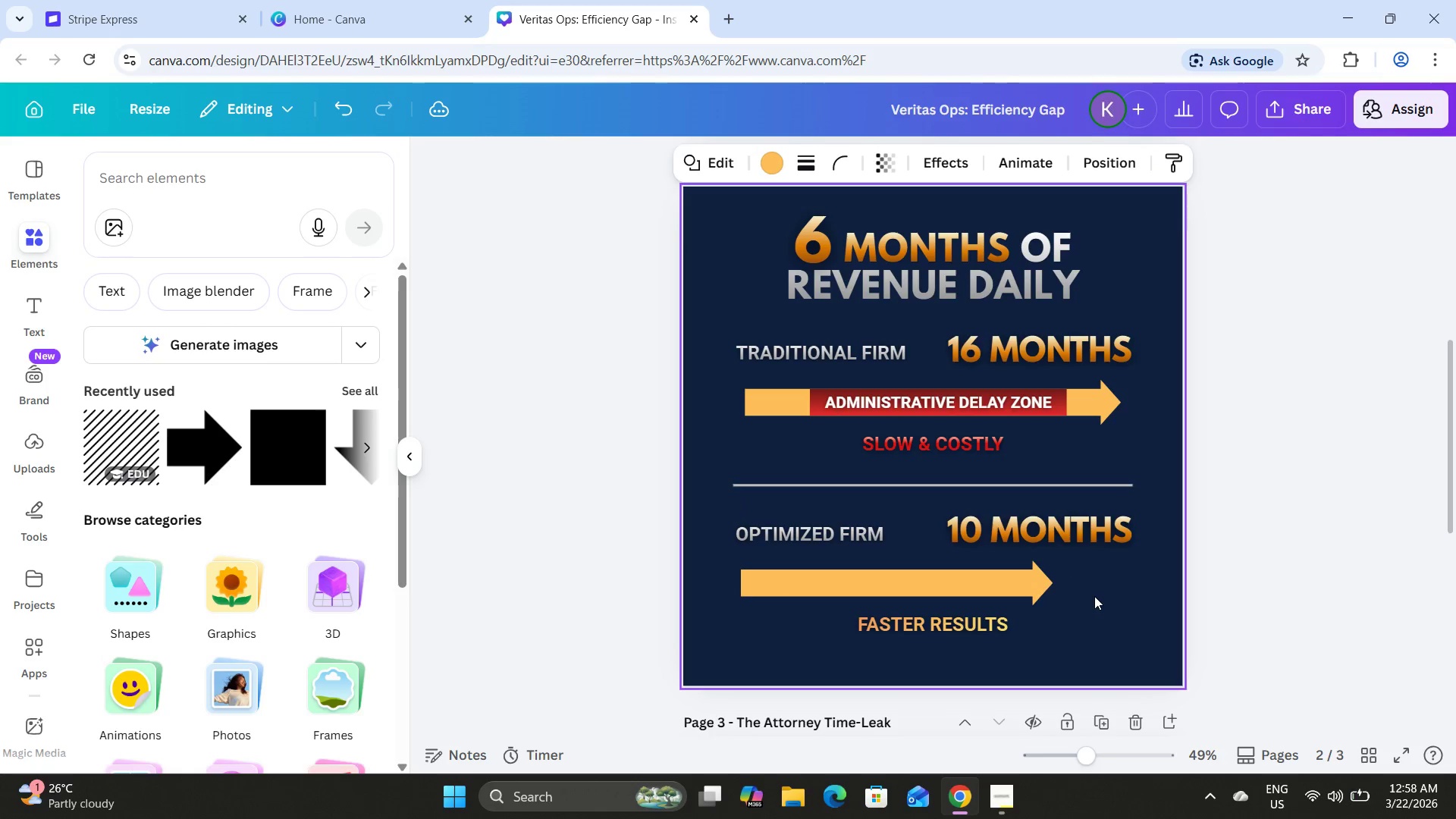 
key(ArrowLeft)
 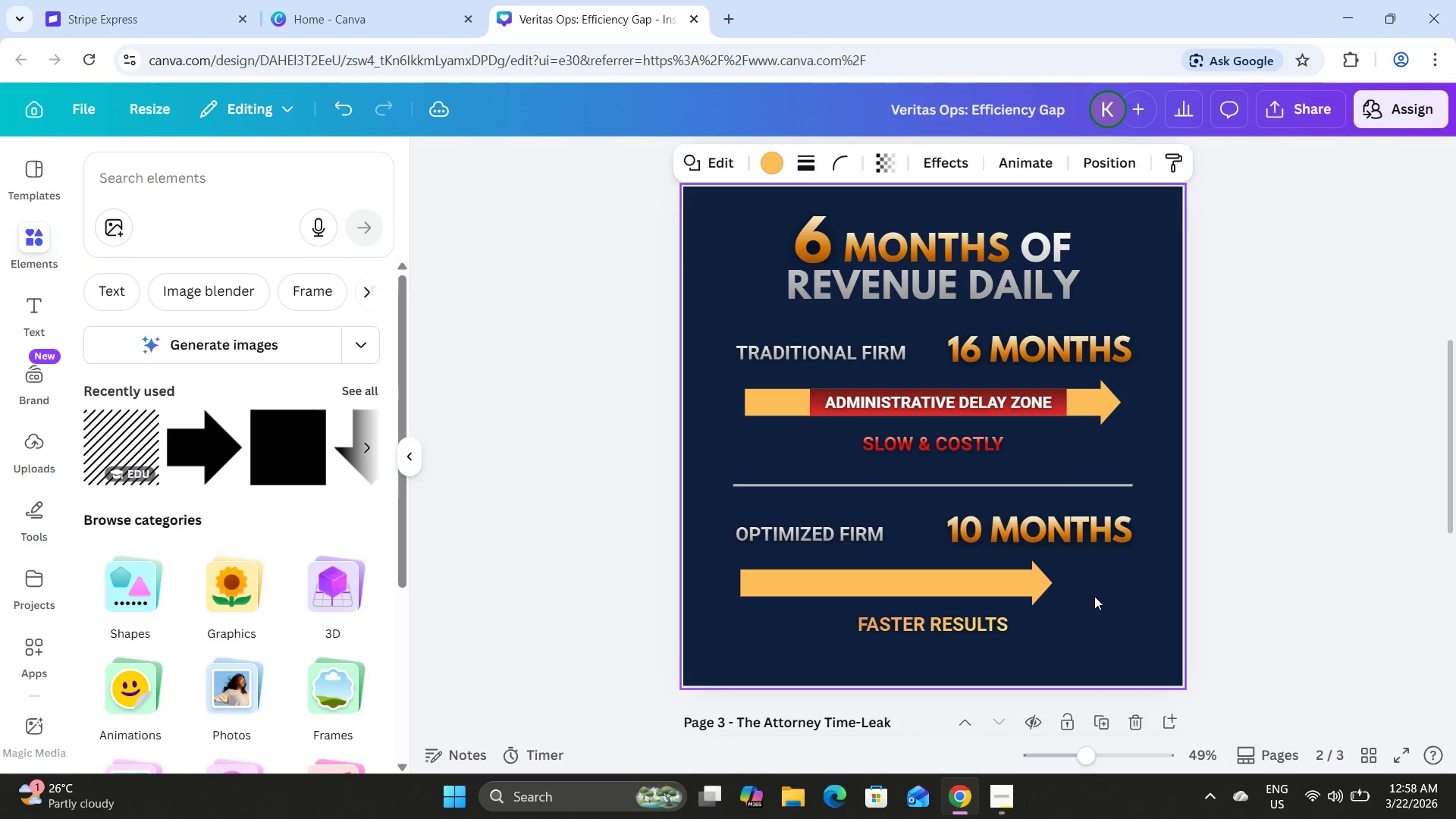 
key(ArrowLeft)
 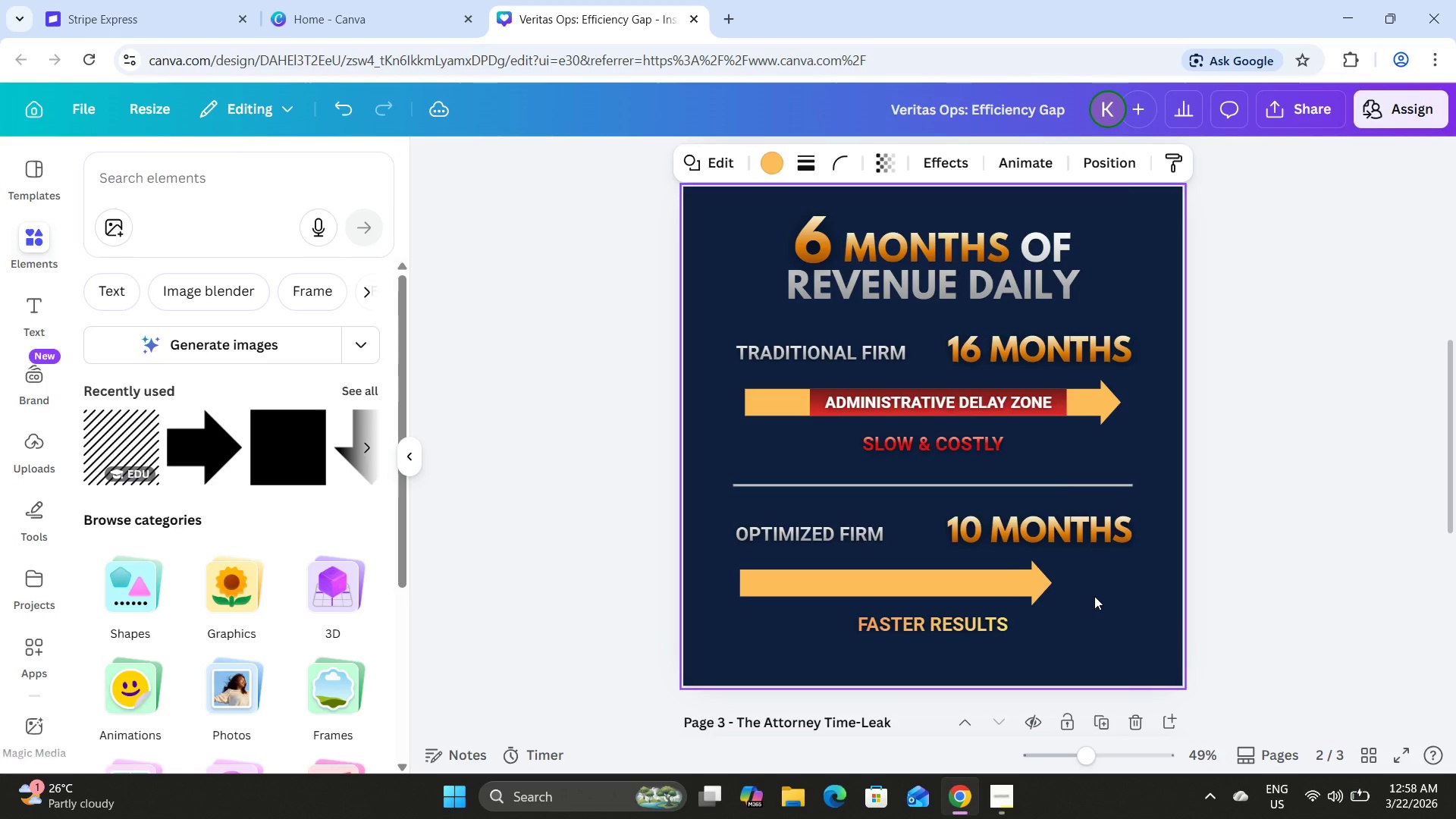 
key(ArrowLeft)
 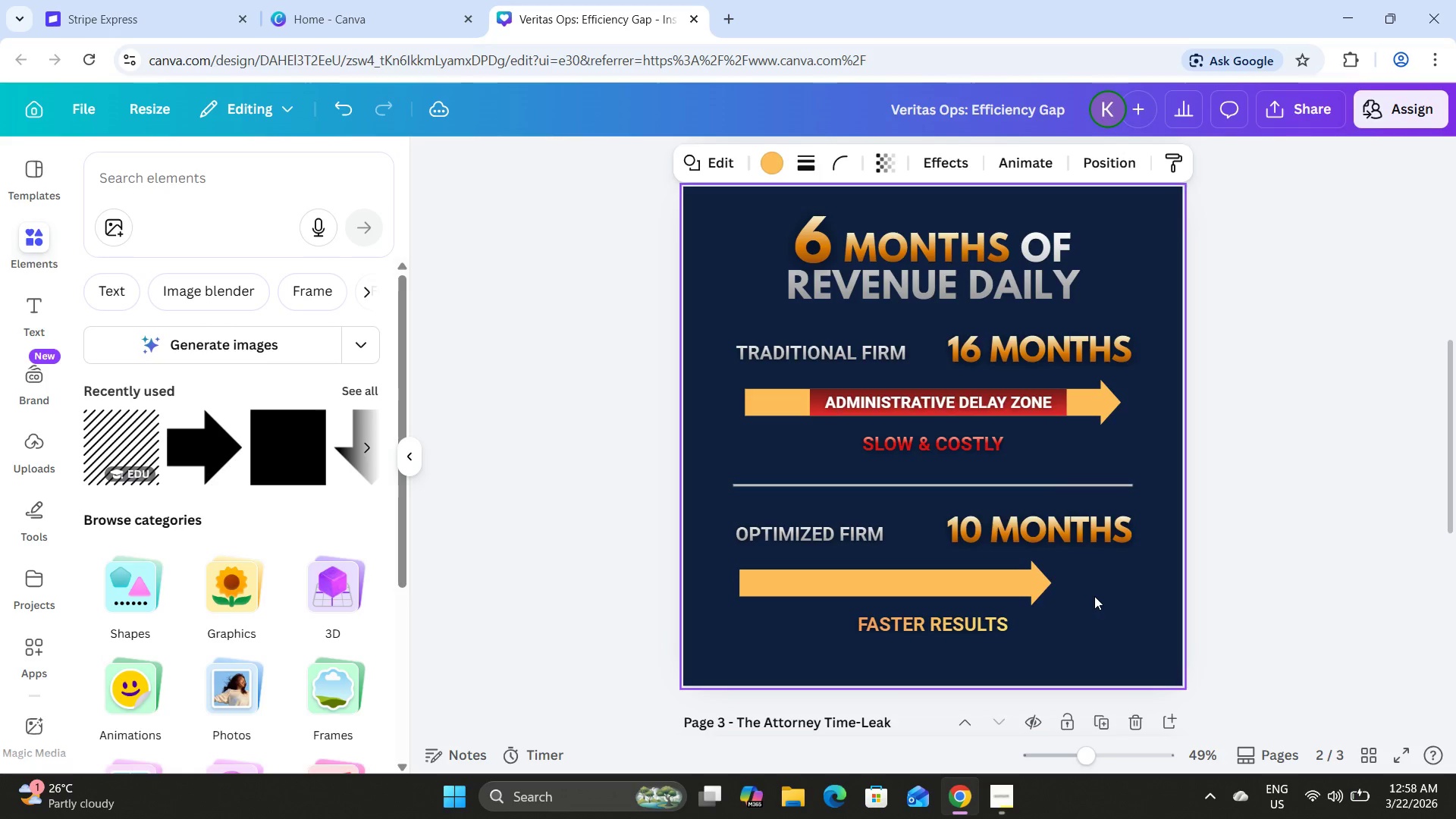 
key(ArrowLeft)
 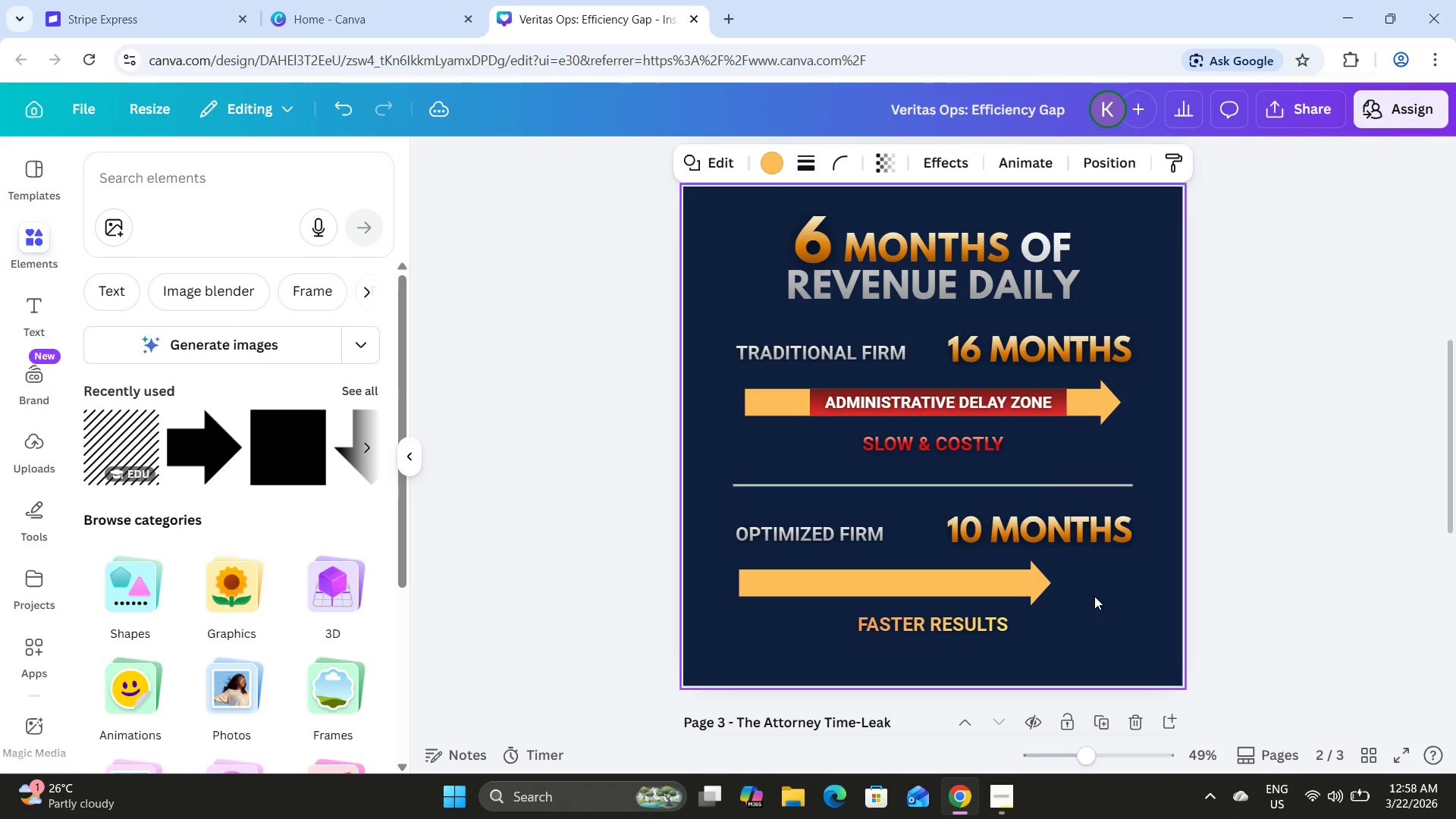 
key(ArrowLeft)
 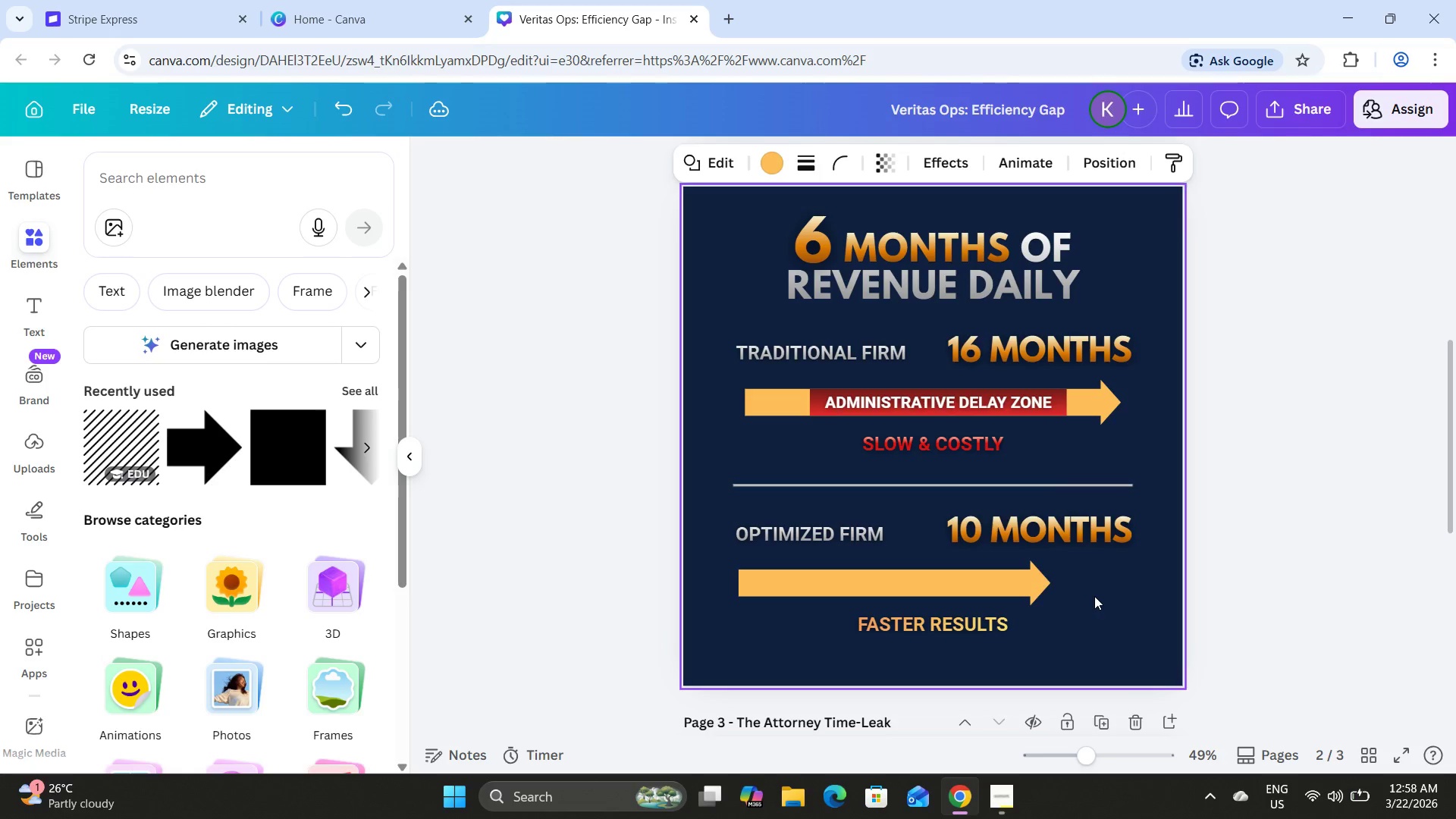 
key(ArrowLeft)
 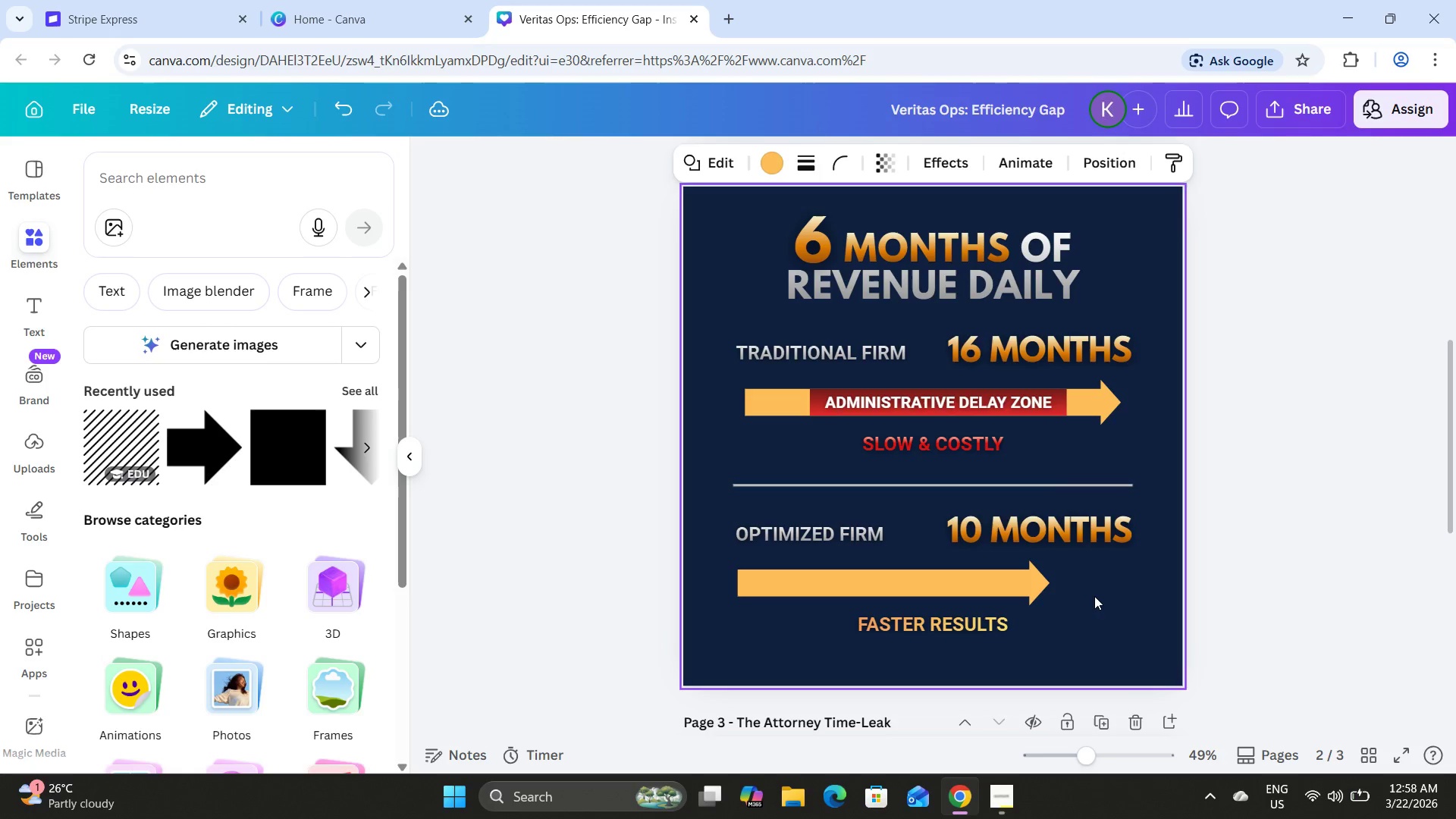 
key(ArrowLeft)
 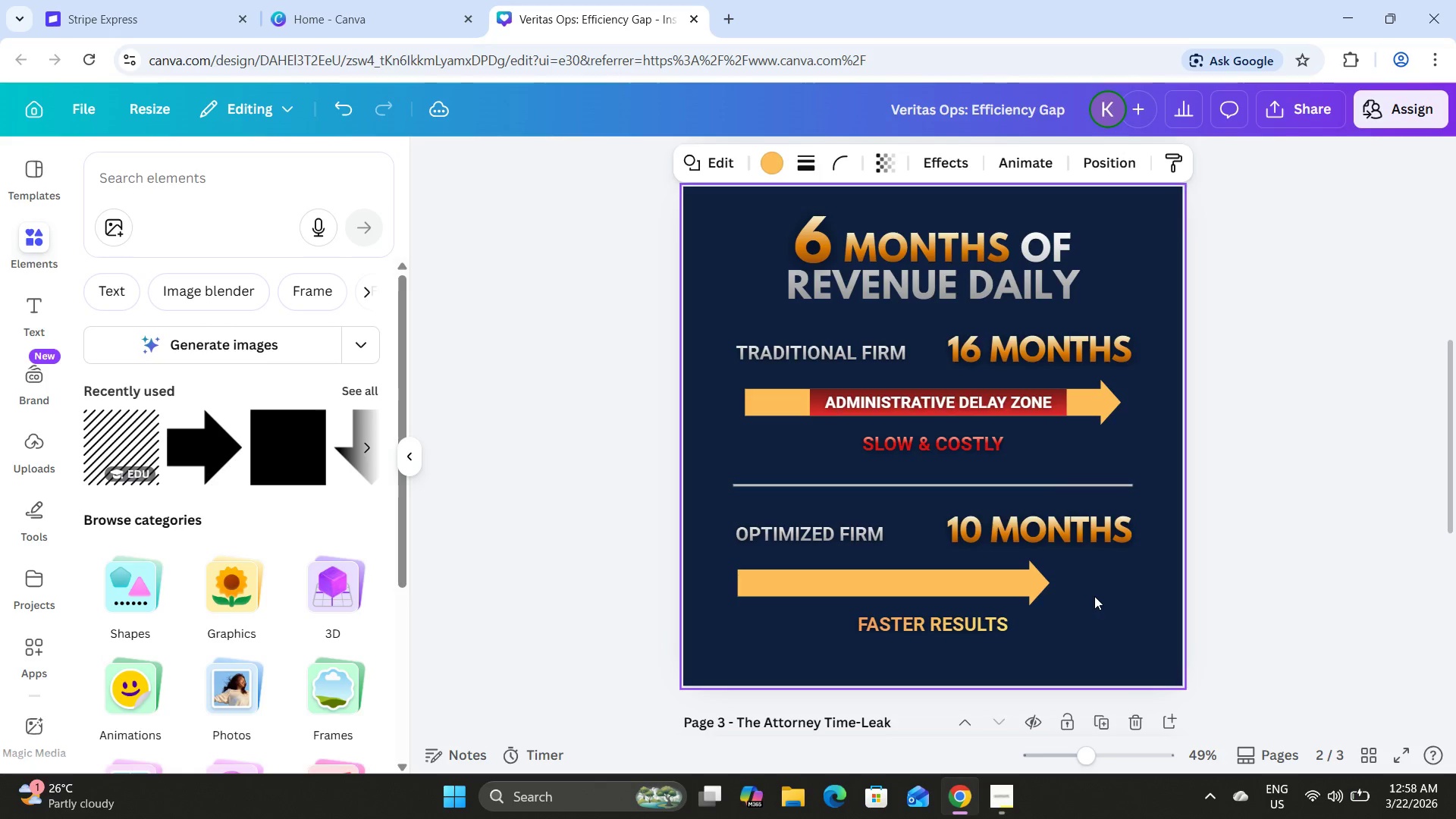 
key(ArrowLeft)
 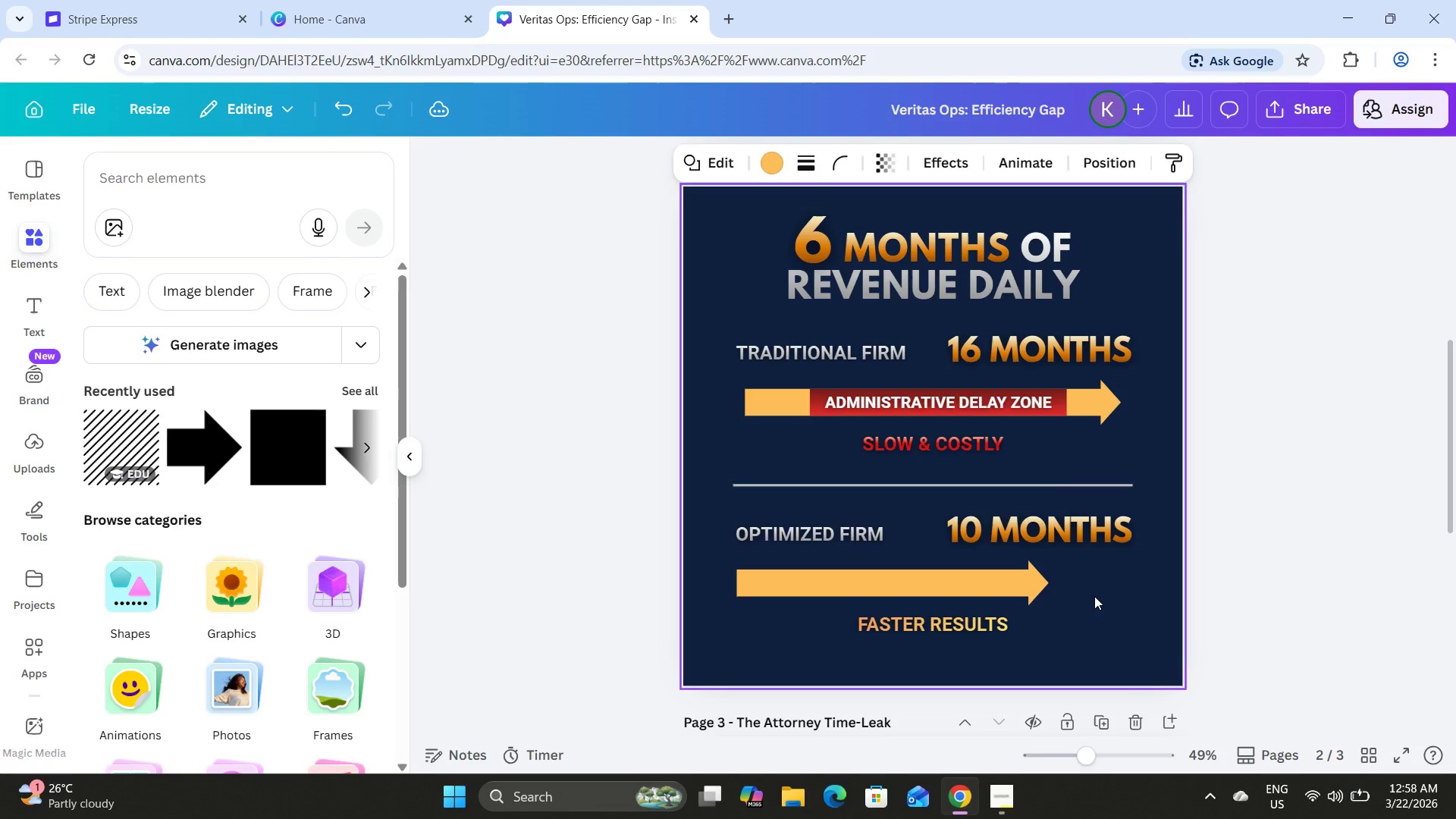 
key(ArrowLeft)
 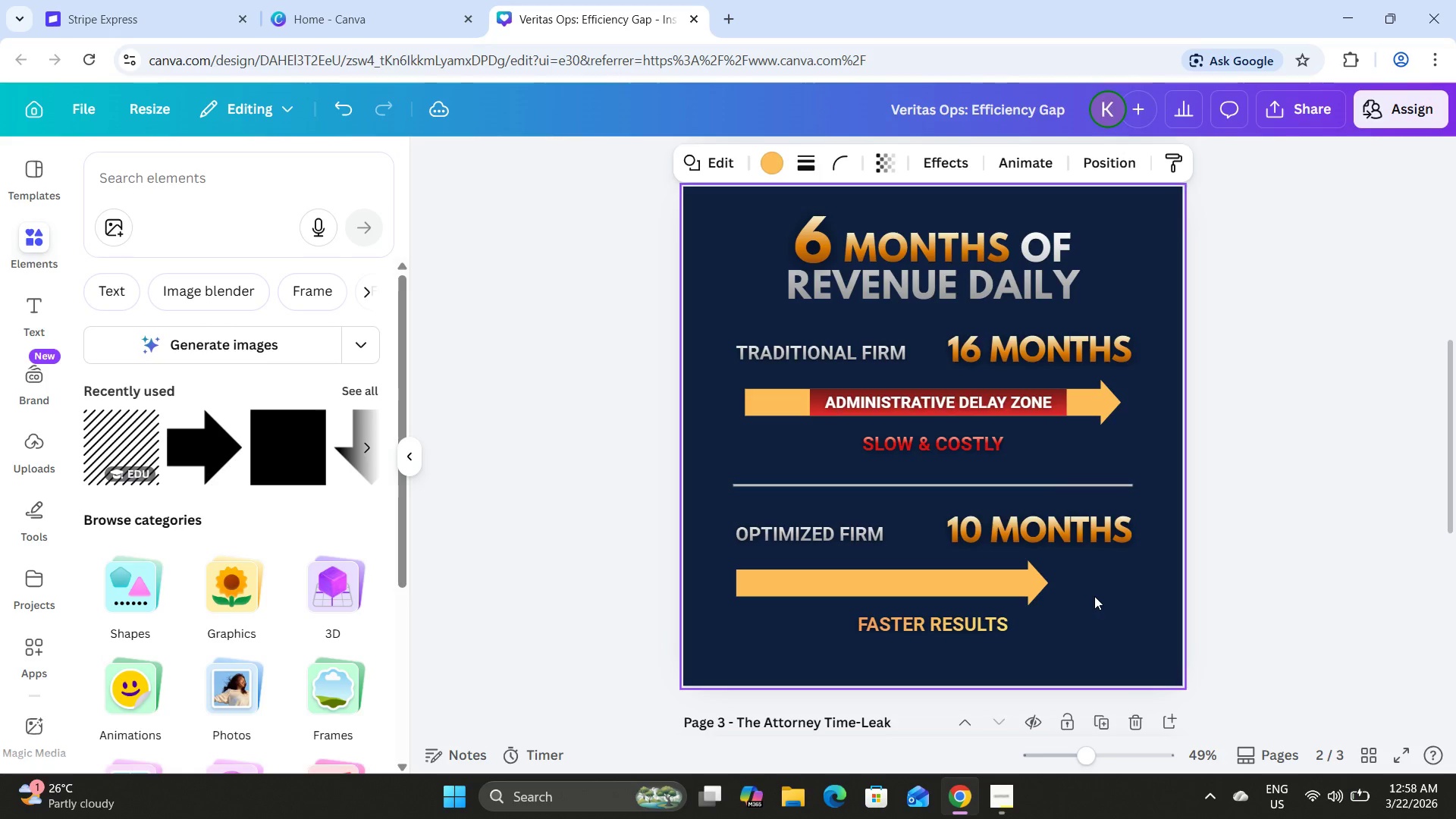 
key(ArrowLeft)
 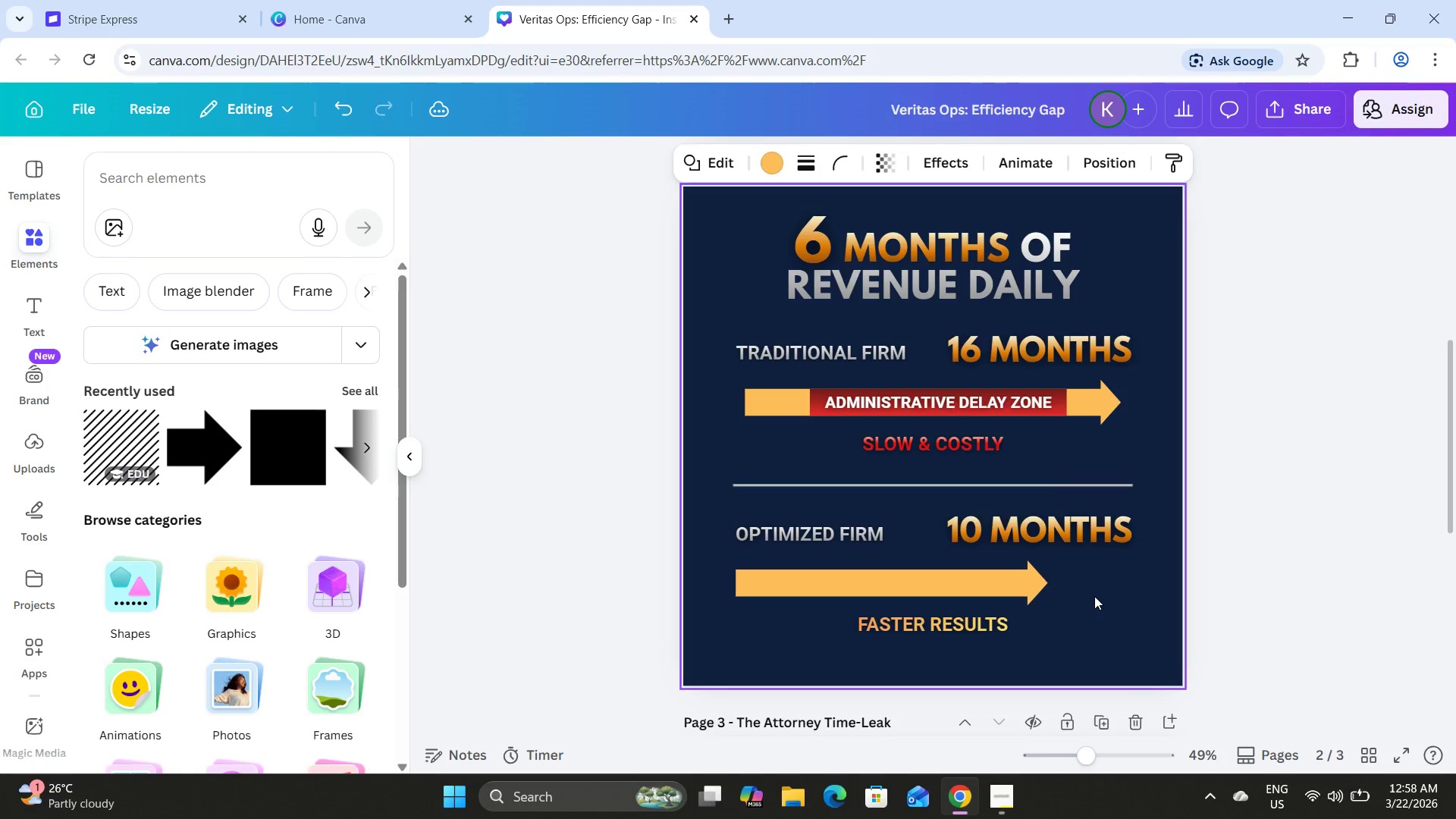 
key(ArrowLeft)
 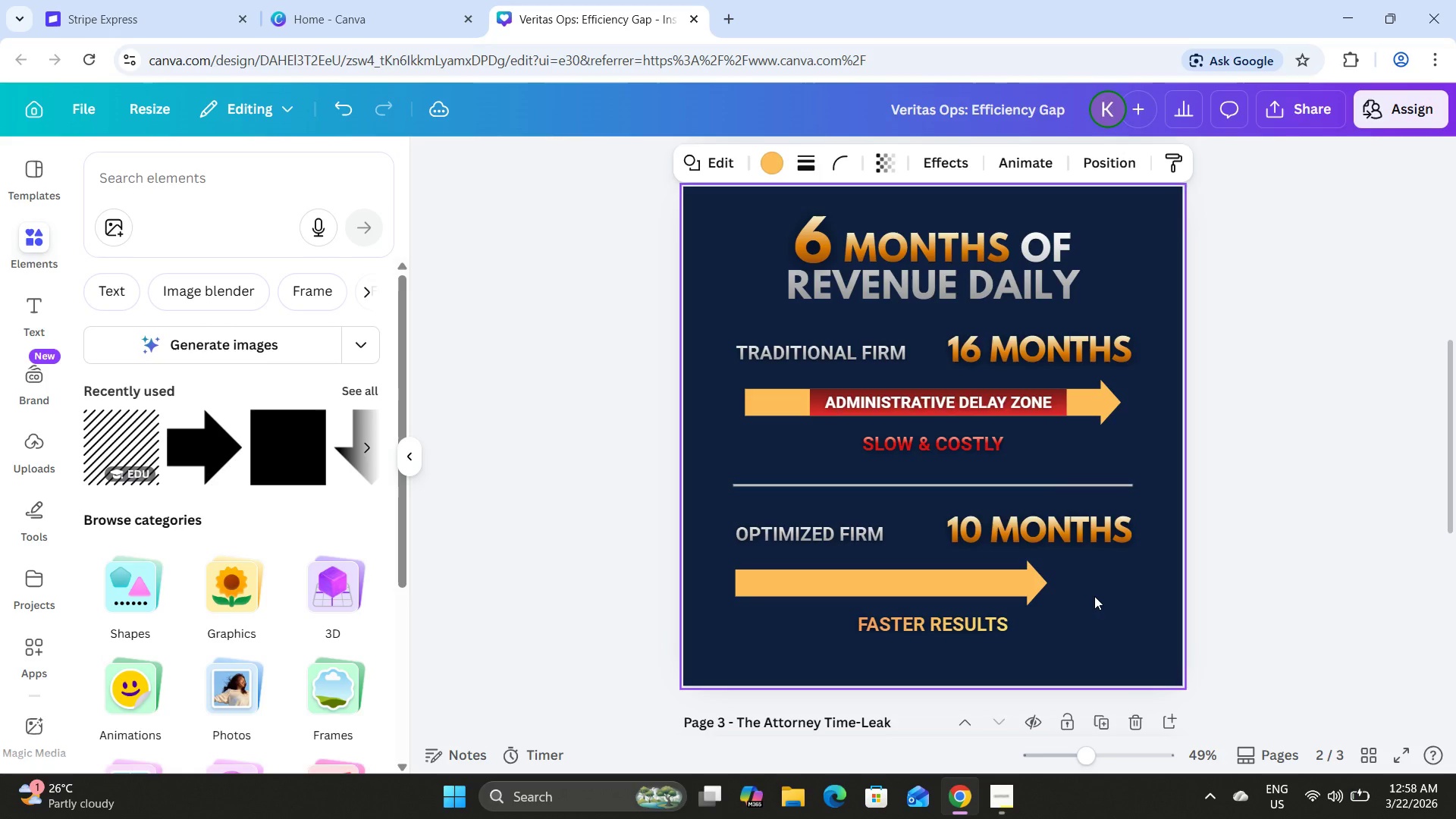 
key(ArrowLeft)
 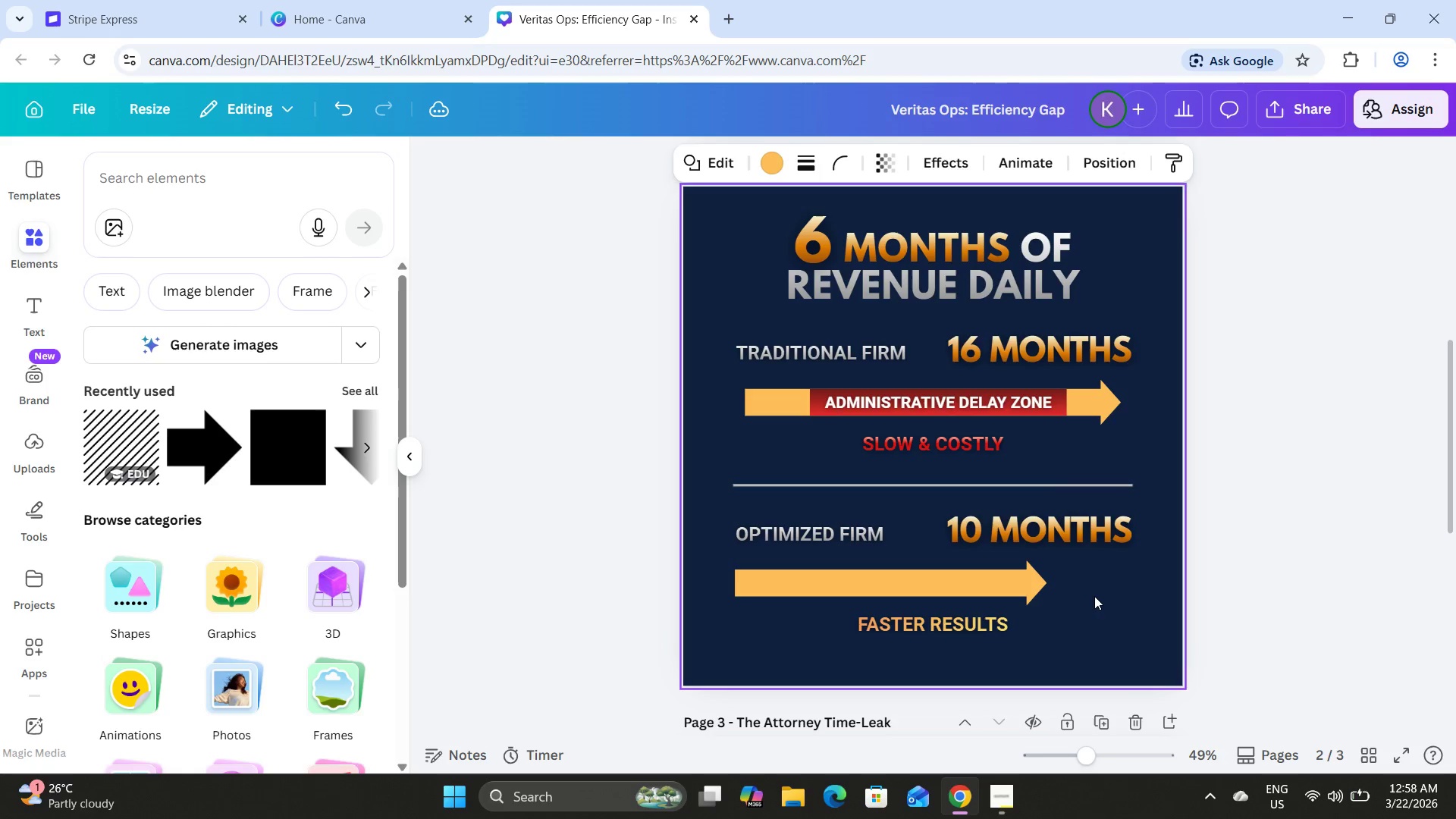 
hold_key(key=ArrowLeft, duration=0.64)
 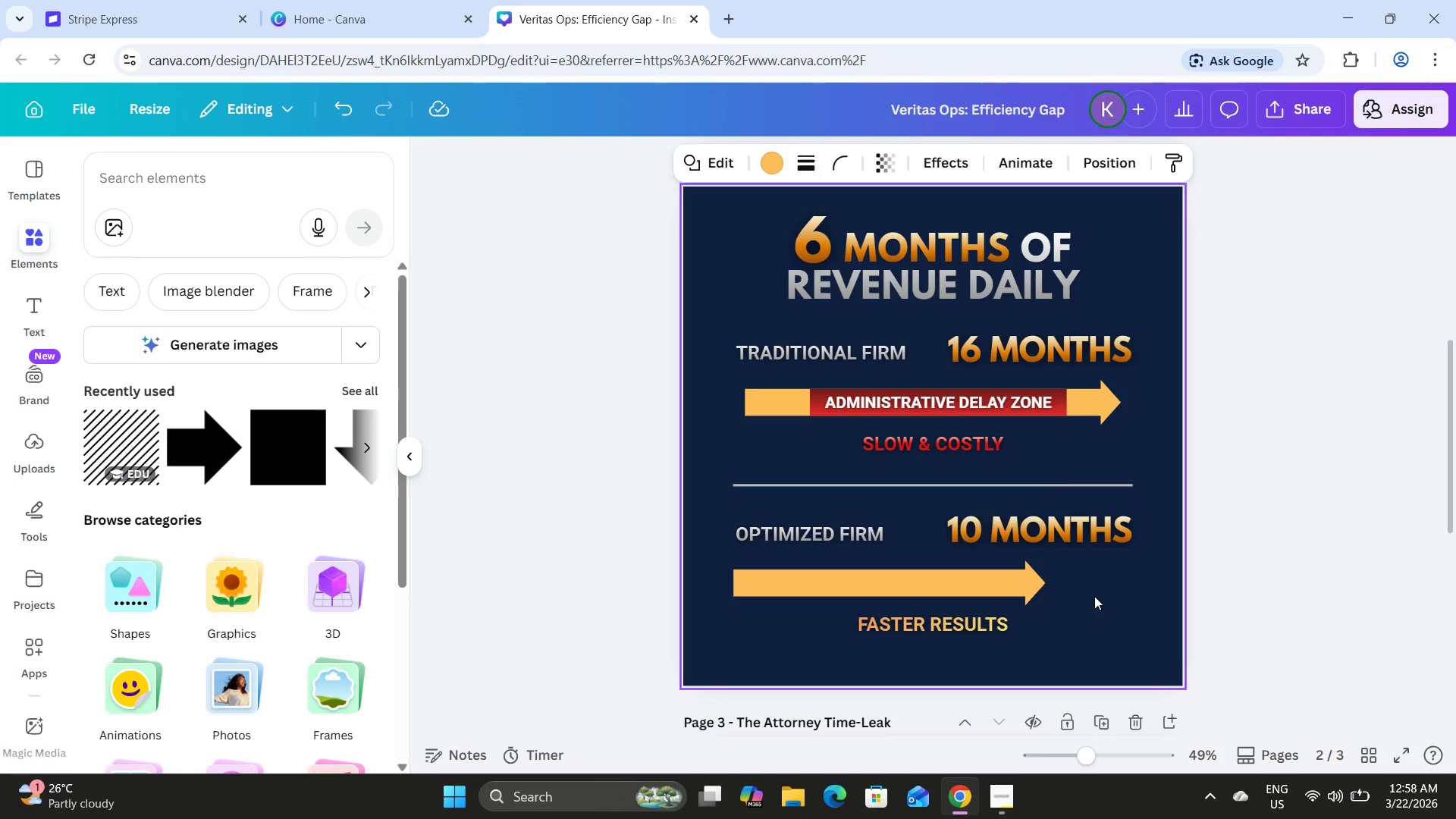 
key(ArrowLeft)
 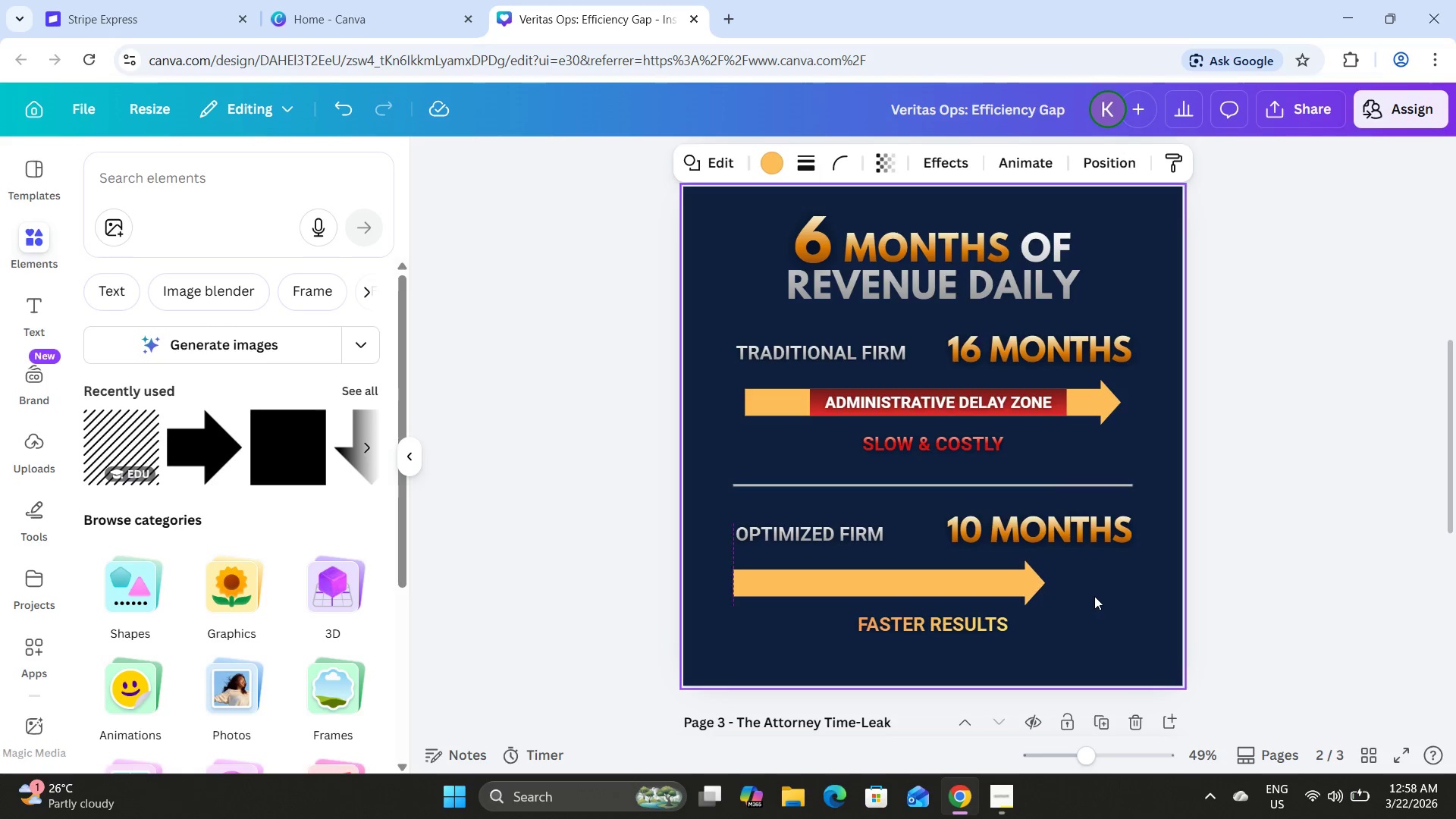 
key(ArrowLeft)
 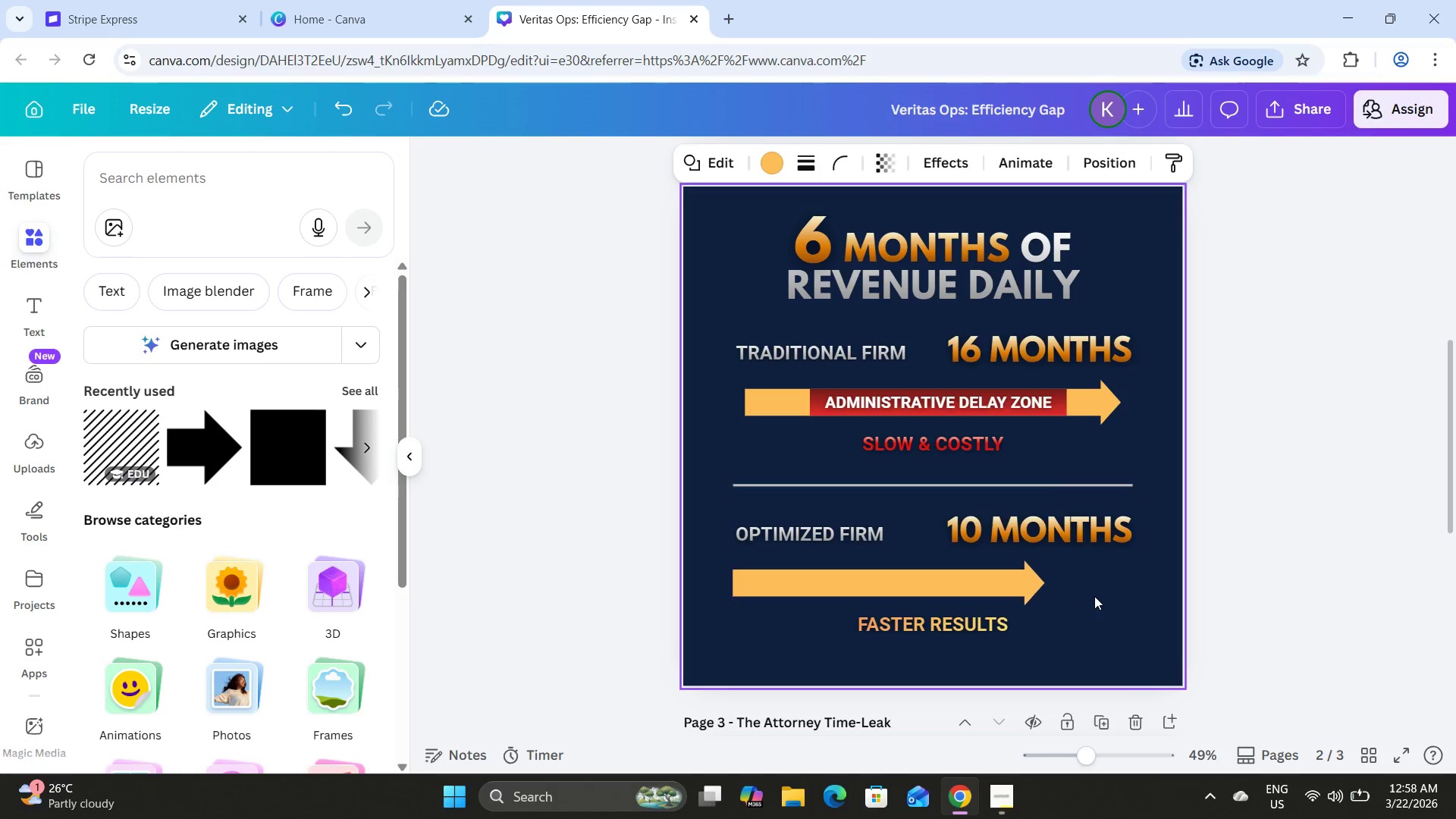 
key(ArrowLeft)
 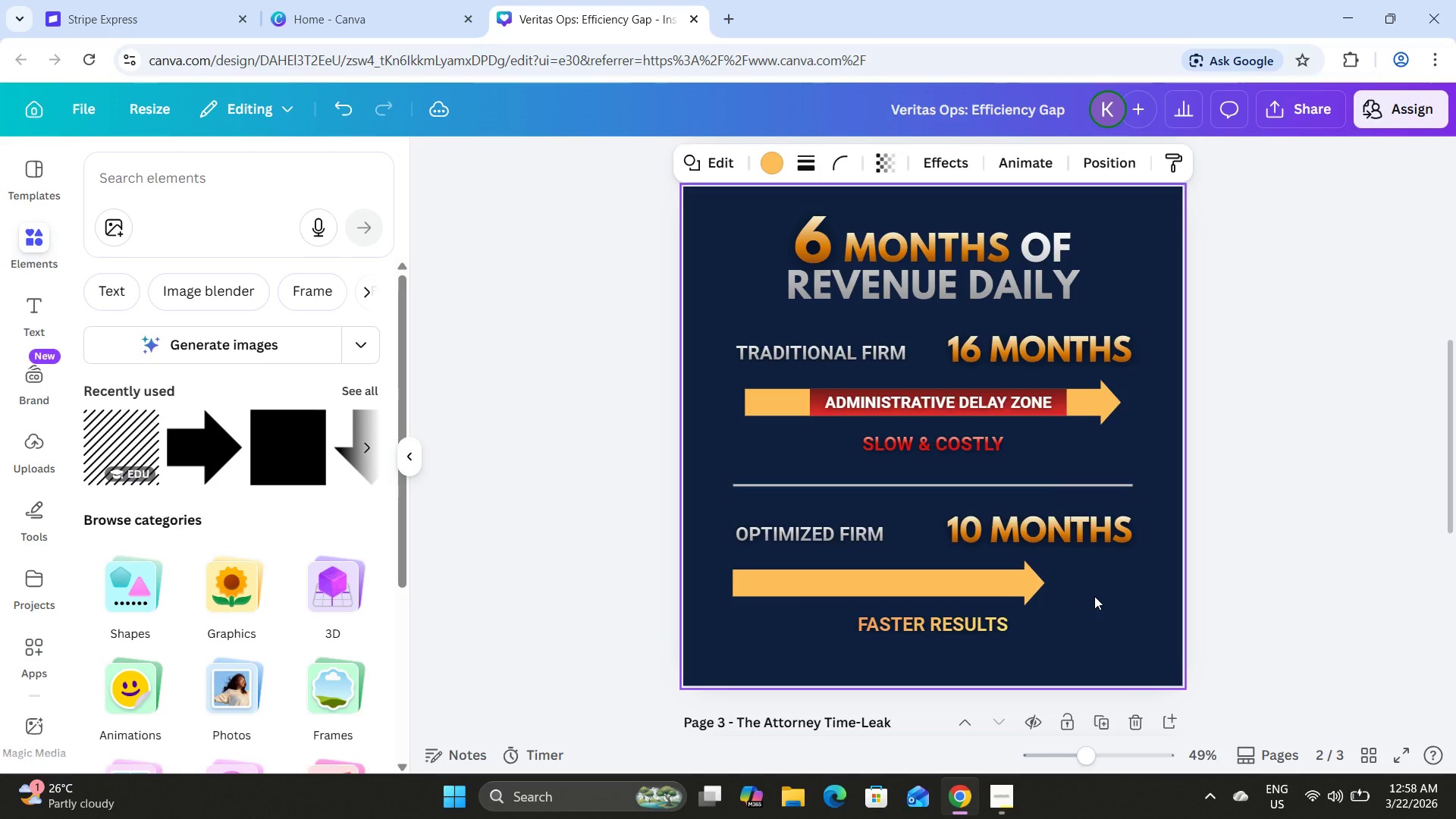 
key(ArrowRight)
 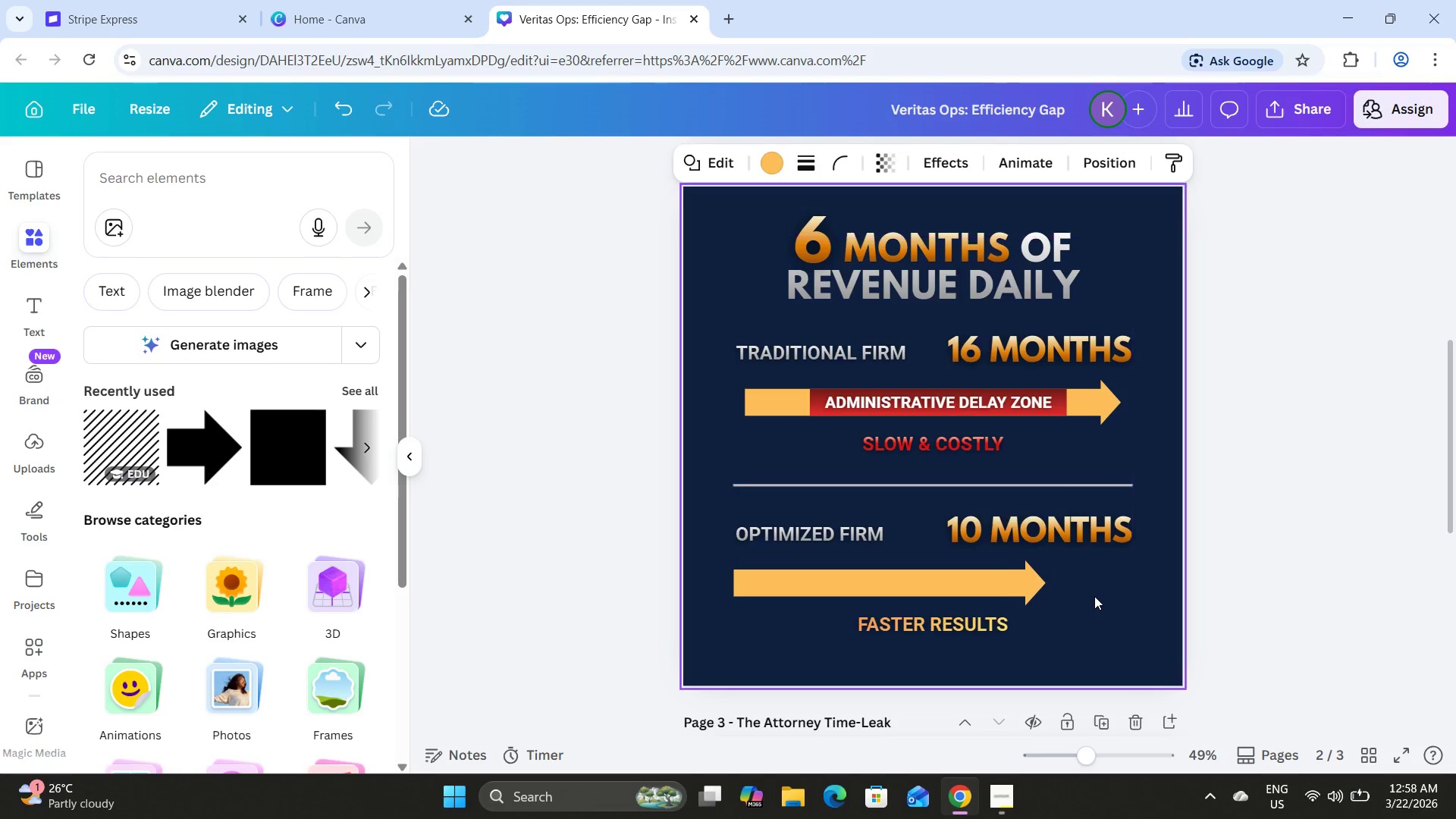 
key(ArrowRight)
 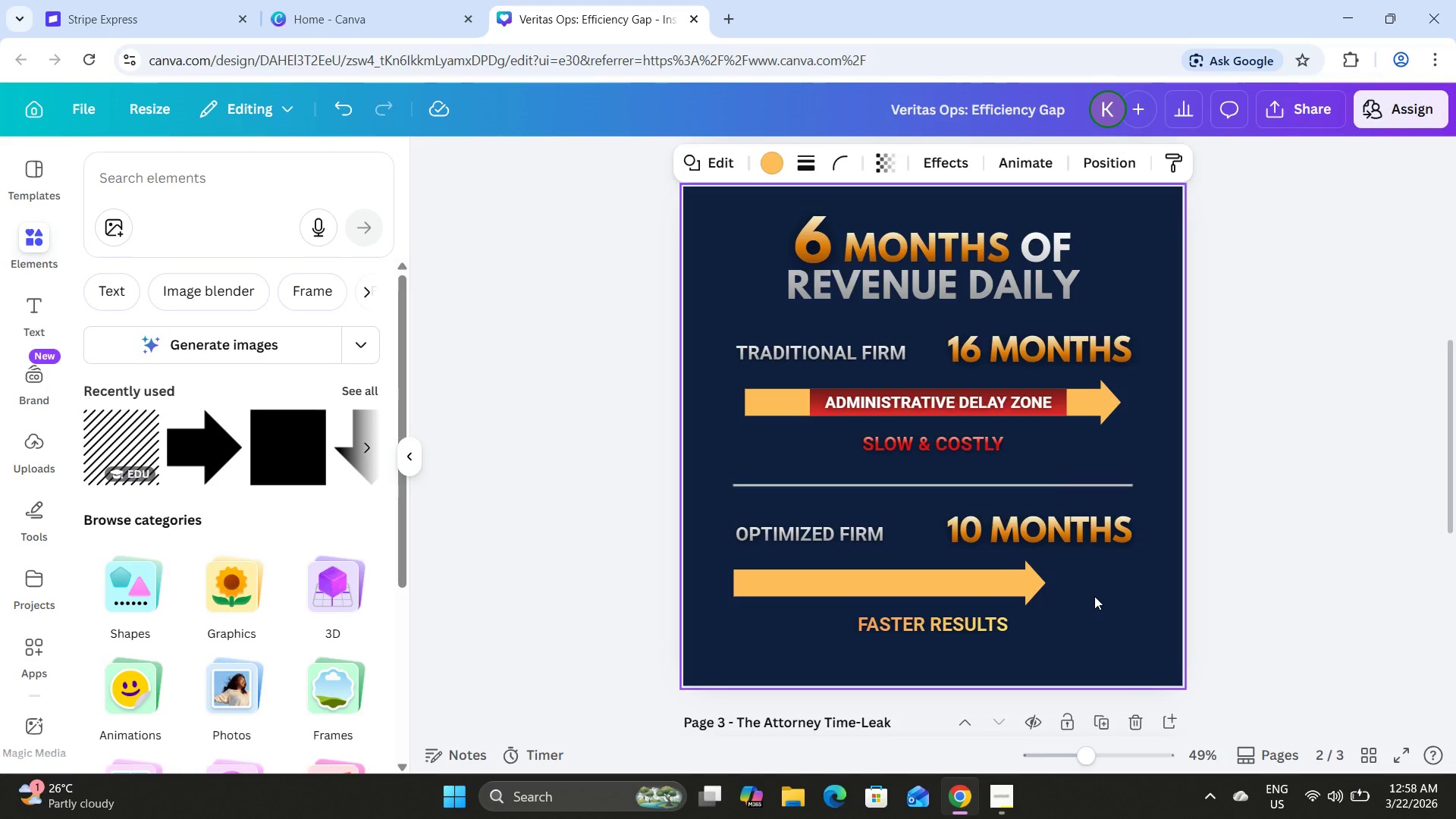 
key(ArrowRight)
 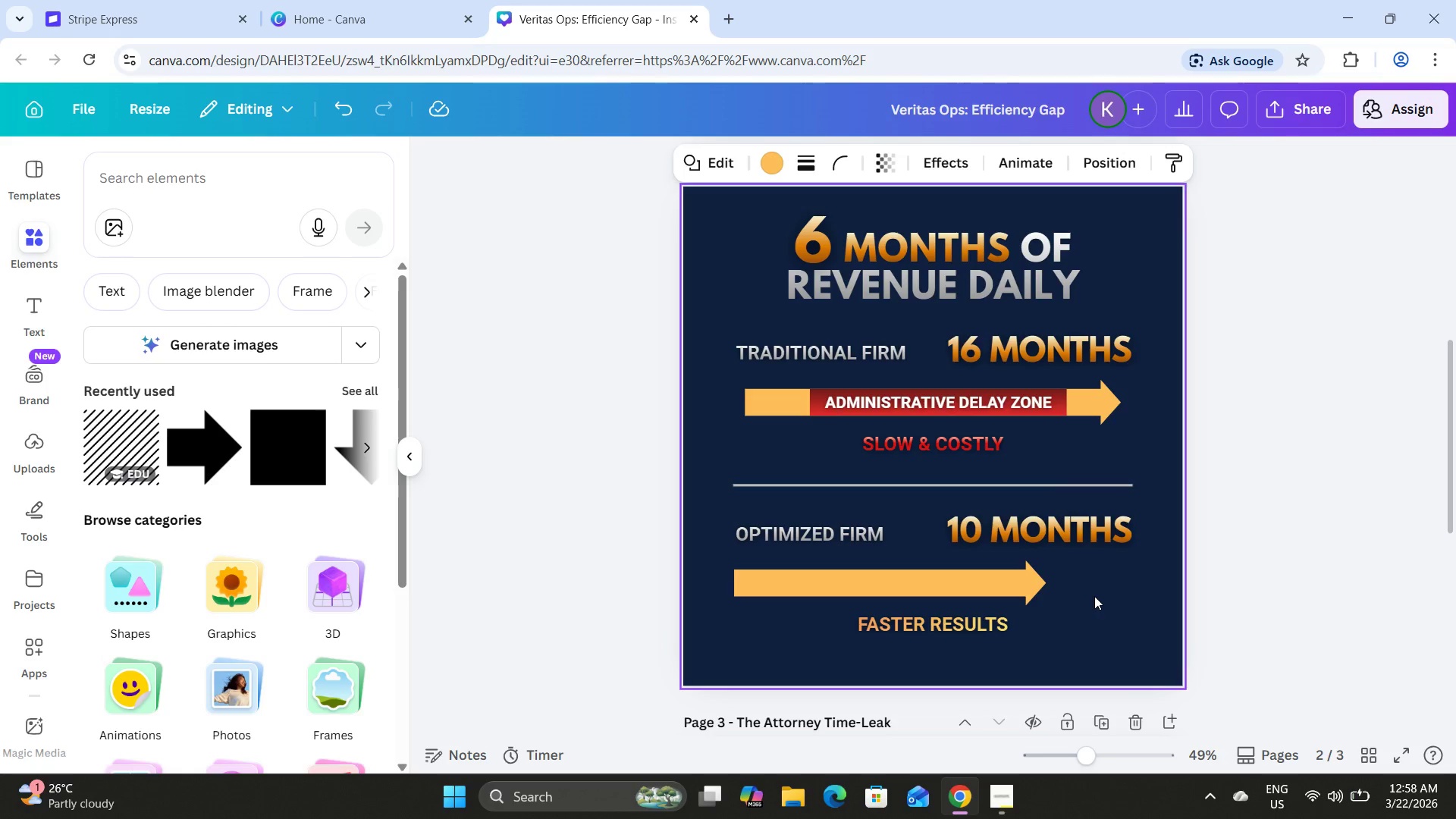 
key(ArrowLeft)
 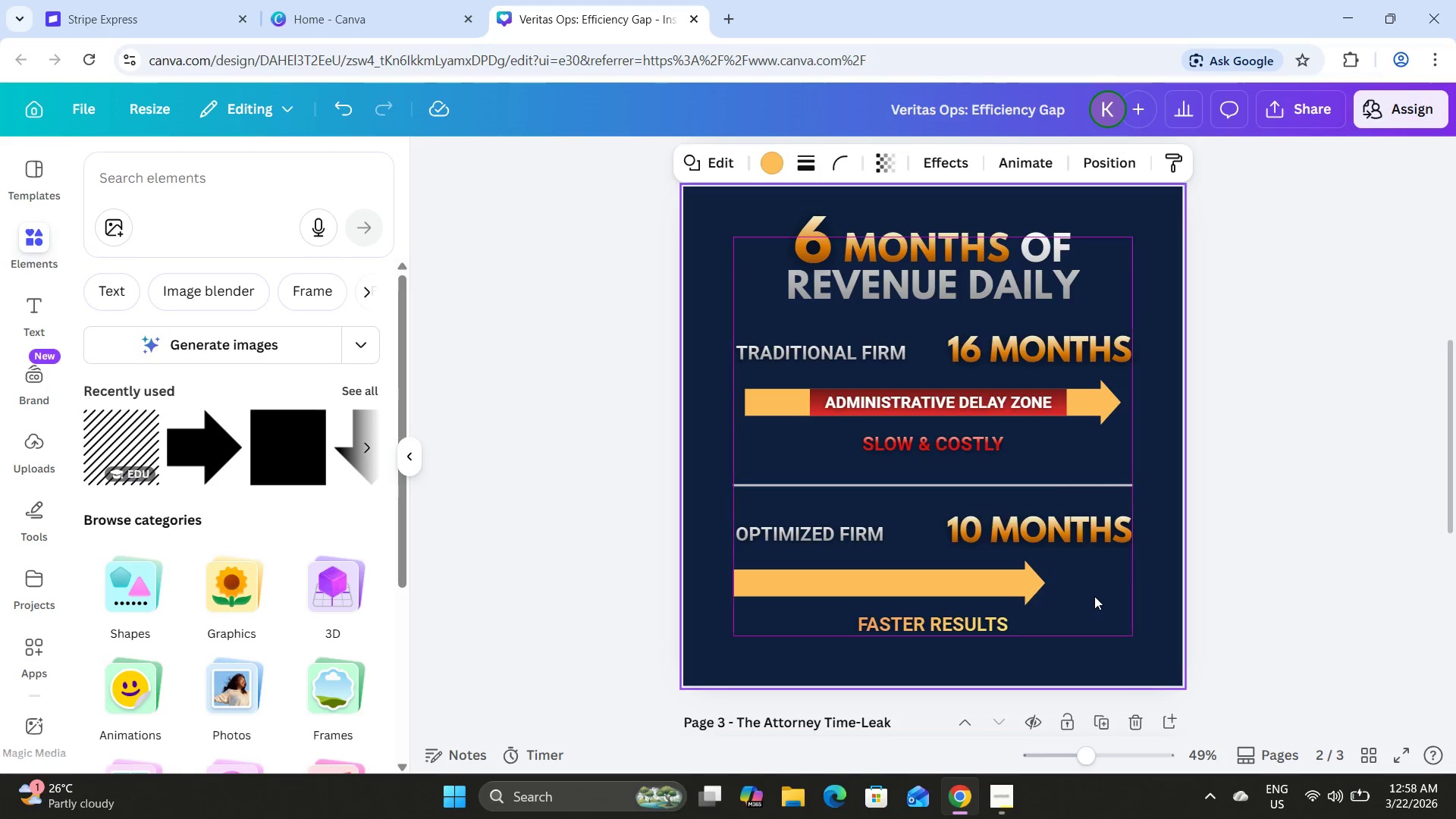 
key(ArrowLeft)
 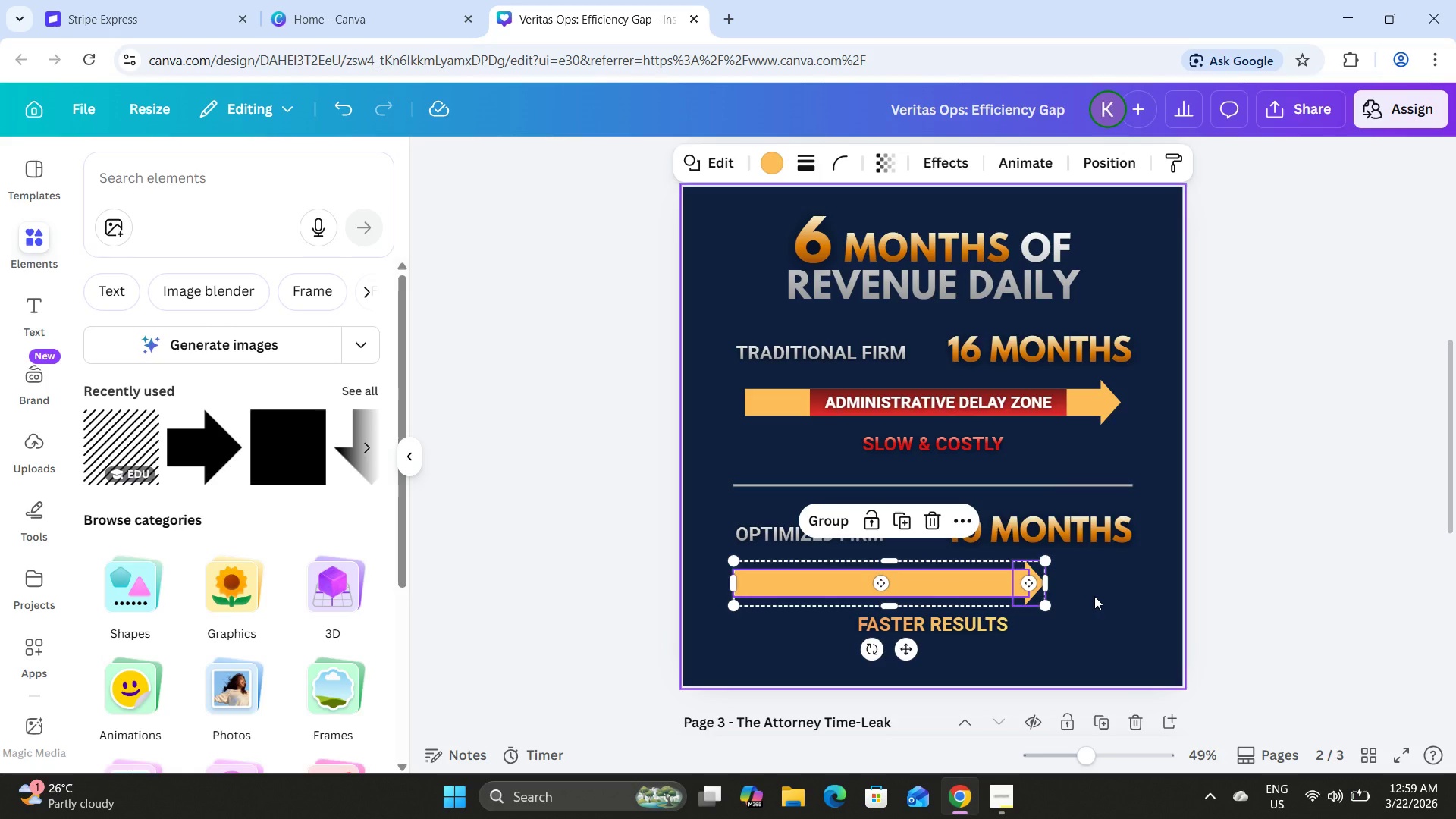 
hold_key(key=ArrowRight, duration=1.22)
 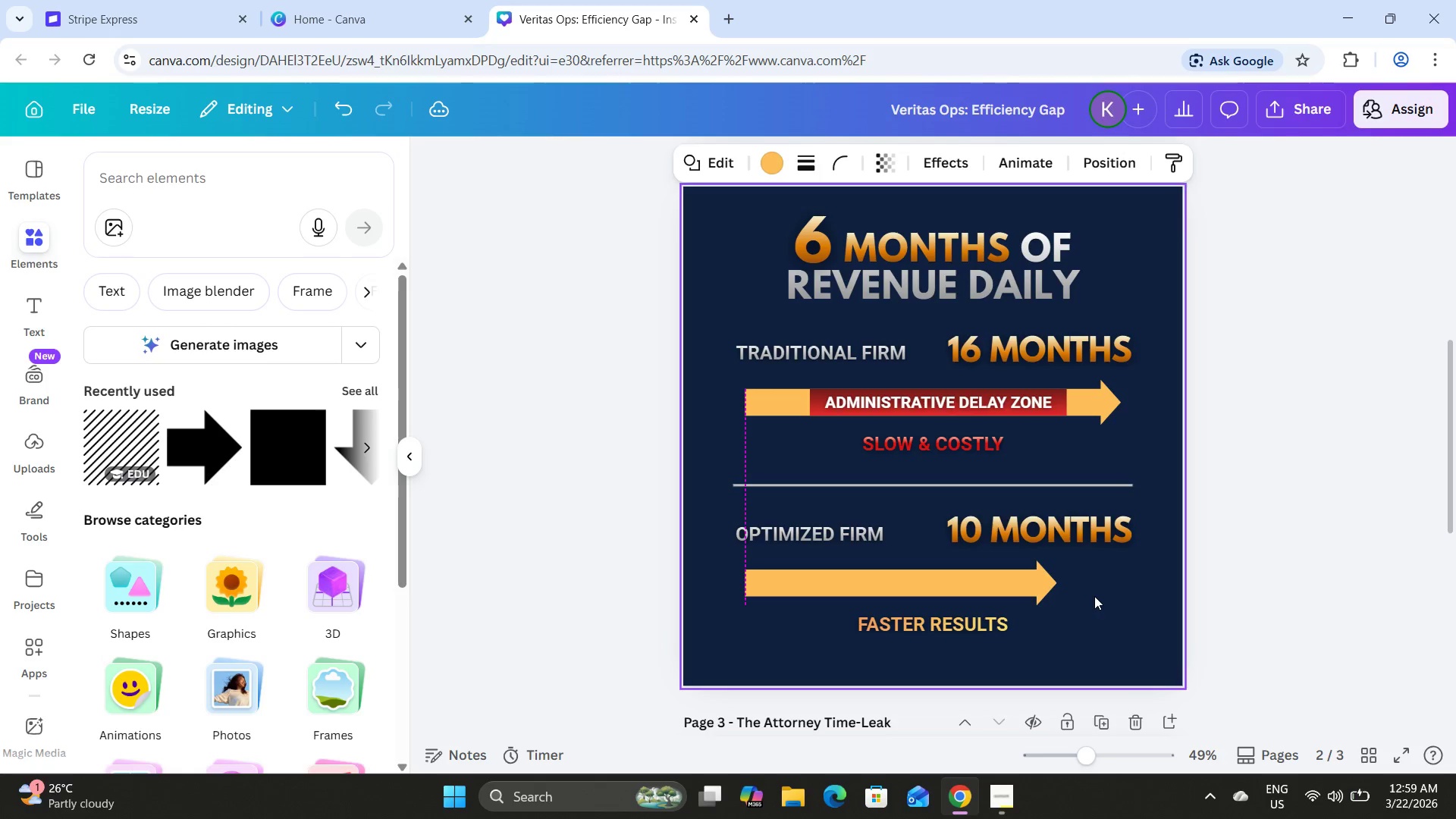 
hold_key(key=ArrowRight, duration=0.69)
 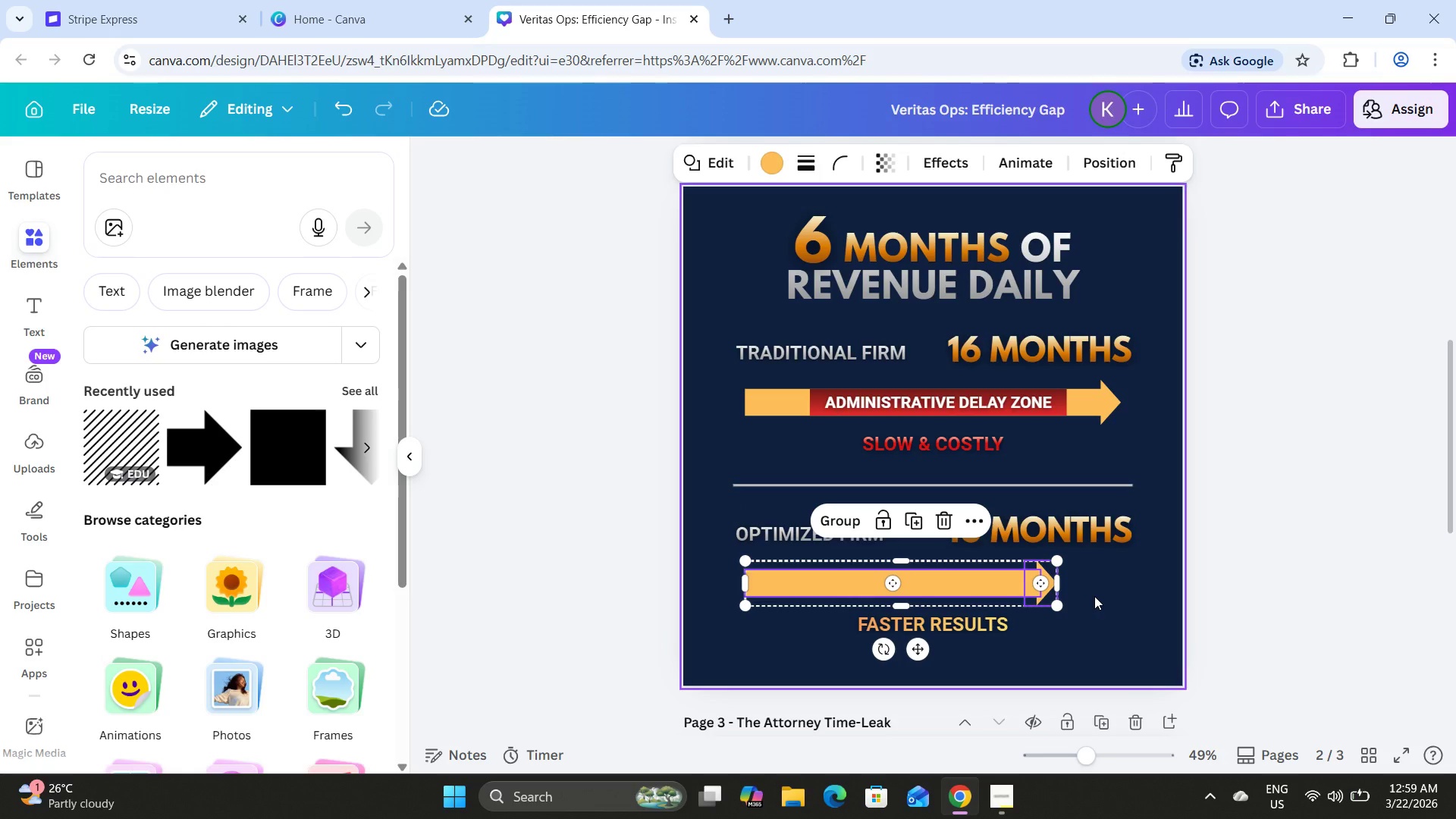 
key(ArrowLeft)
 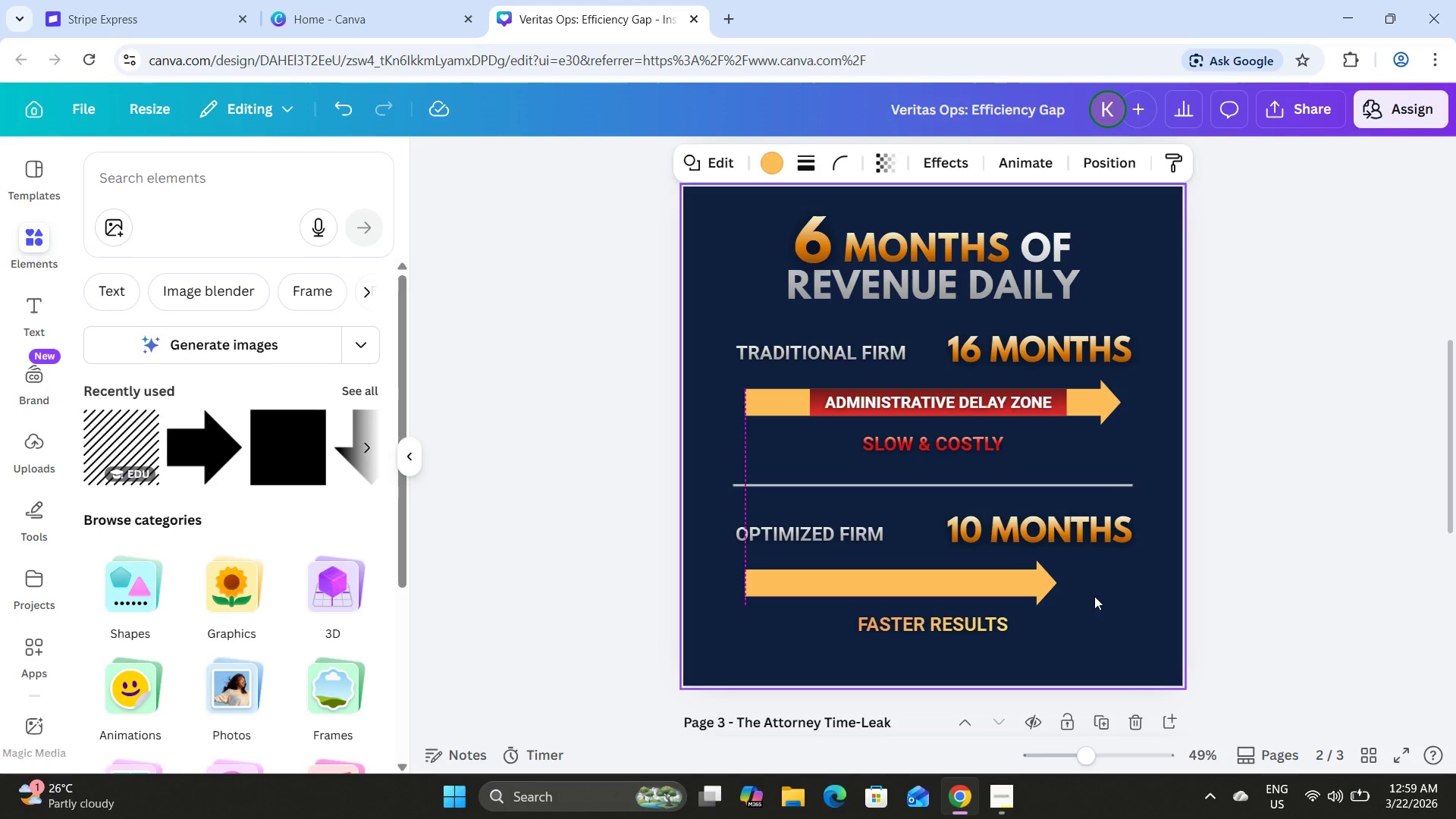 
key(ArrowRight)
 